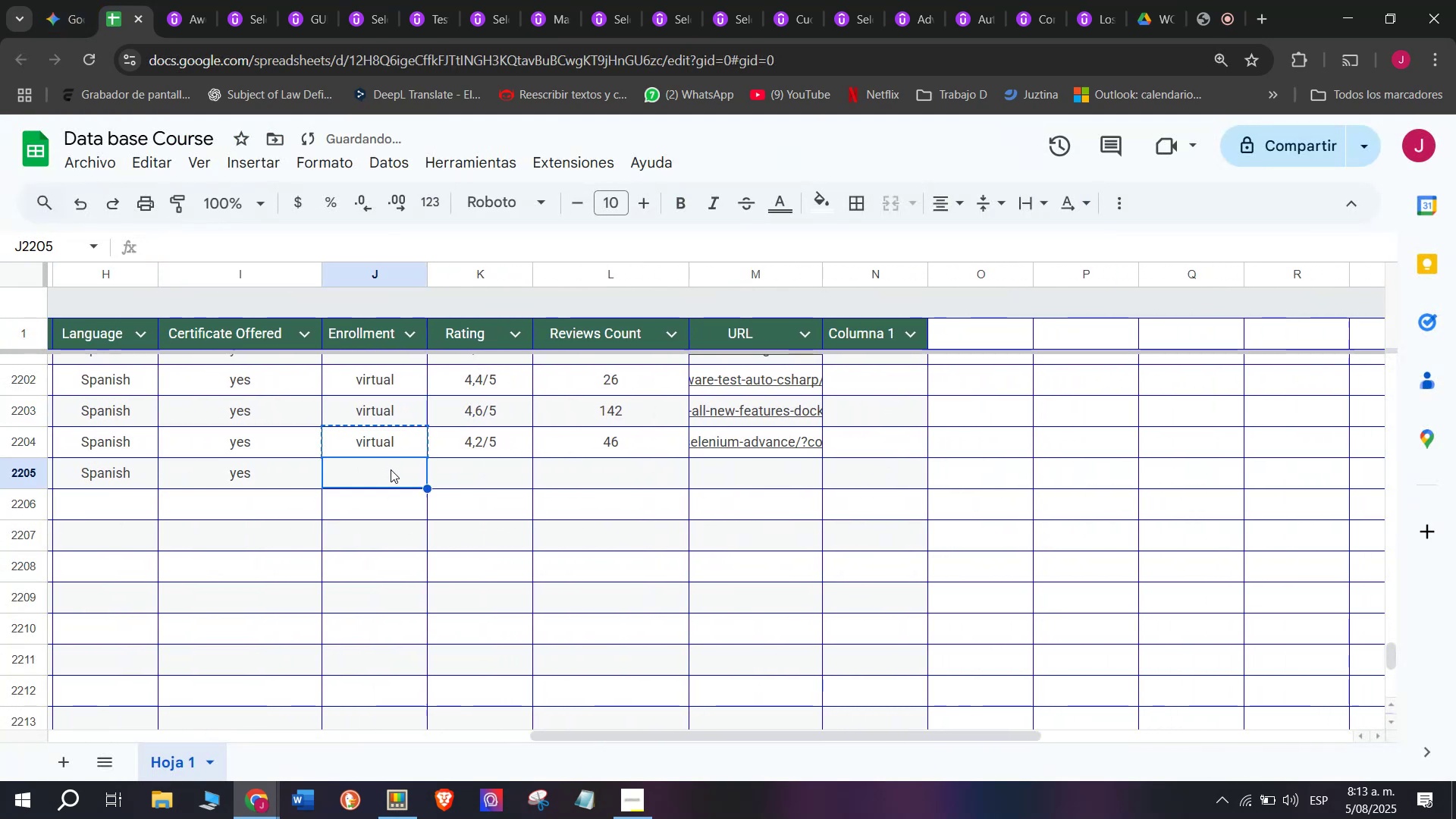 
key(Control+C)
 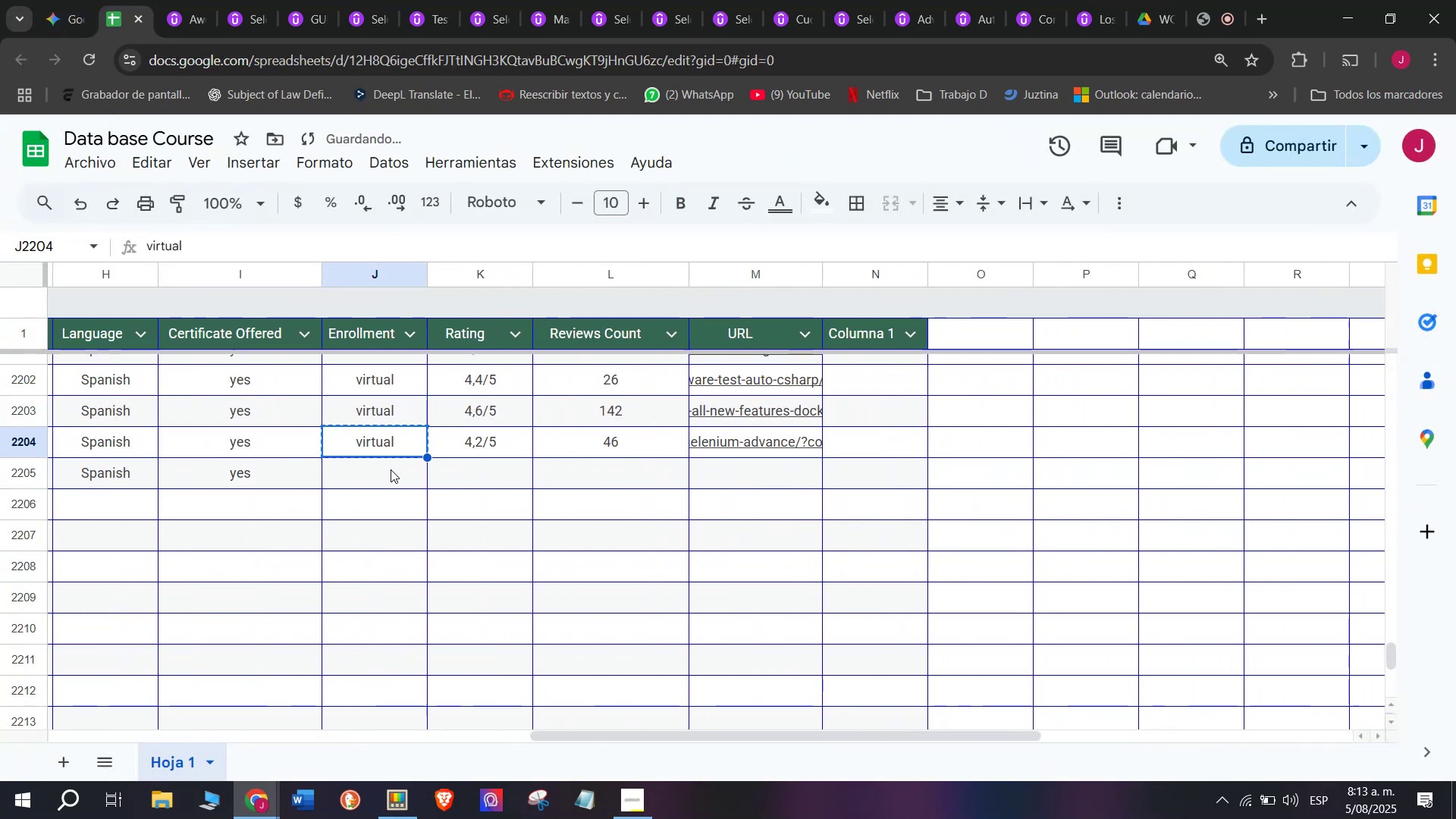 
left_click([391, 469])
 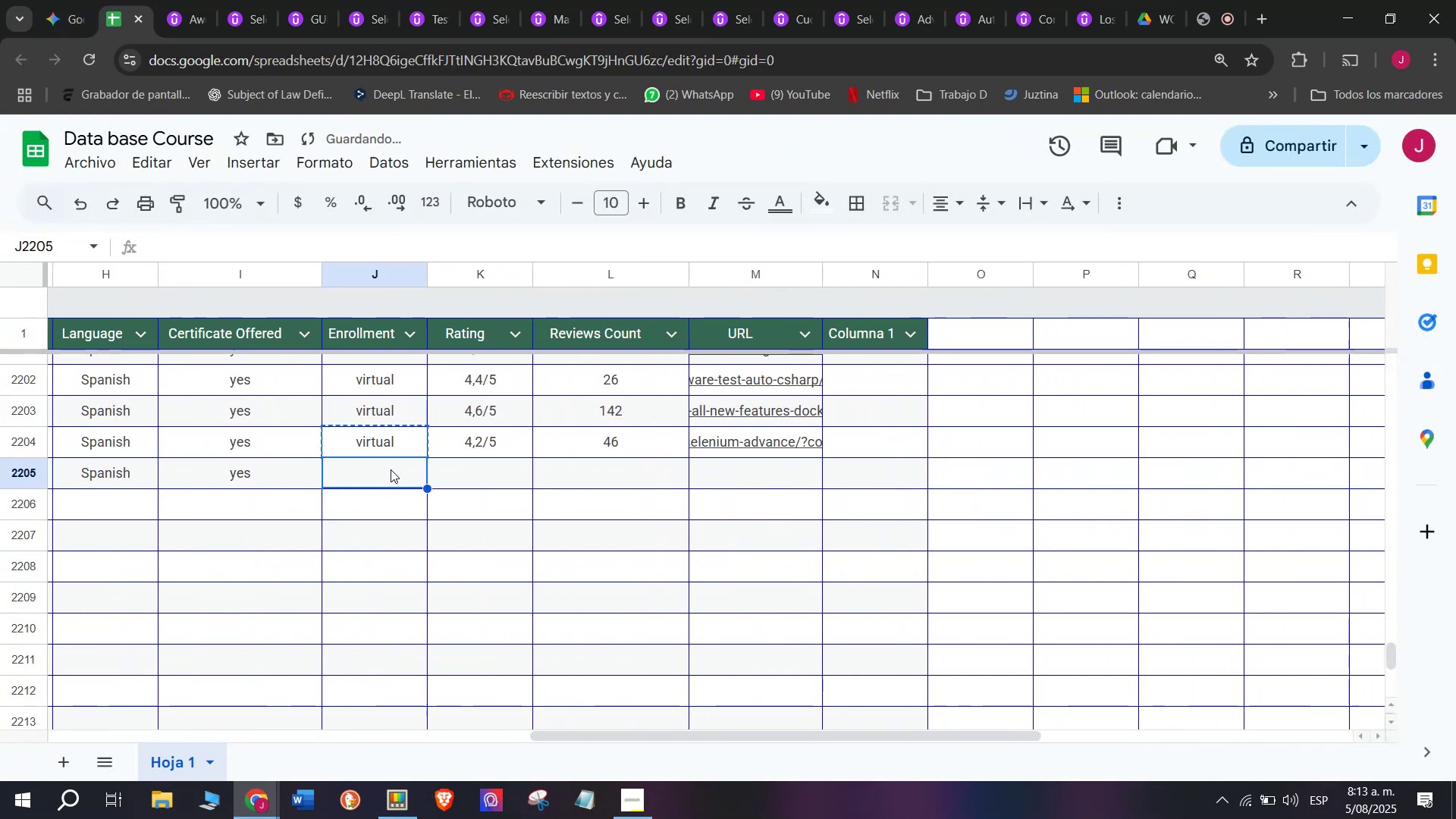 
key(Z)
 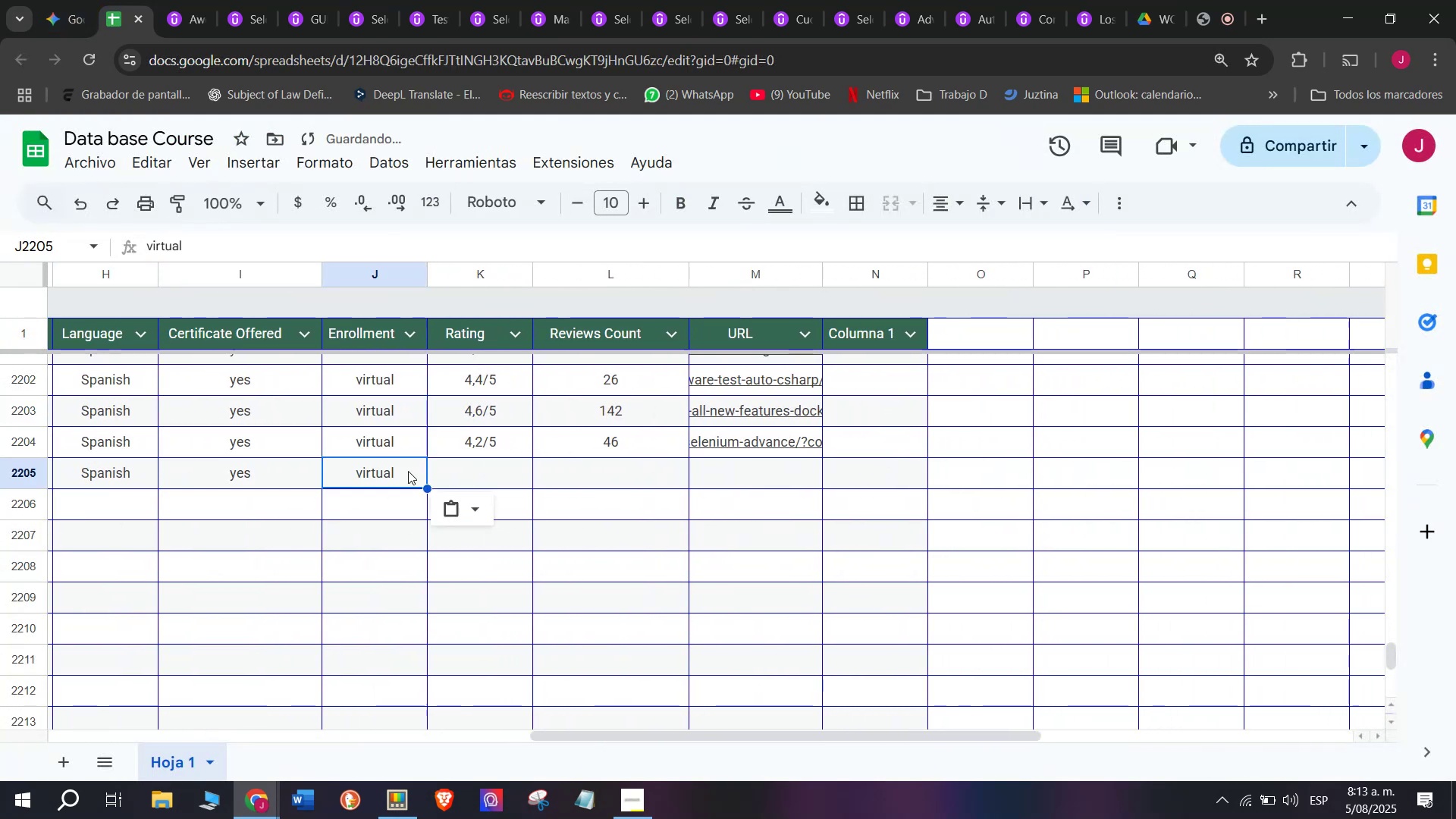 
key(Control+ControlLeft)
 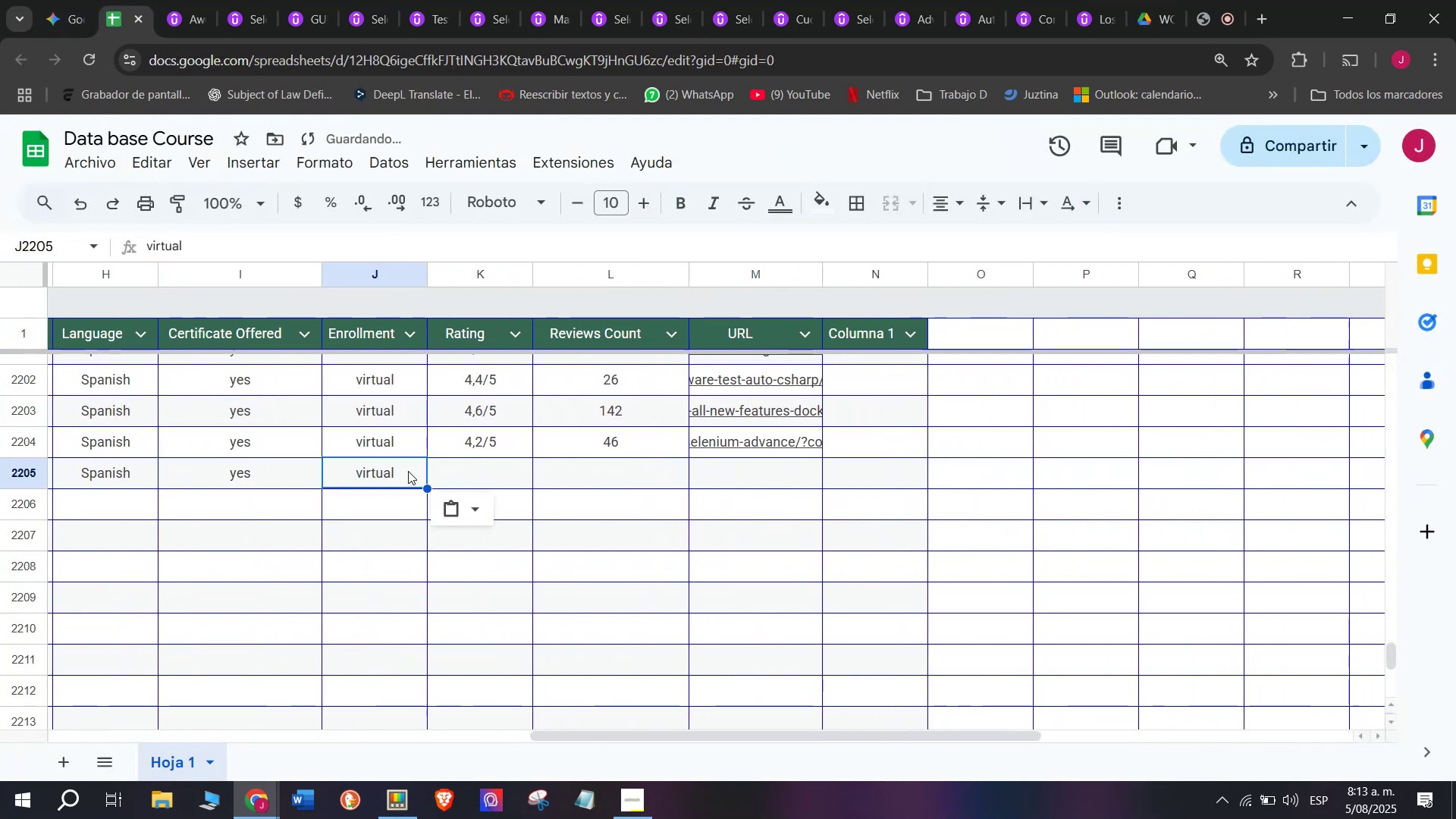 
key(Control+V)
 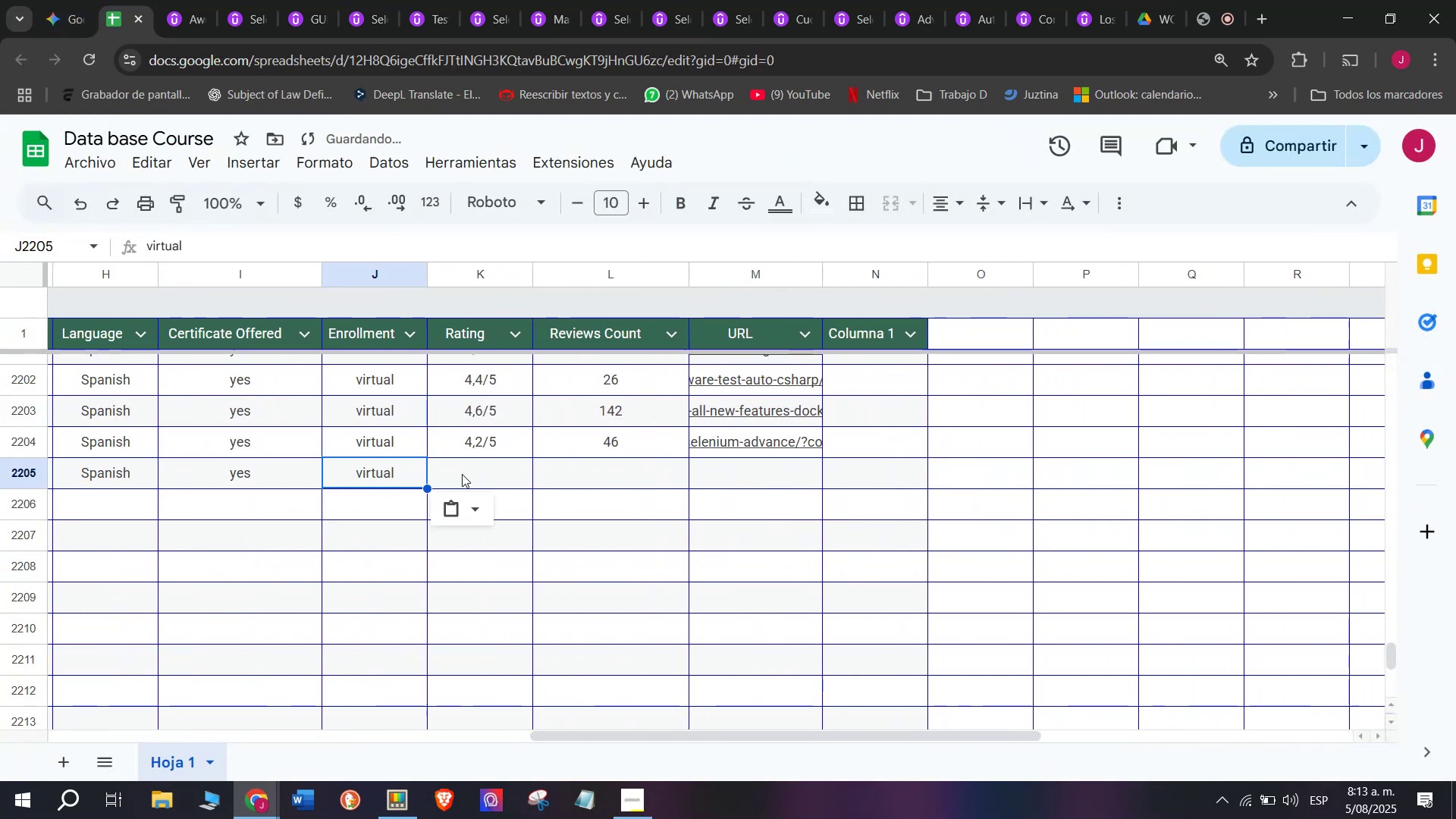 
double_click([462, 474])
 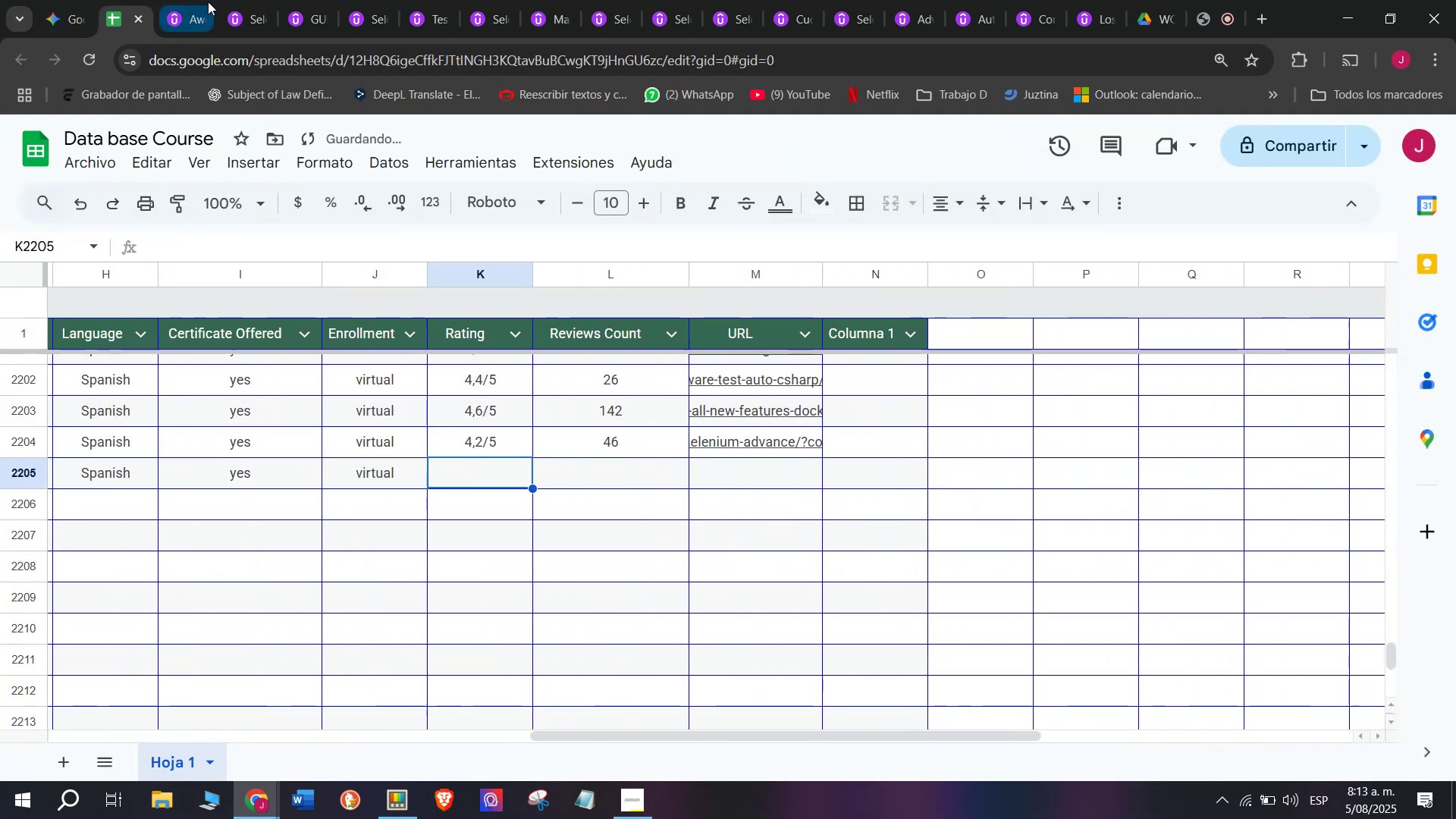 
left_click([199, 0])
 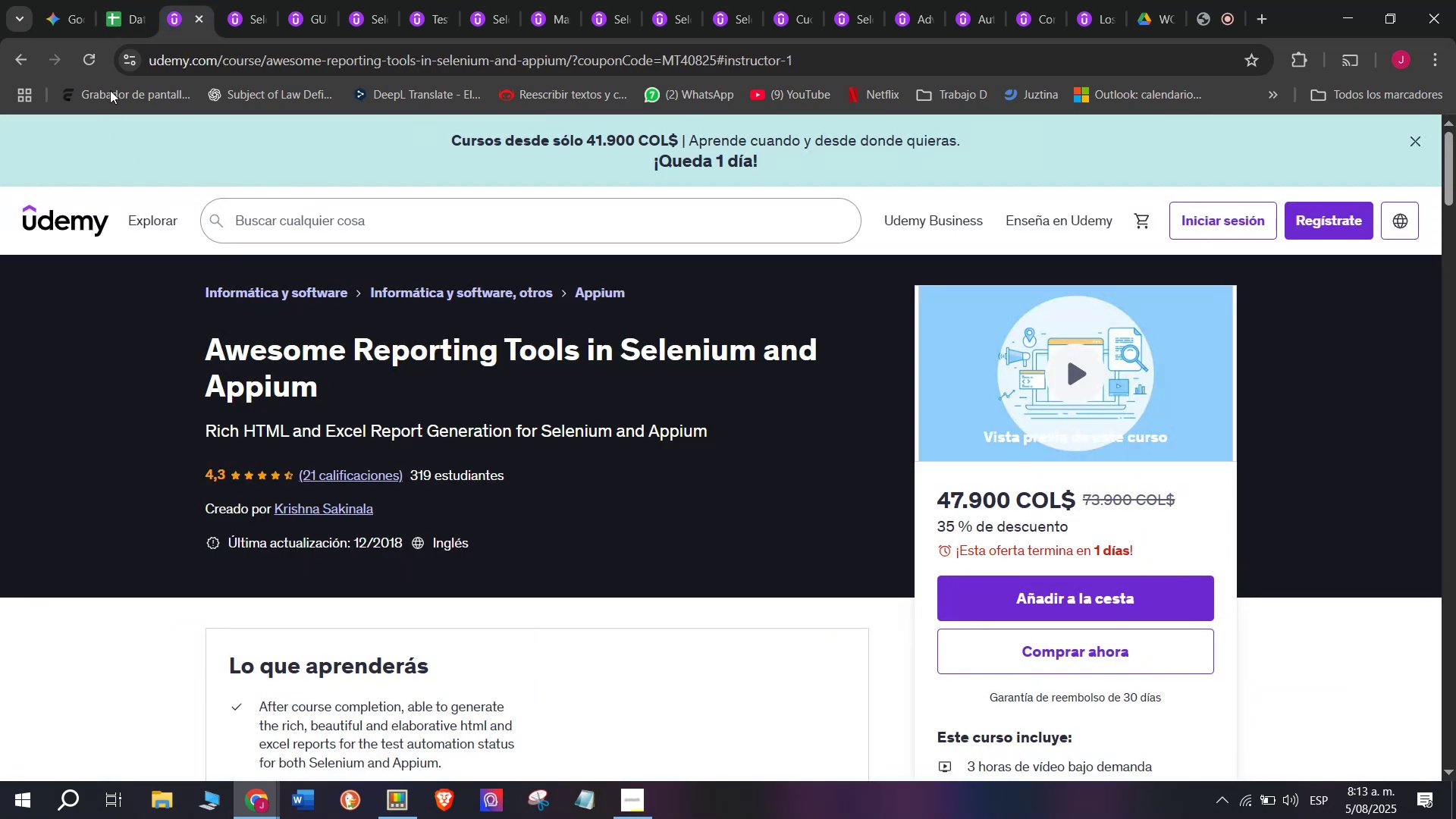 
left_click([103, 0])
 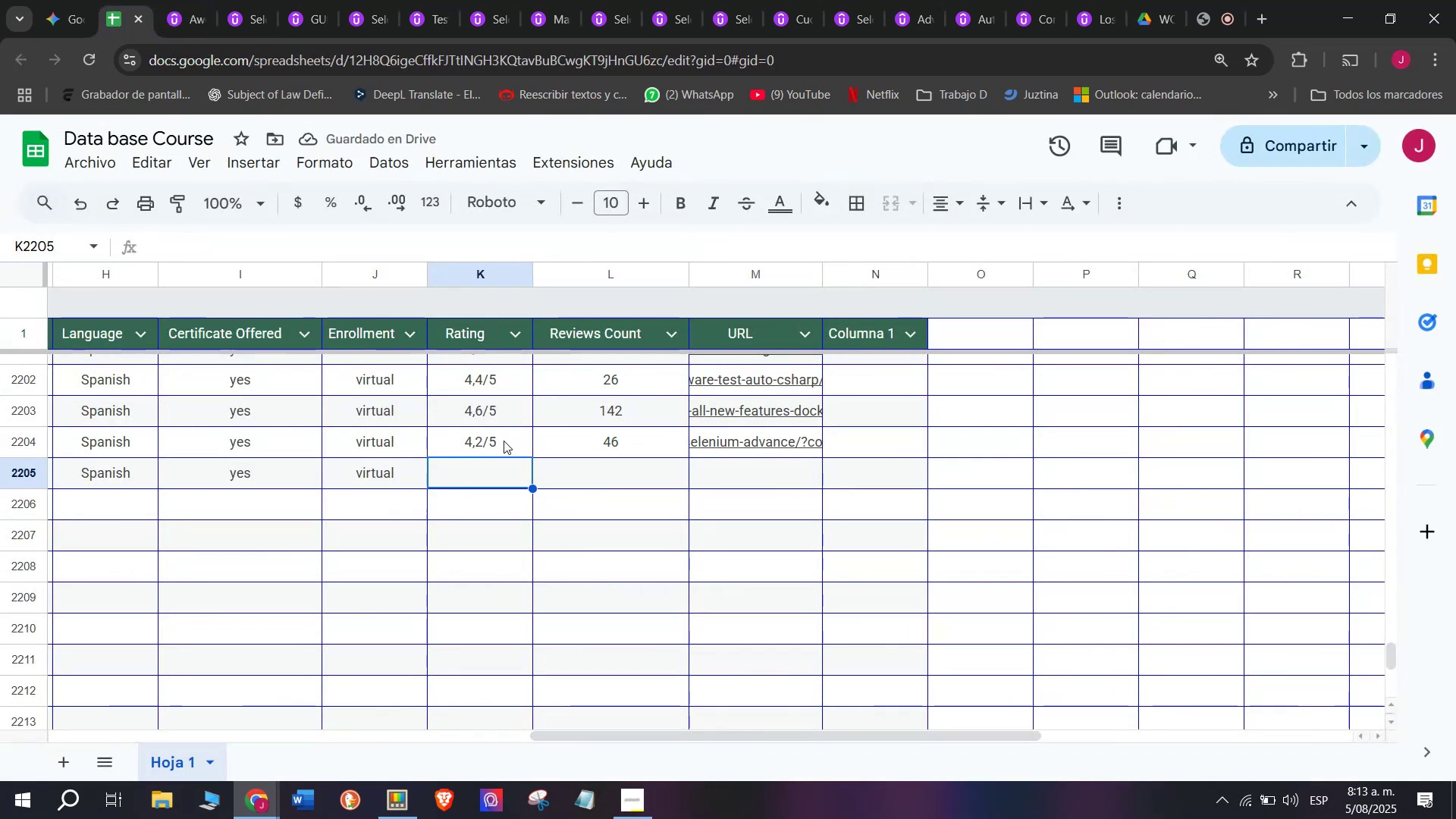 
key(Control+ControlLeft)
 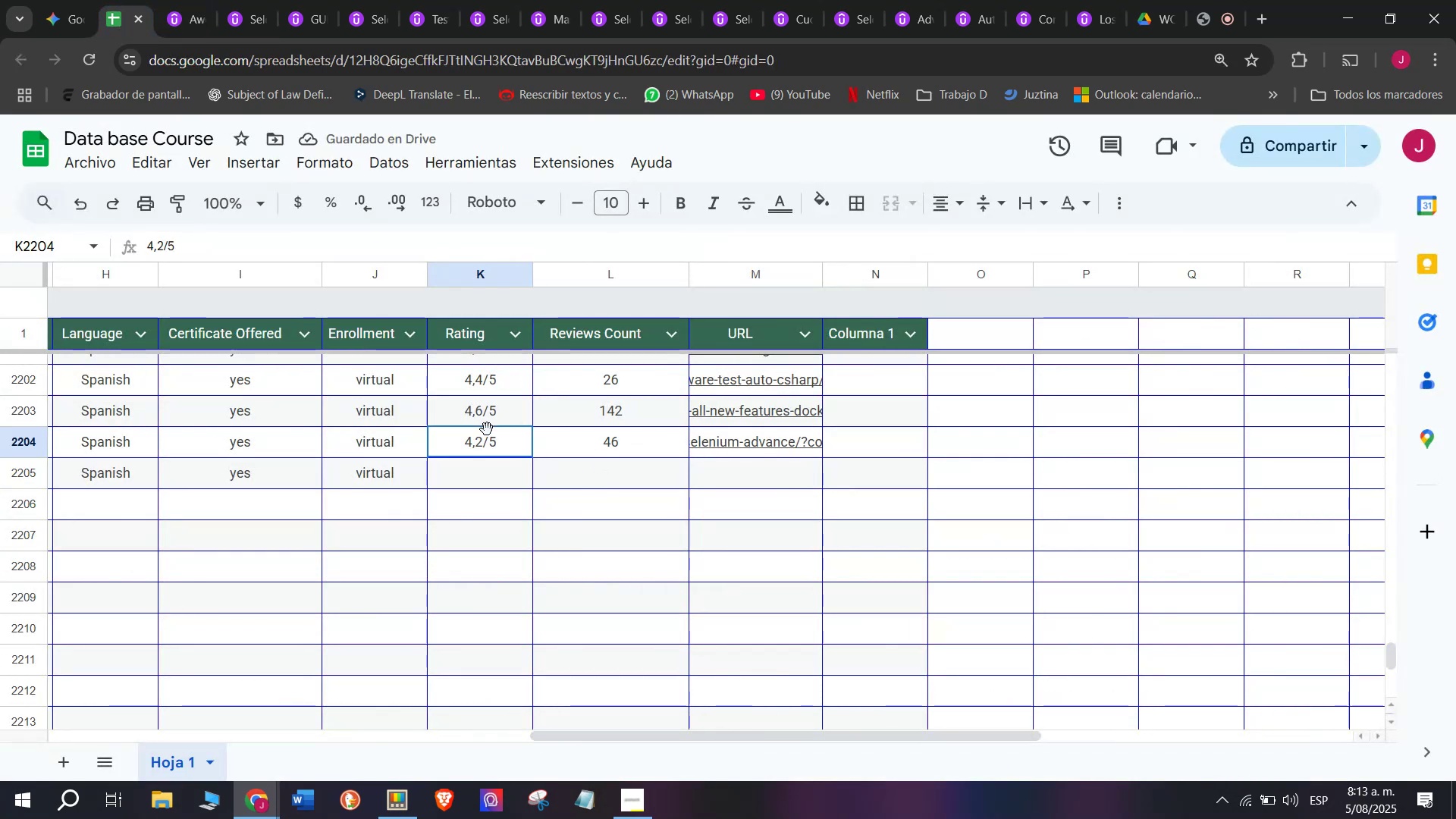 
key(Break)
 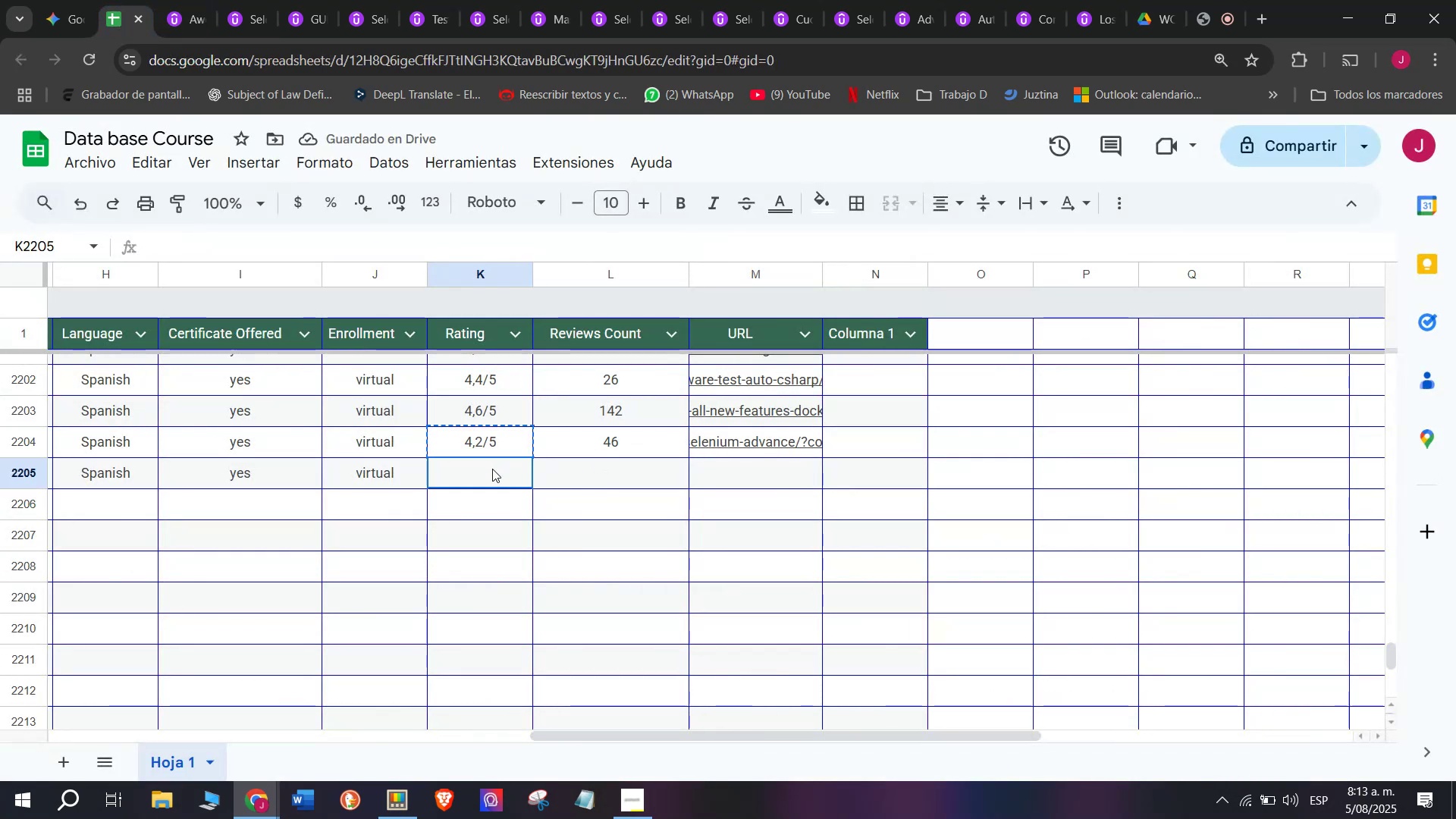 
key(Control+C)
 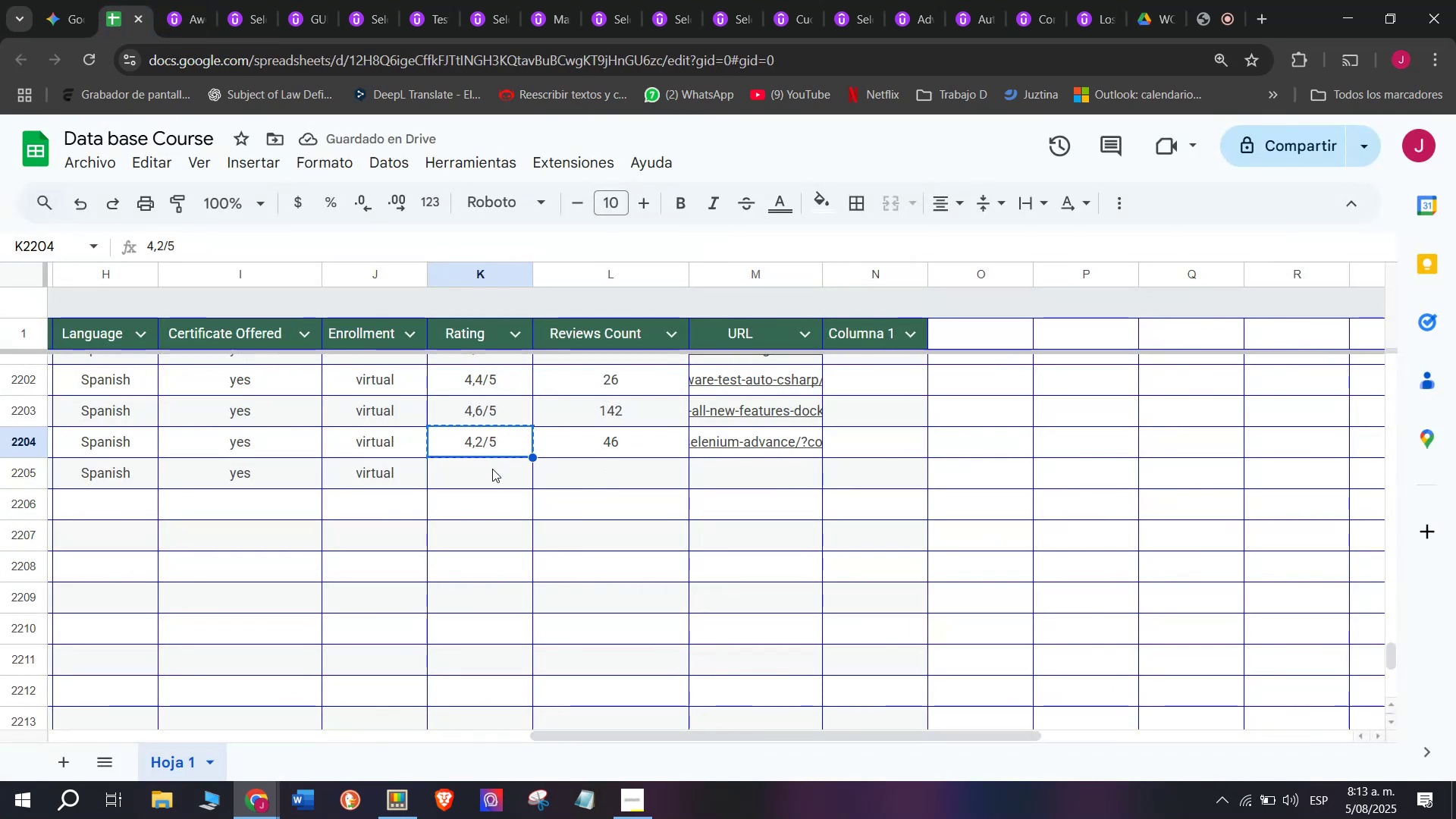 
left_click([492, 469])
 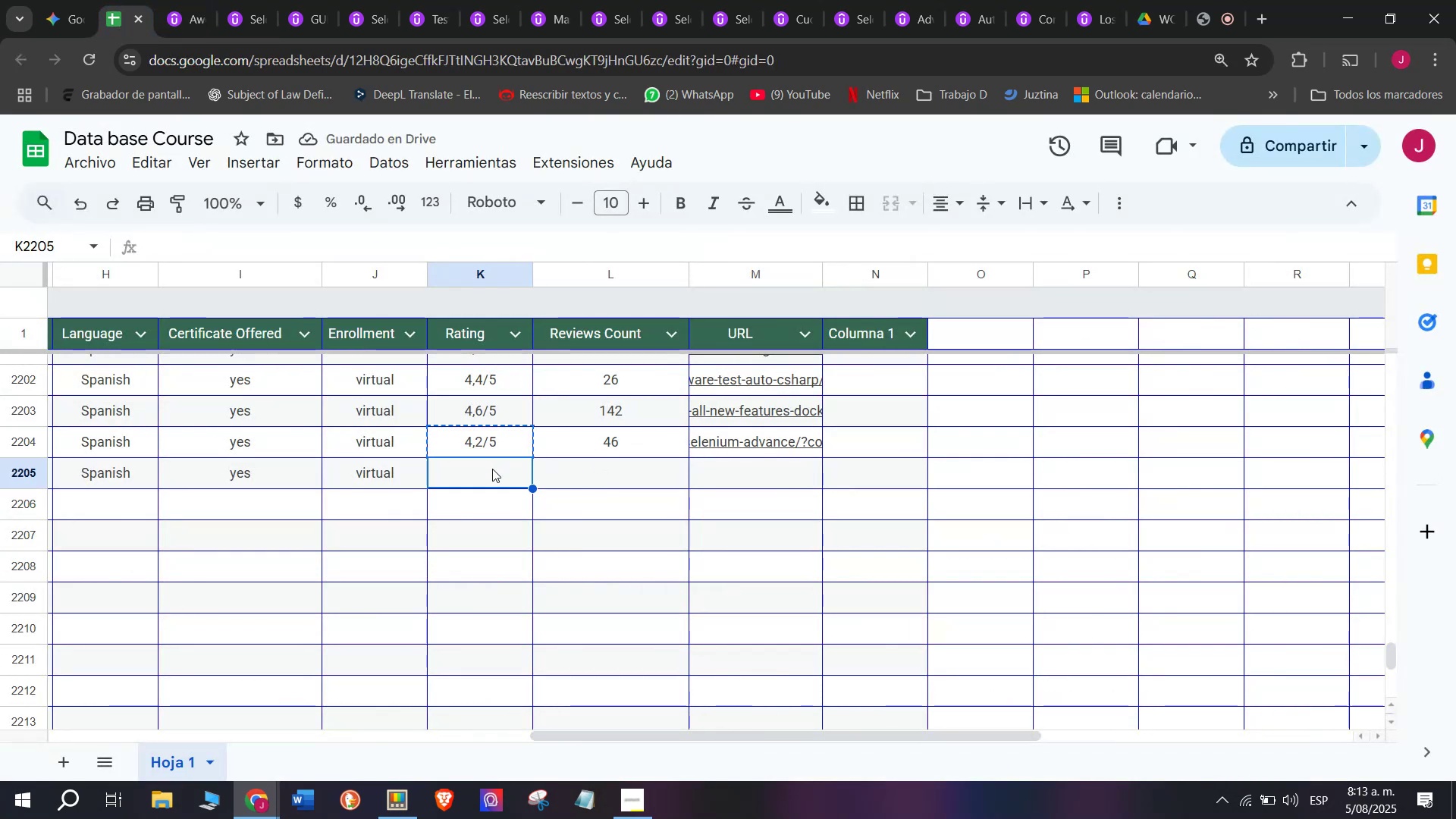 
key(Z)
 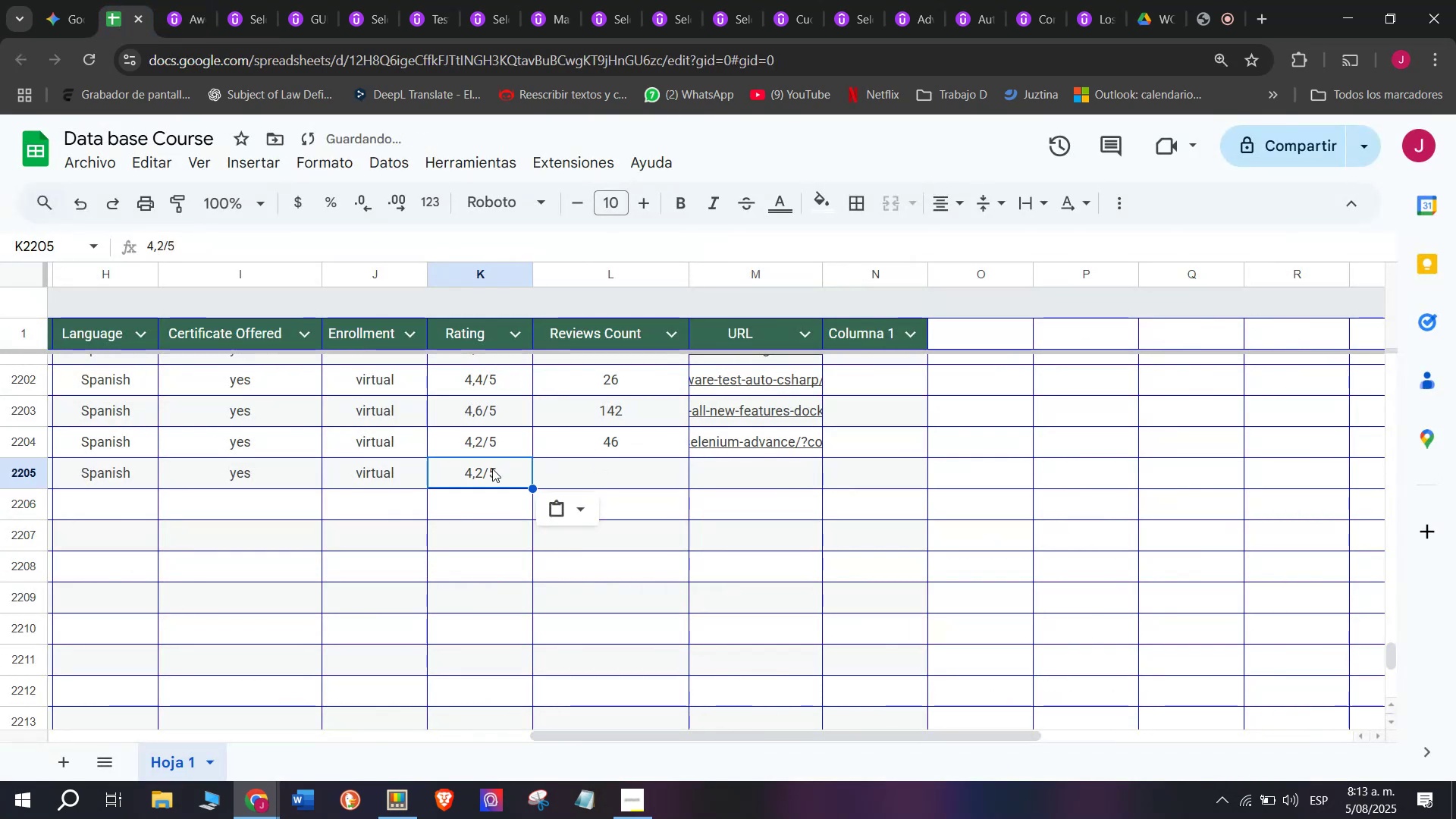 
key(Control+ControlLeft)
 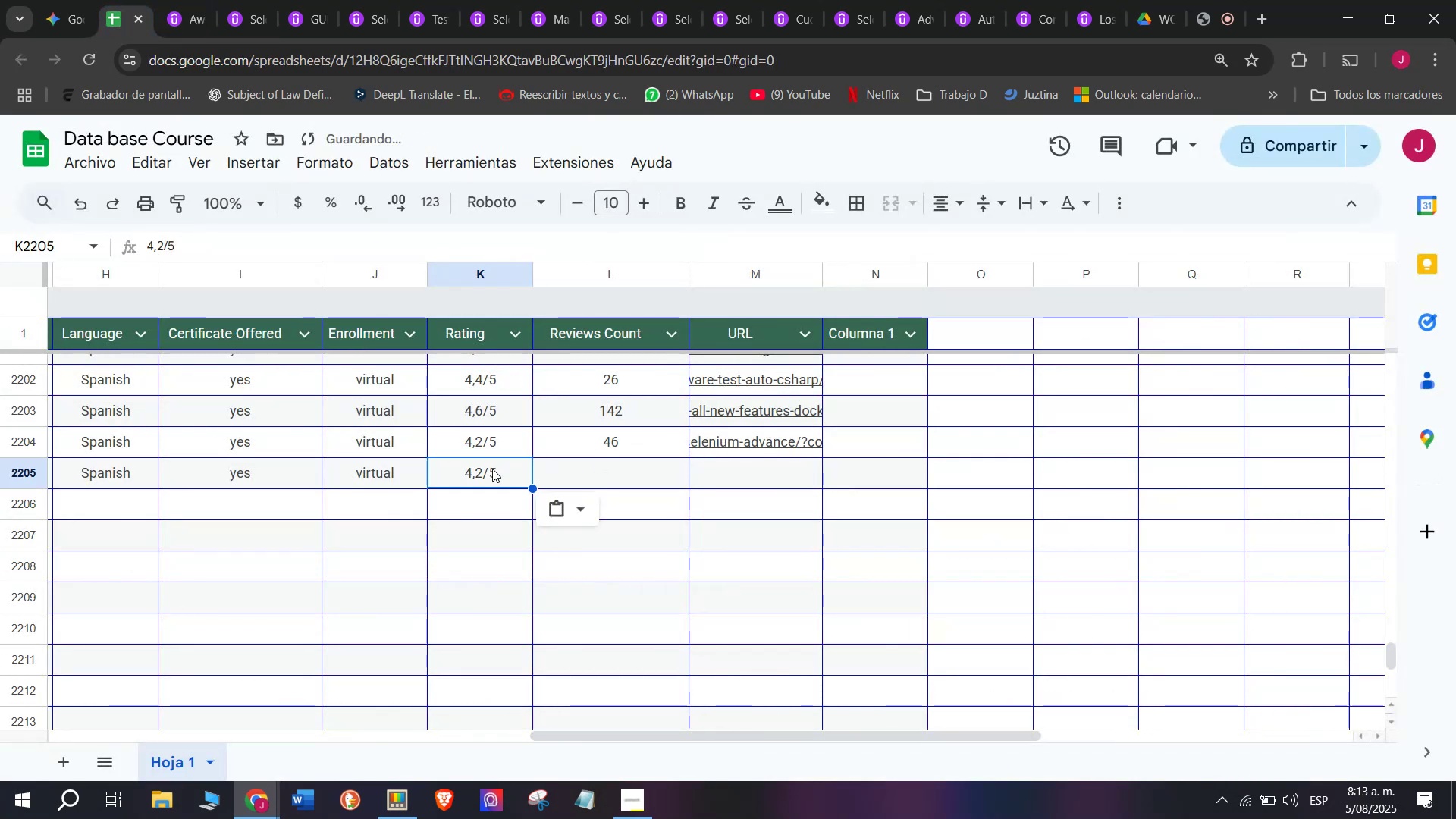 
key(Control+V)
 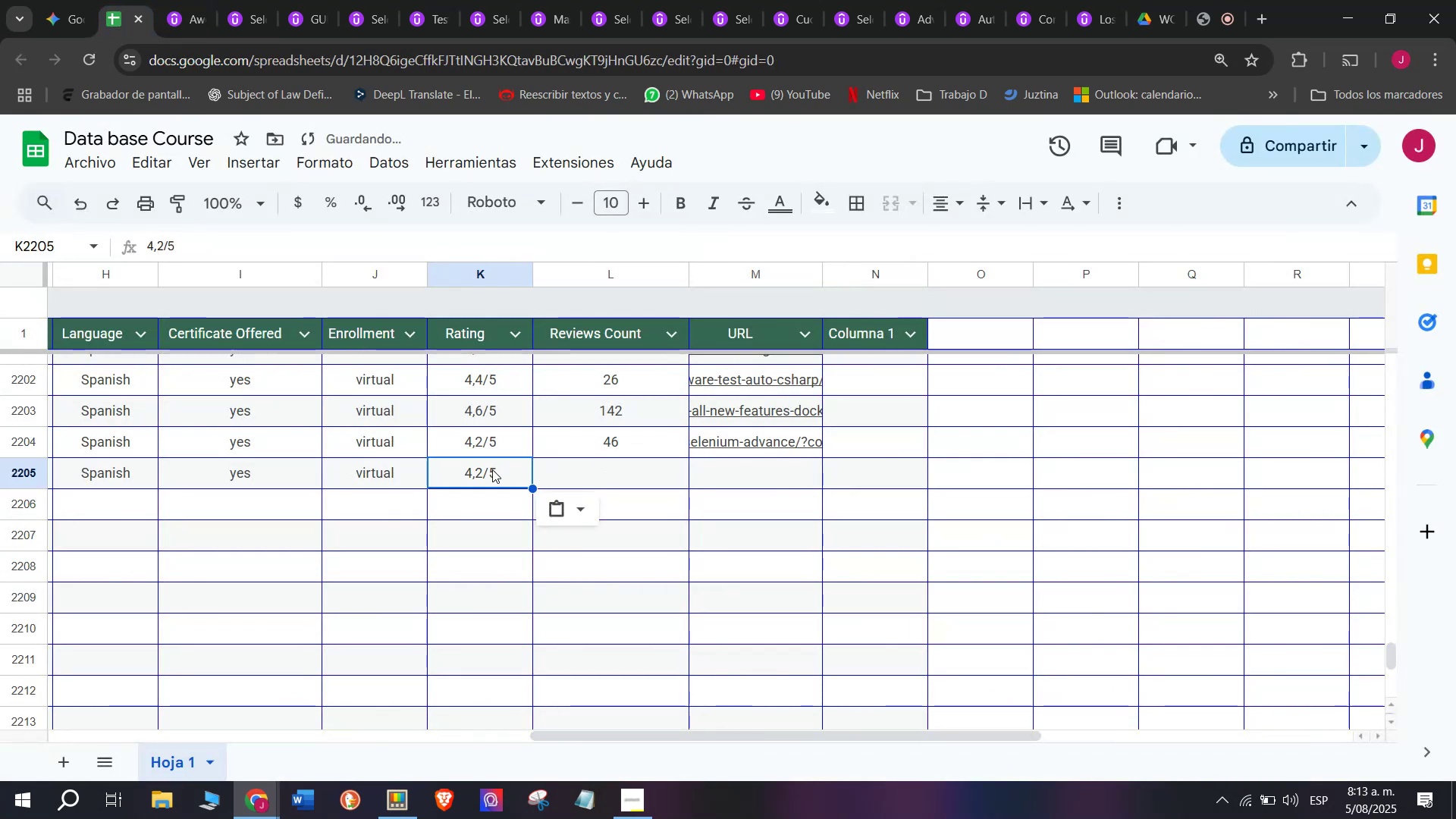 
double_click([492, 469])
 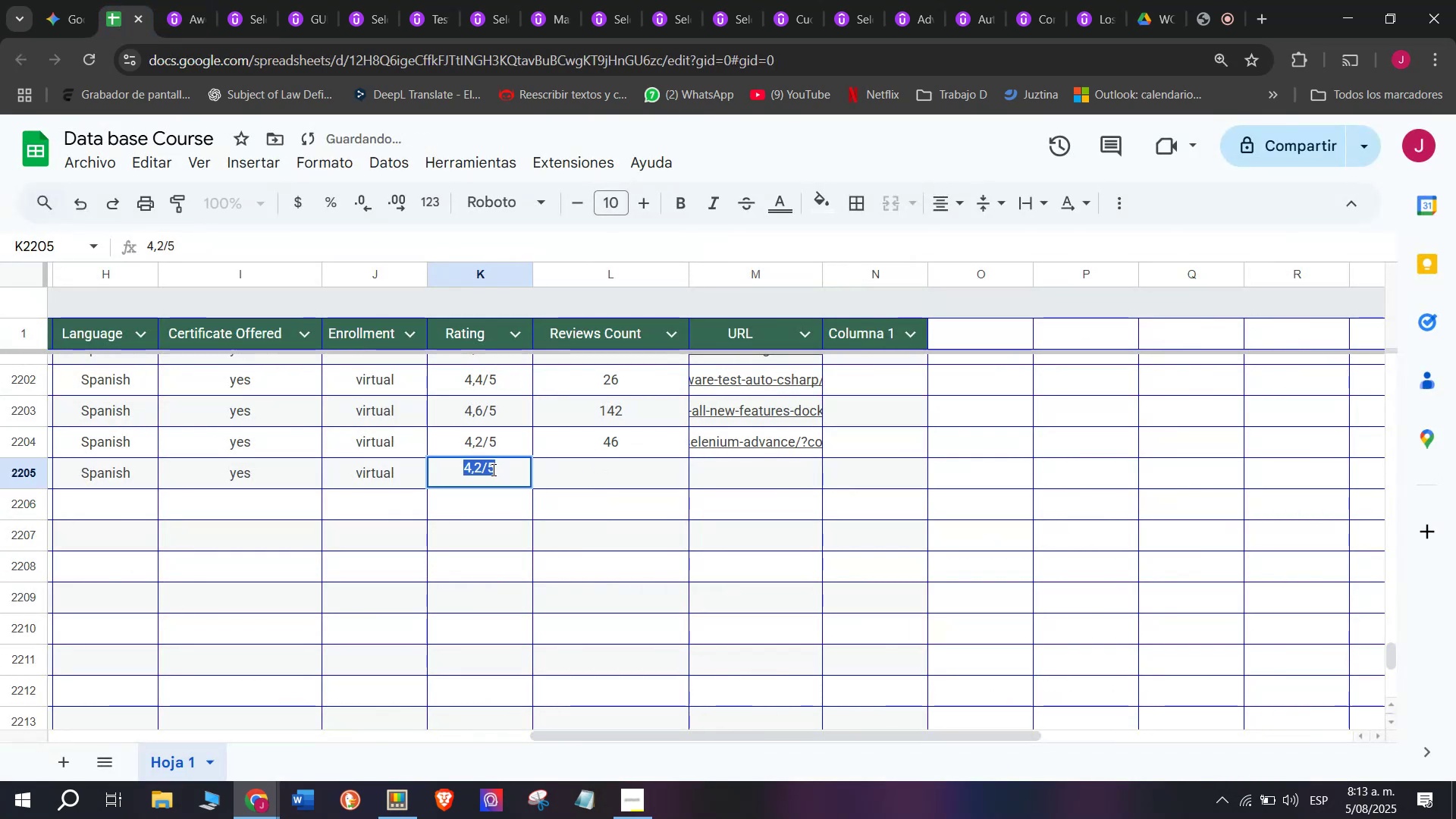 
triple_click([492, 469])
 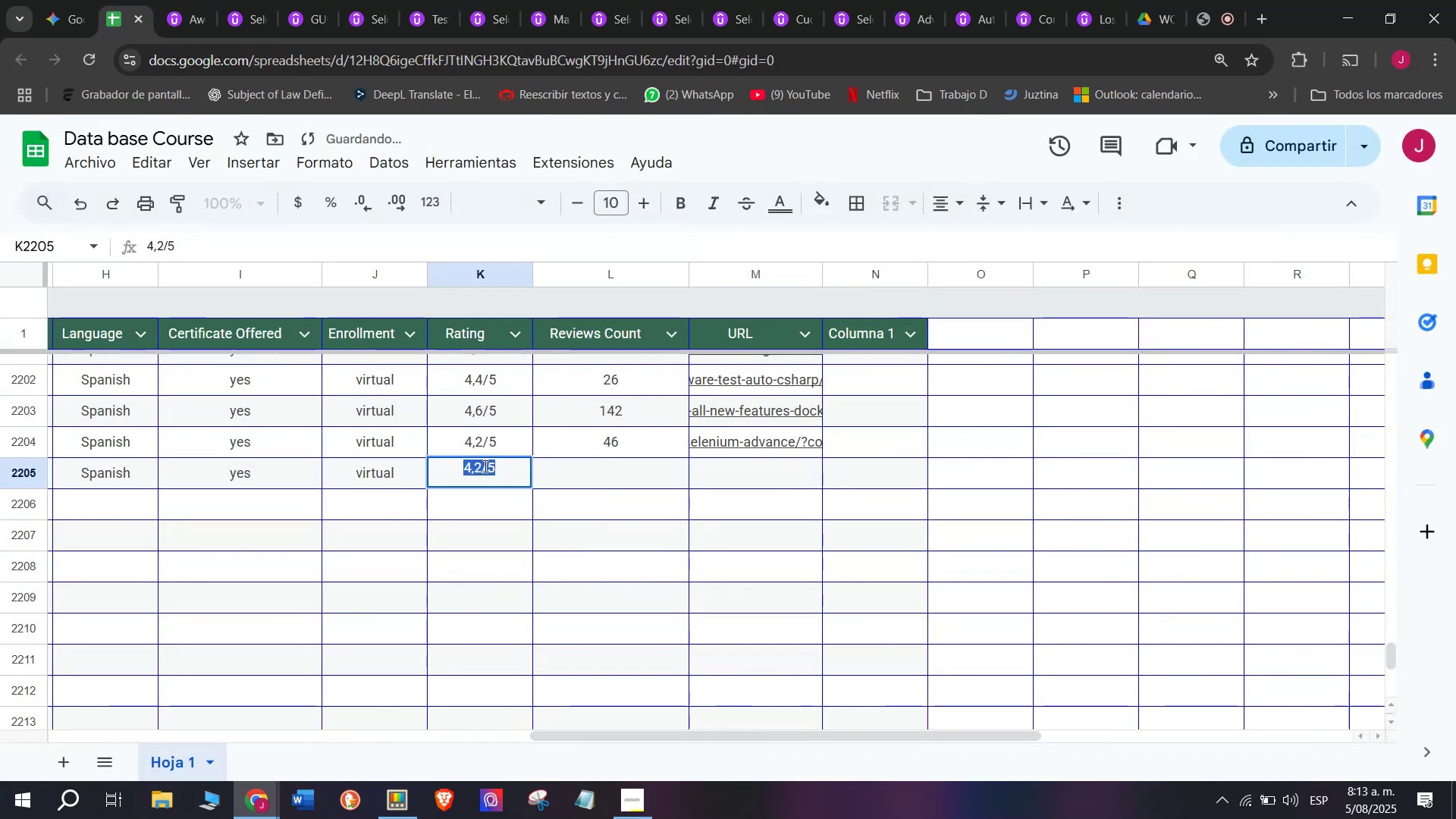 
double_click([482, 466])
 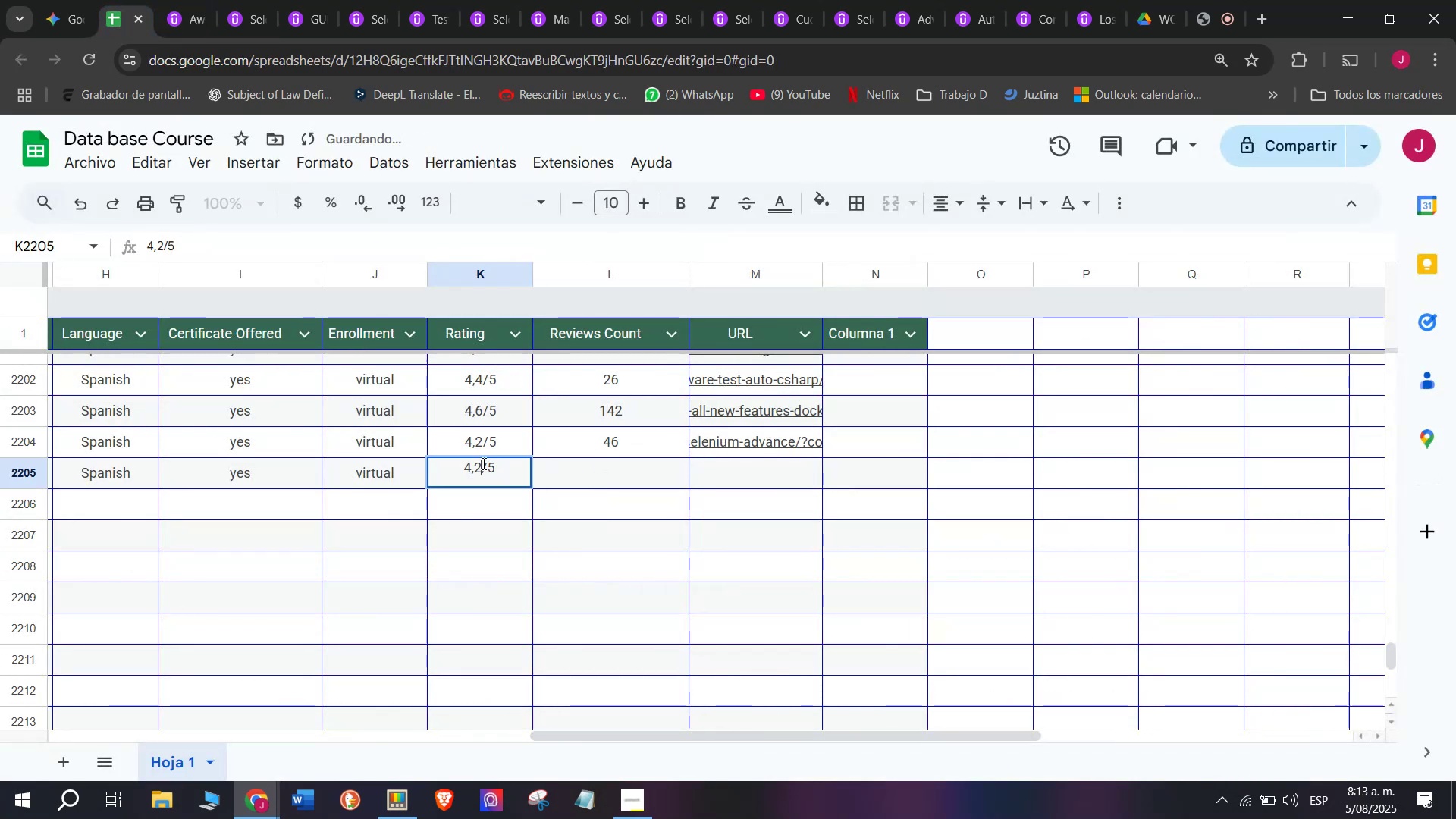 
type(q)
key(Backspace)
type(2q)
key(Backspace)
type(3)
 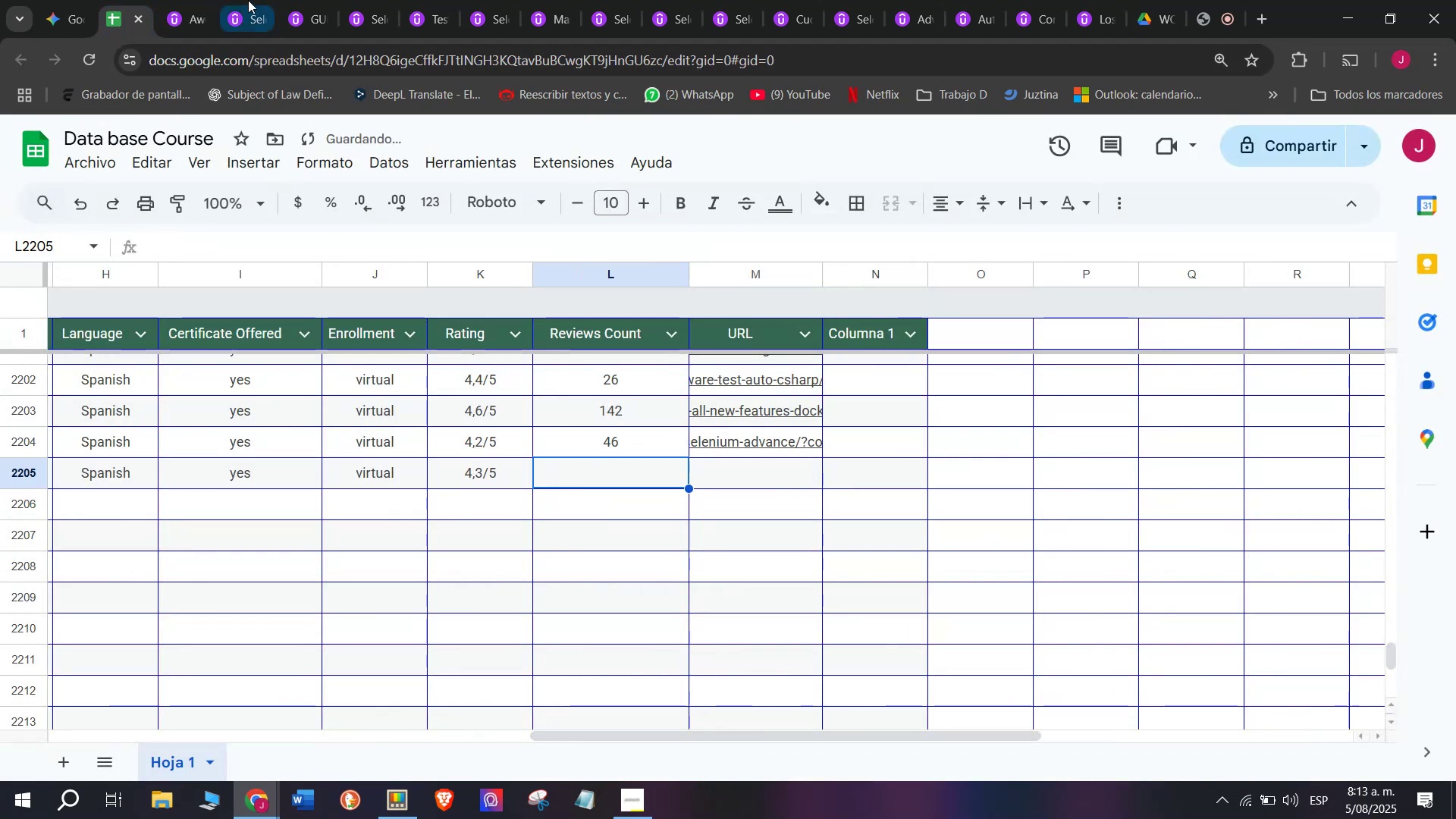 
left_click([213, 0])
 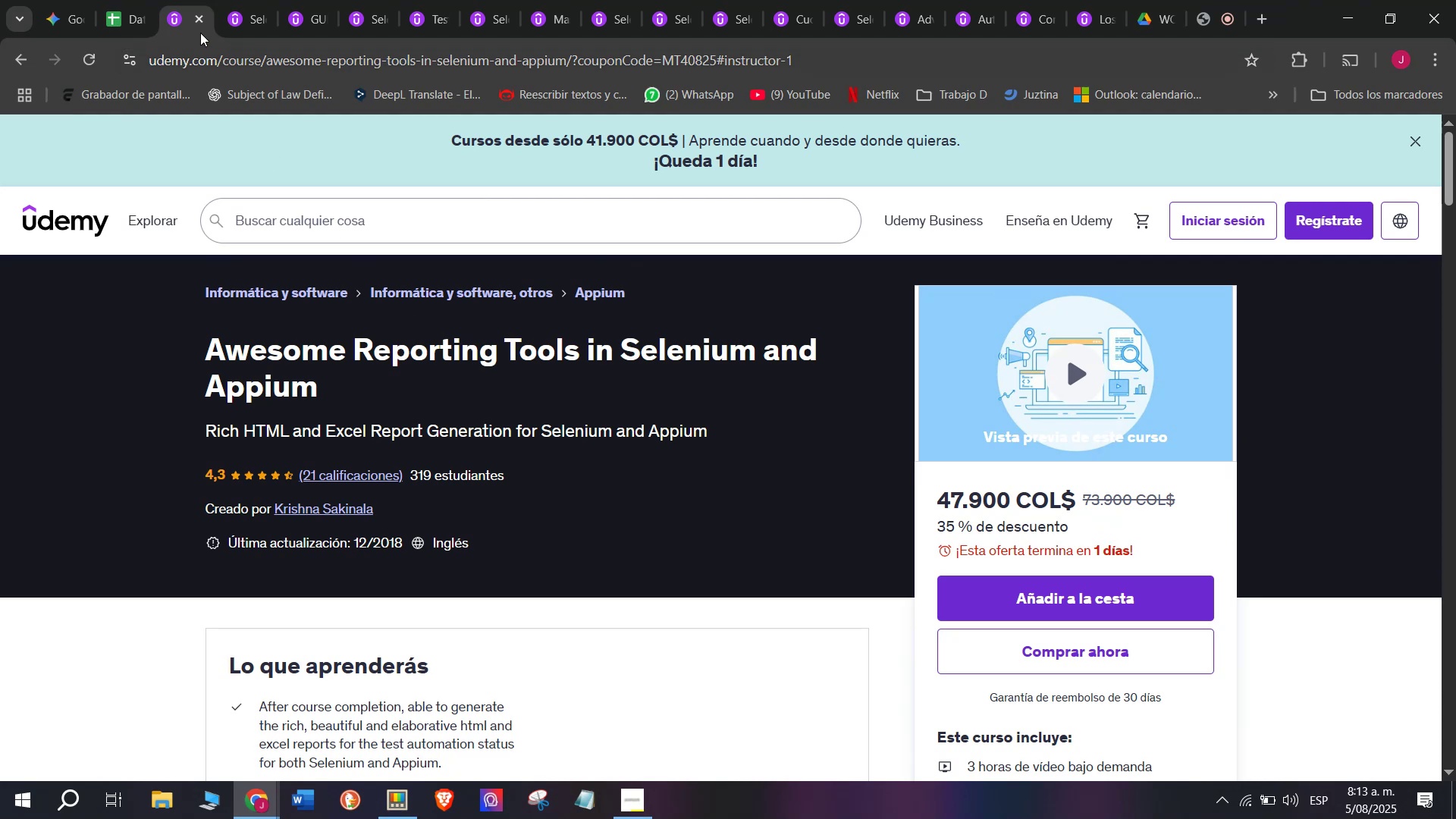 
left_click([136, 0])
 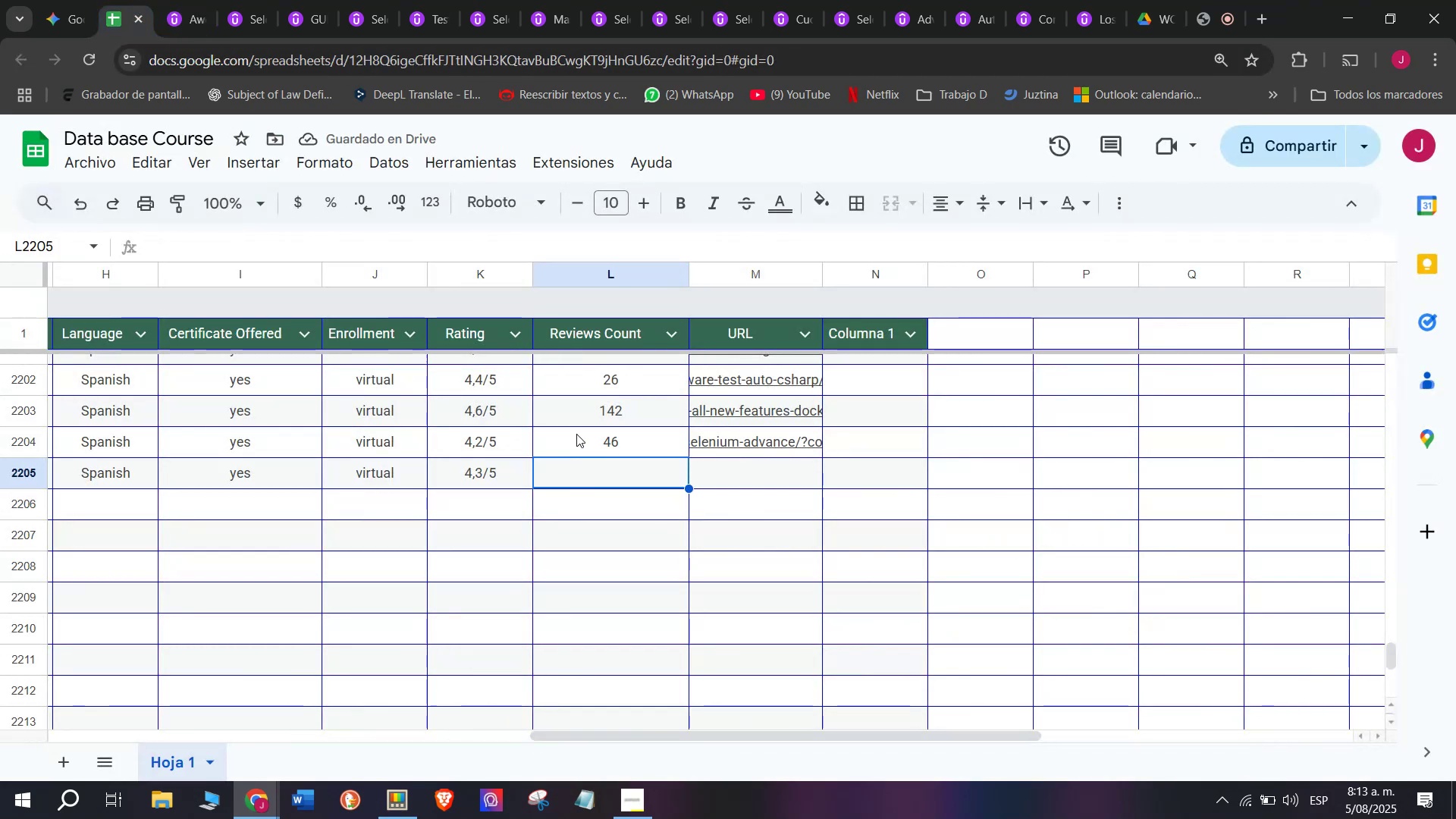 
type(21)
 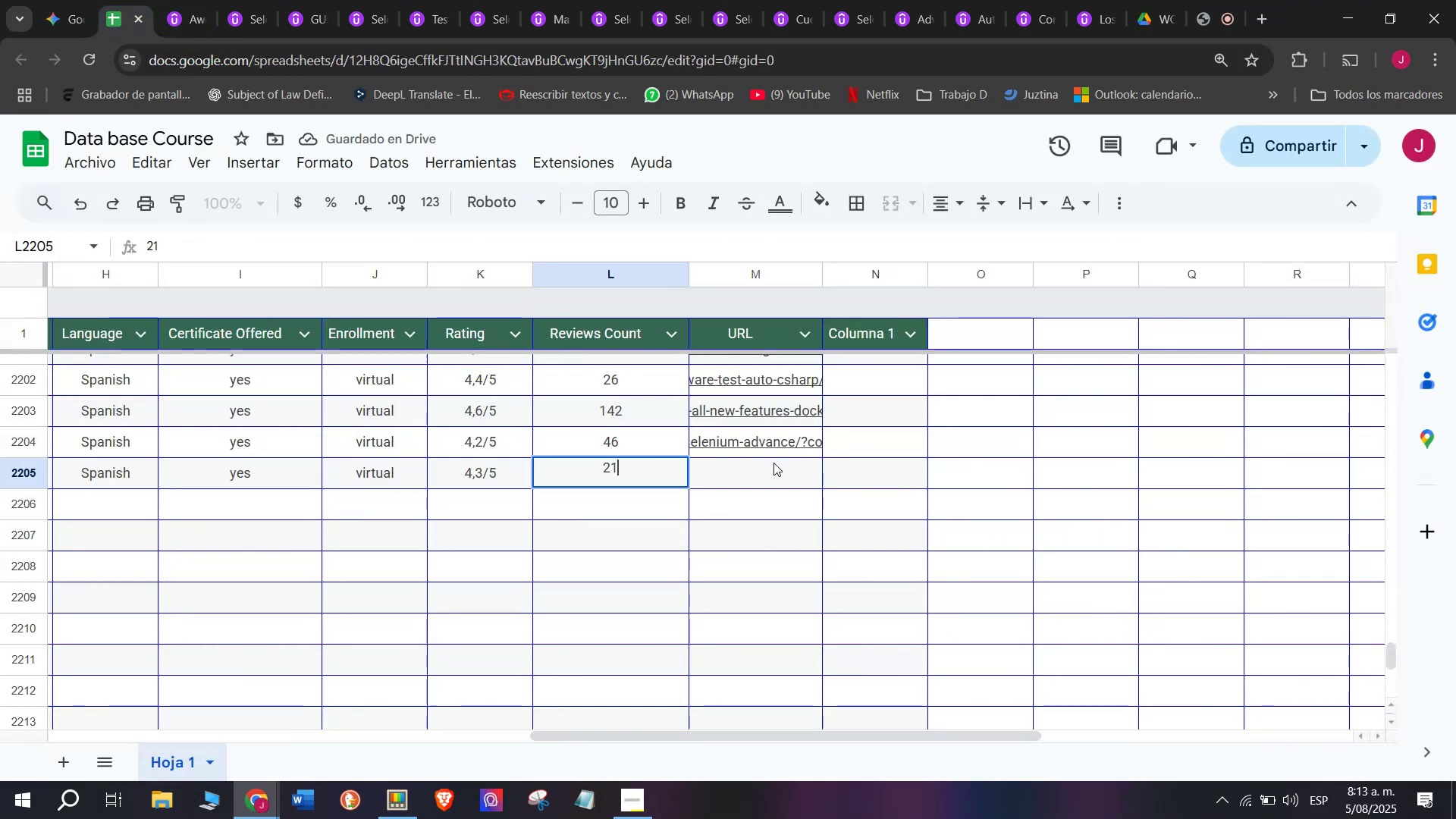 
left_click([777, 464])
 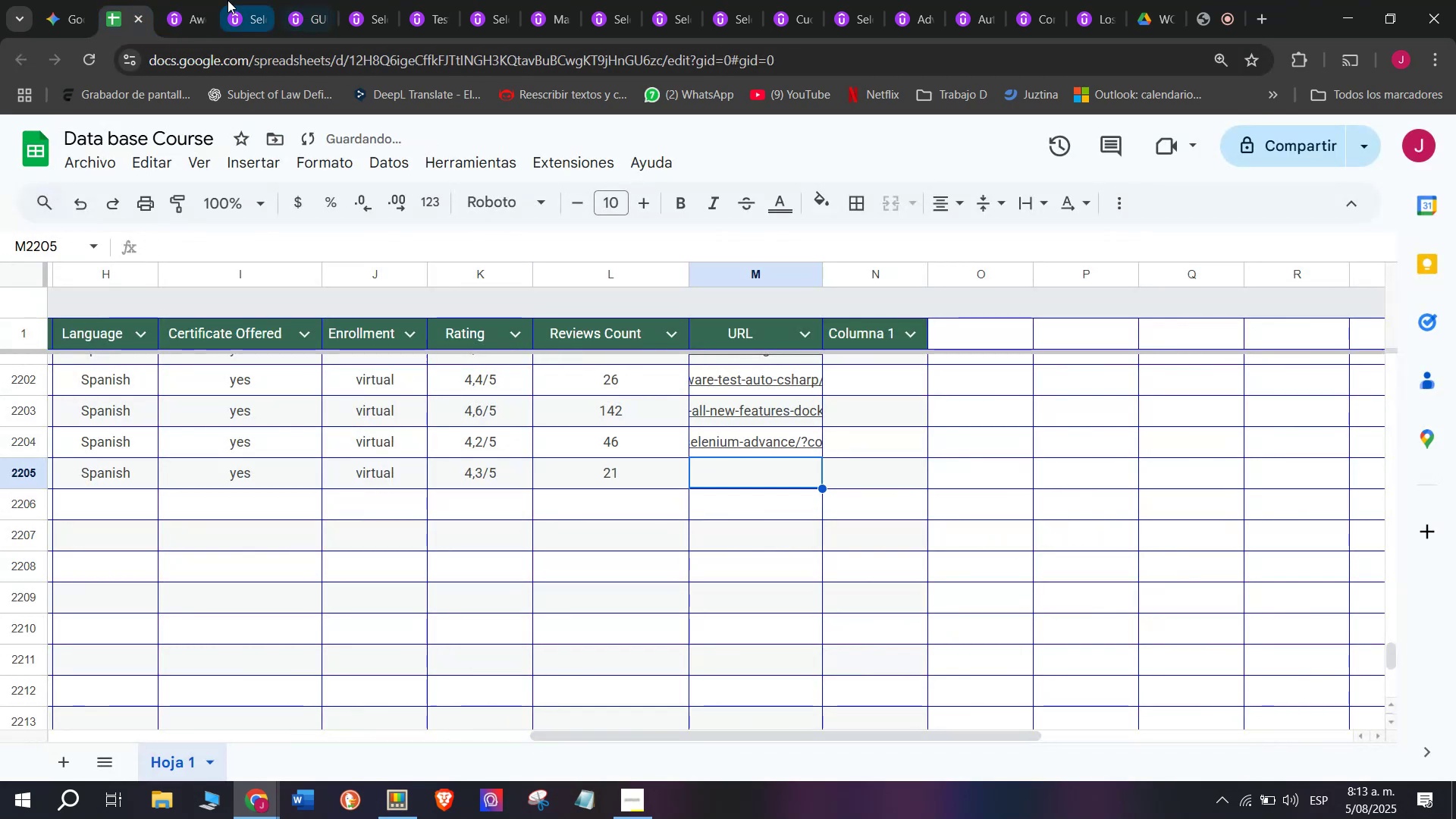 
left_click([208, 0])
 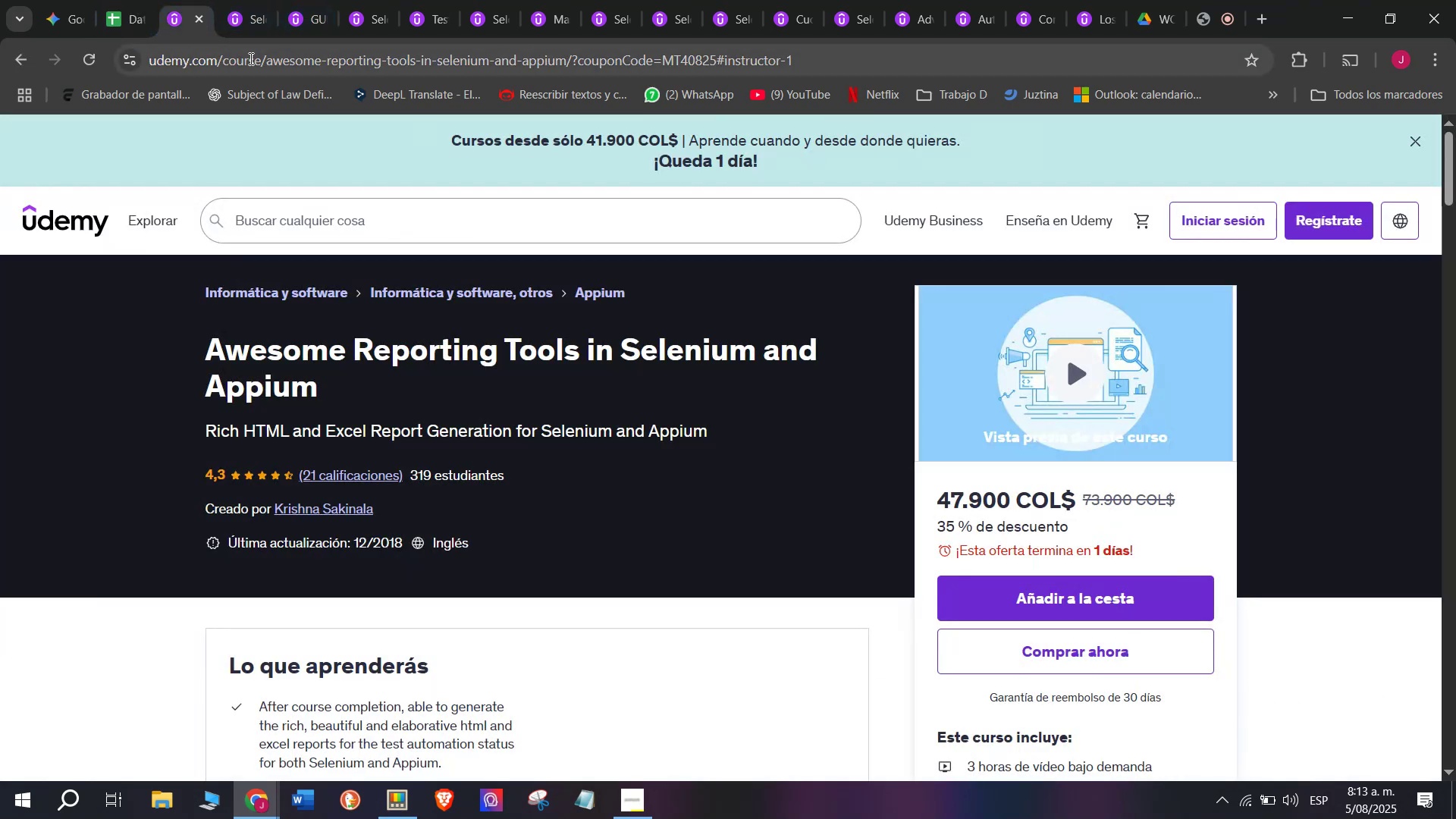 
left_click([252, 60])
 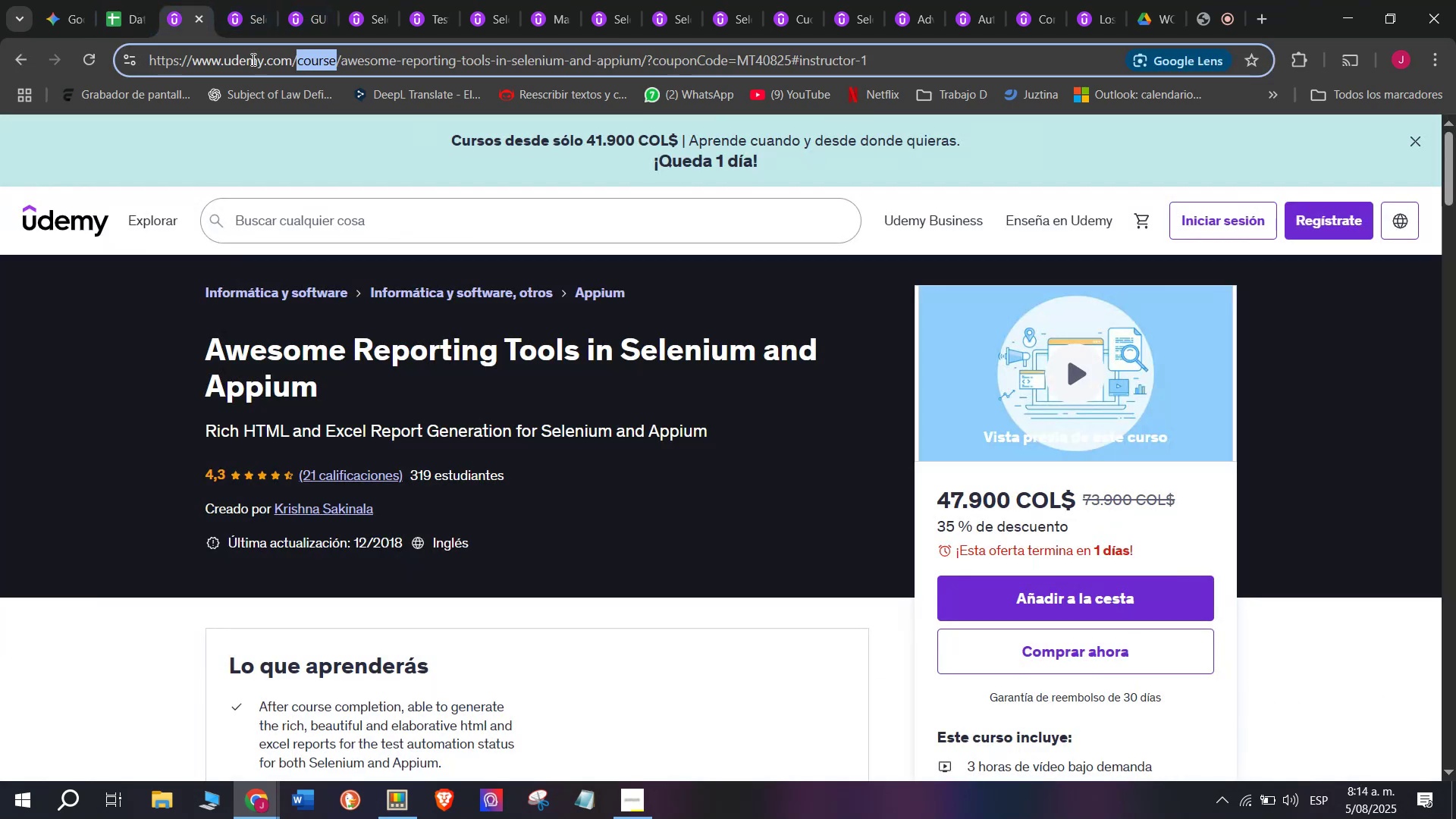 
triple_click([252, 59])
 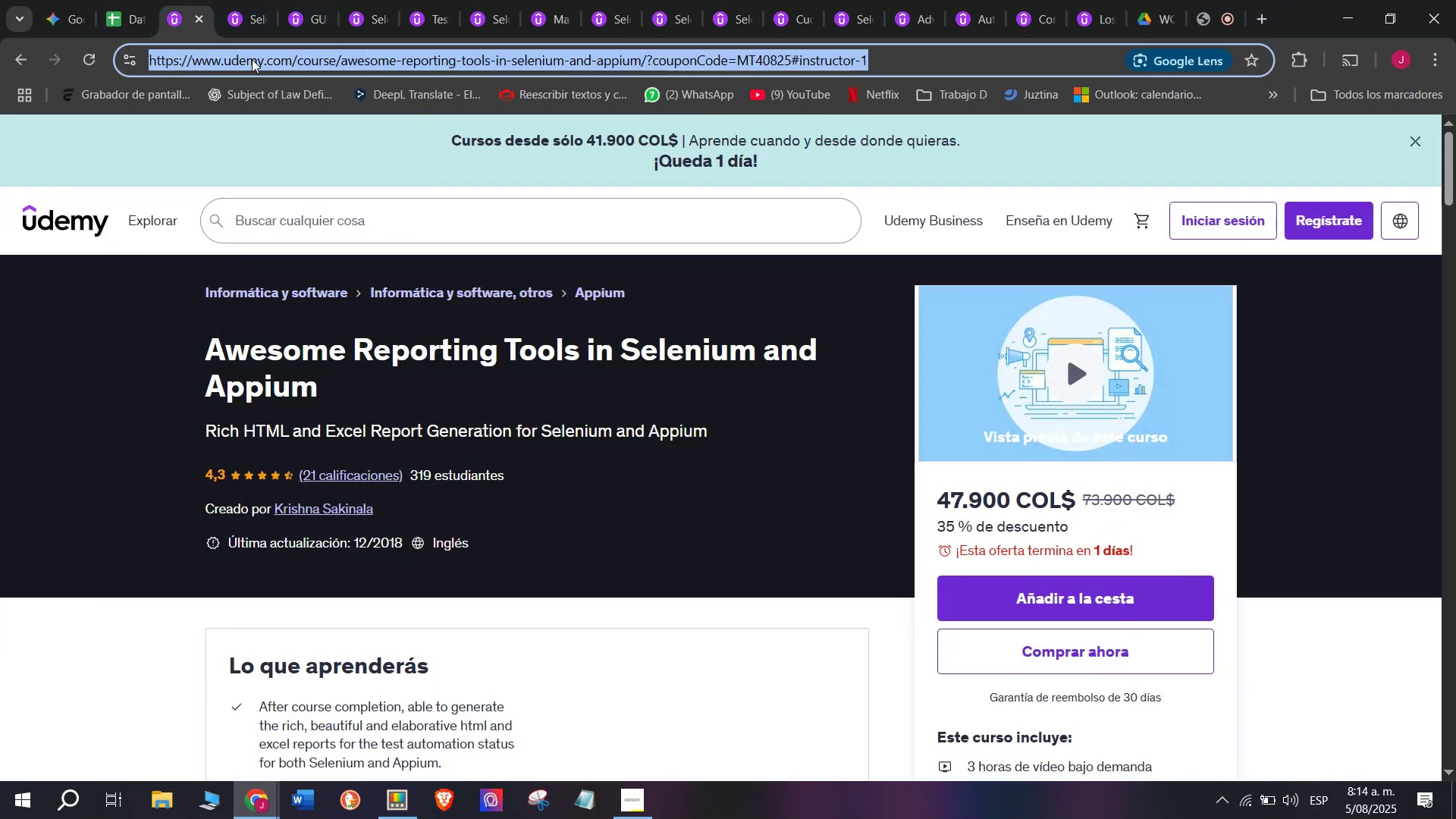 
key(Break)
 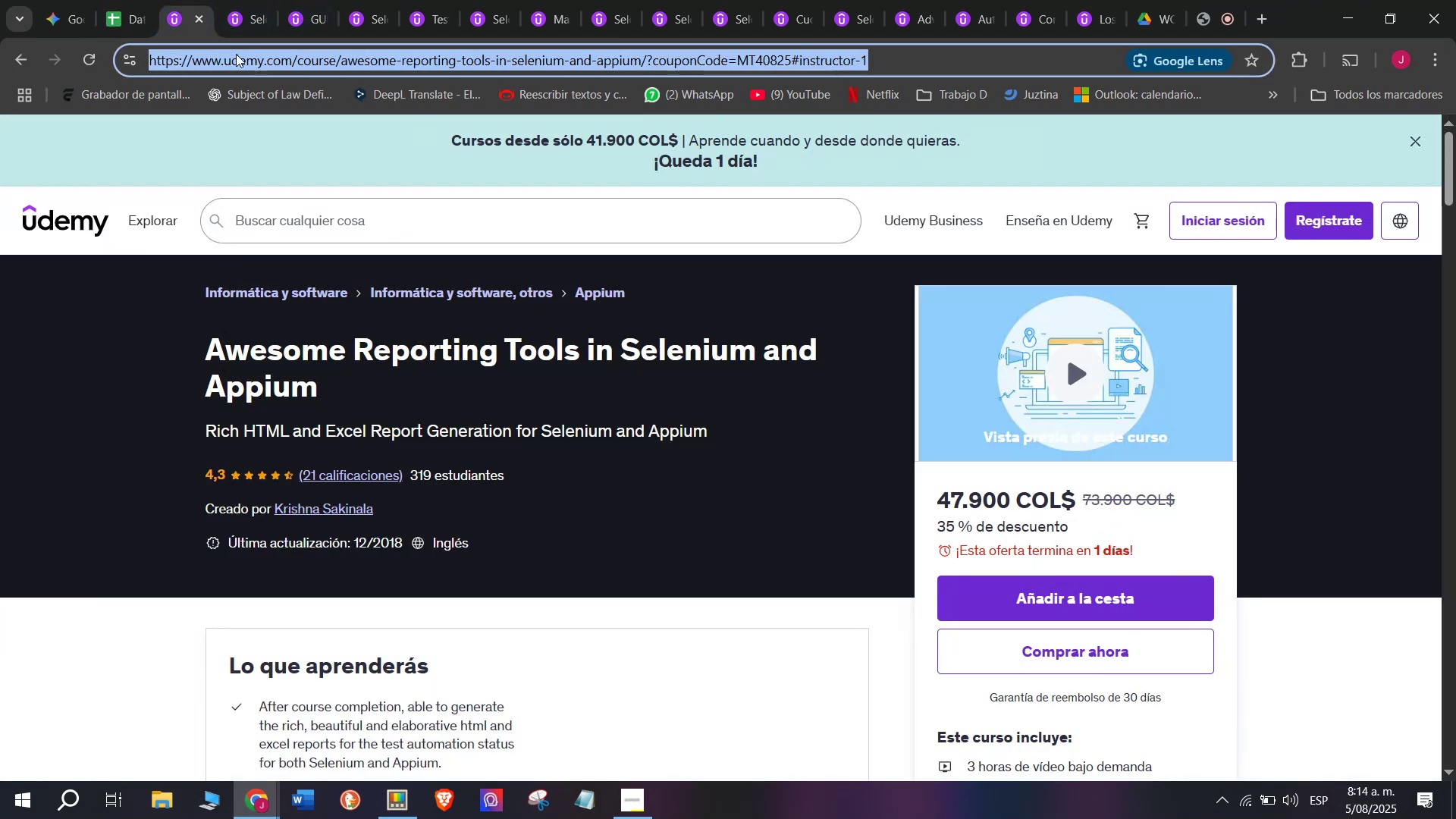 
key(Control+ControlLeft)
 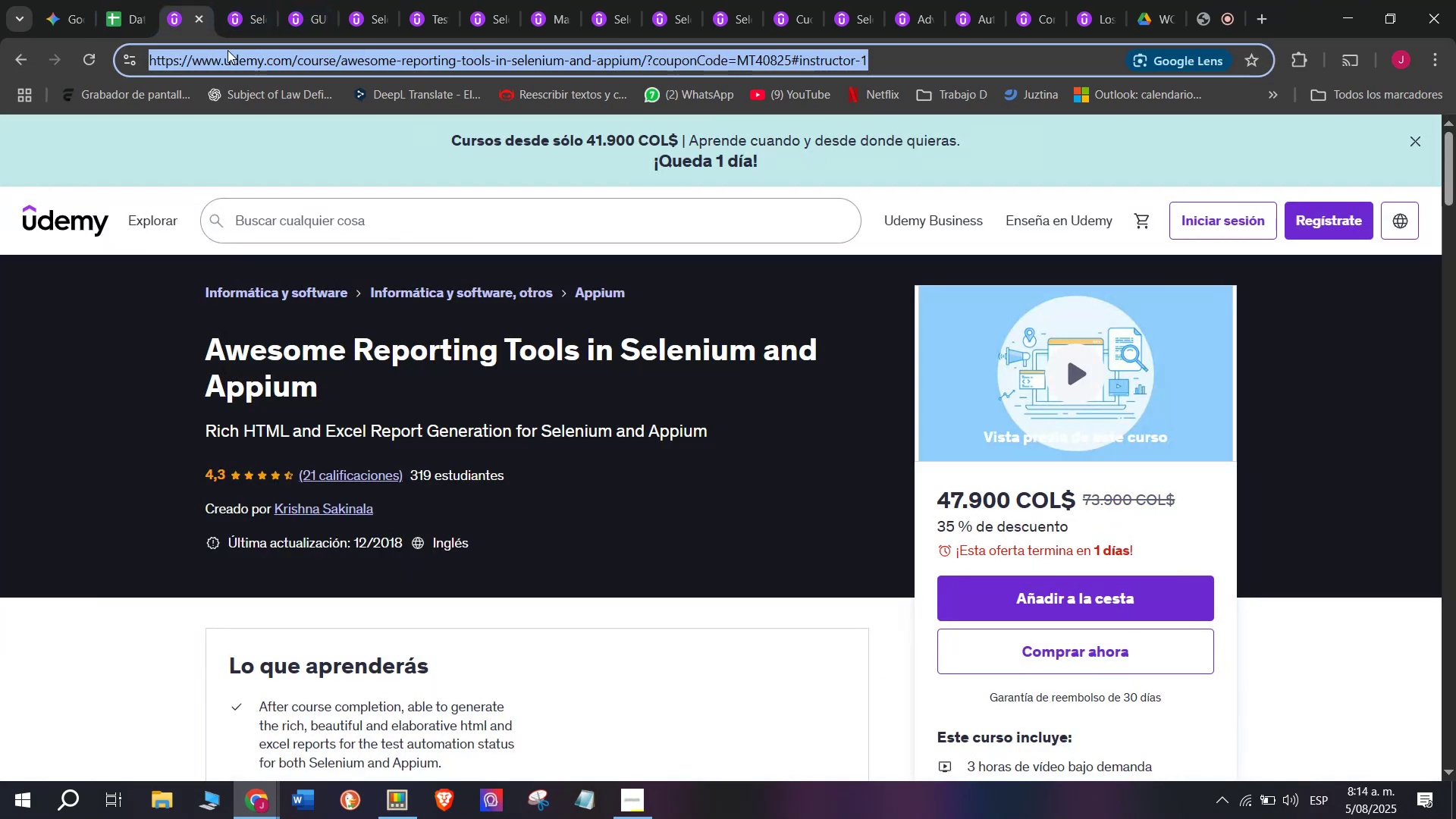 
key(Control+C)
 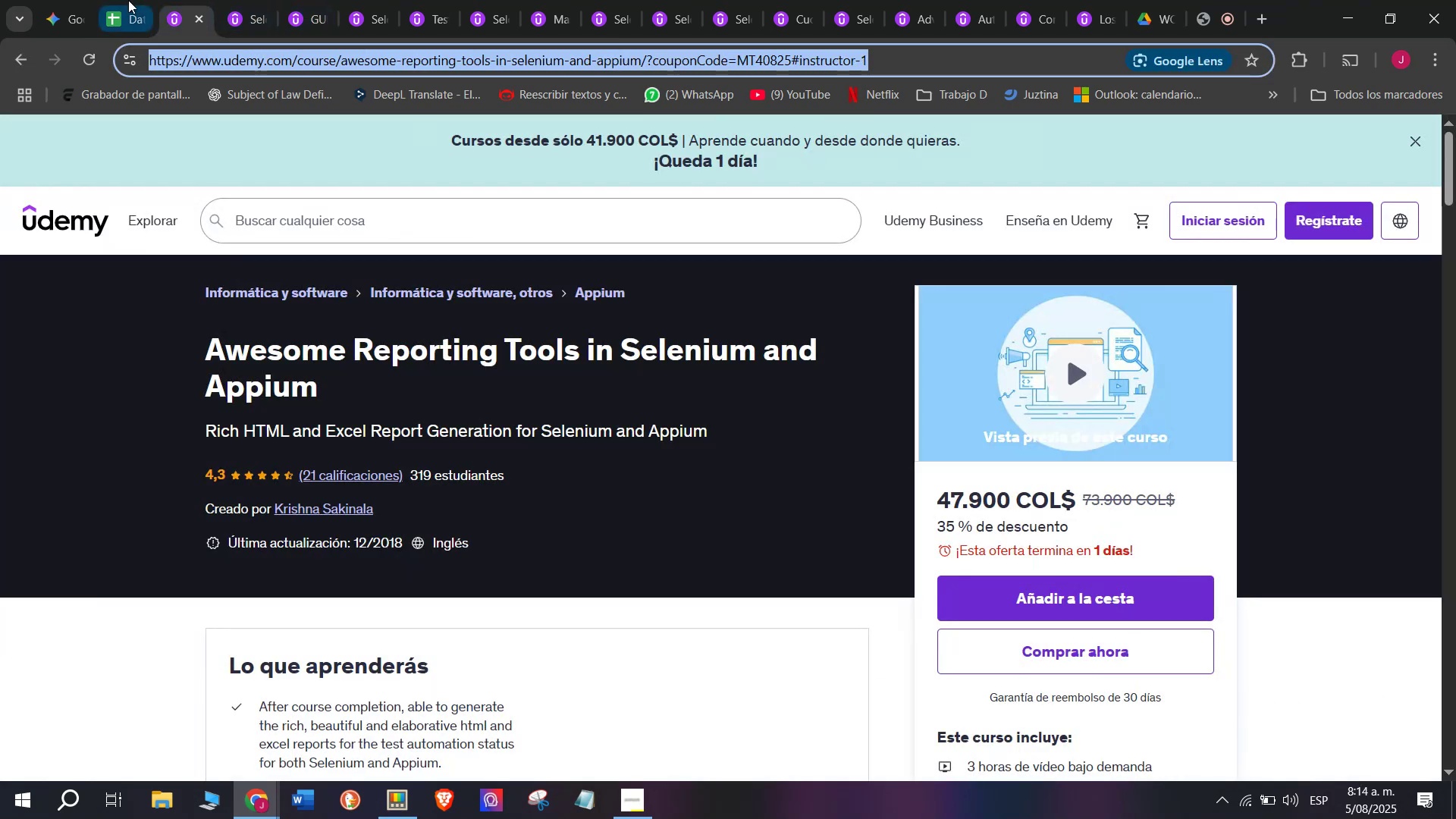 
left_click([128, 0])
 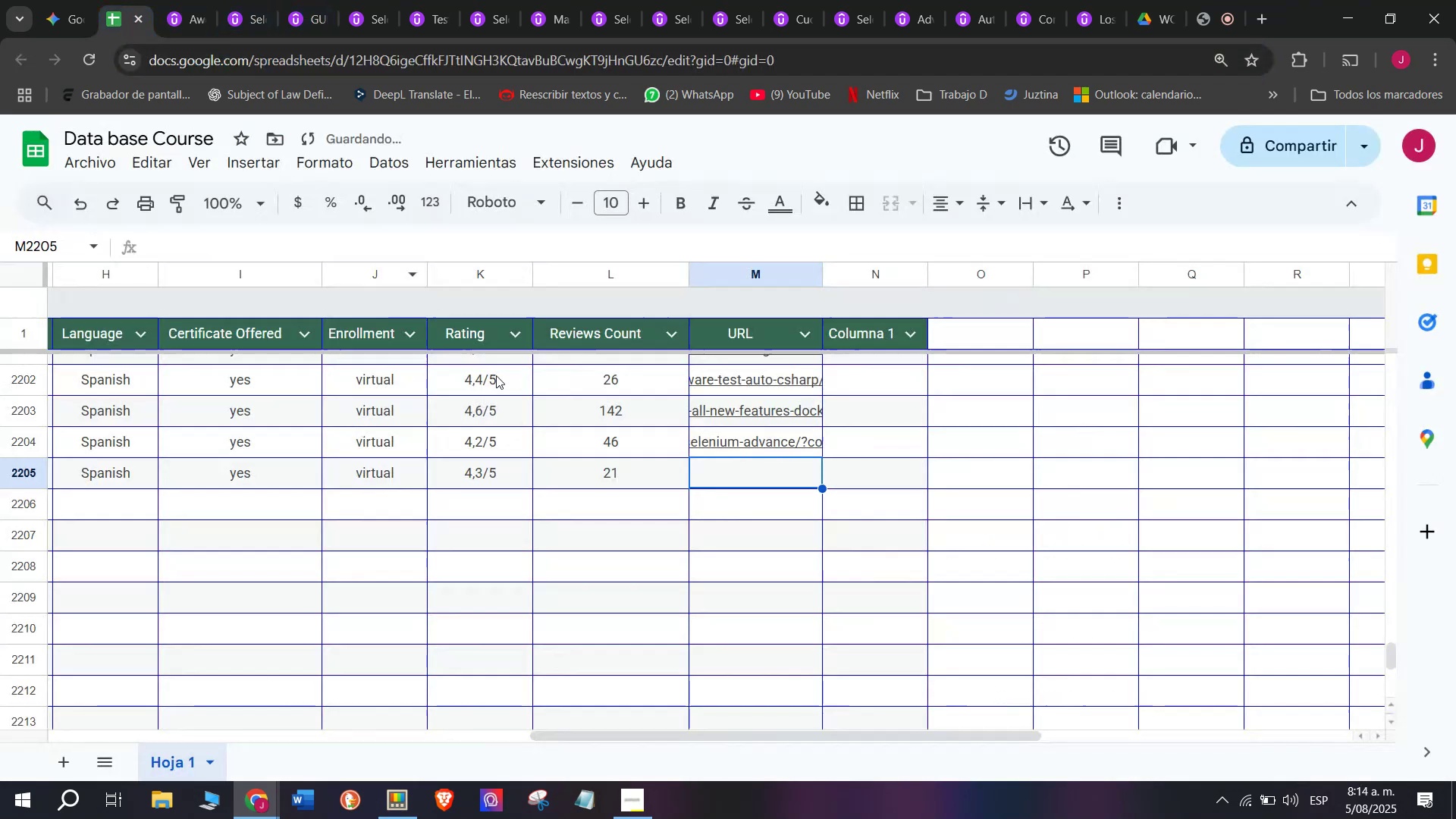 
key(Control+ControlLeft)
 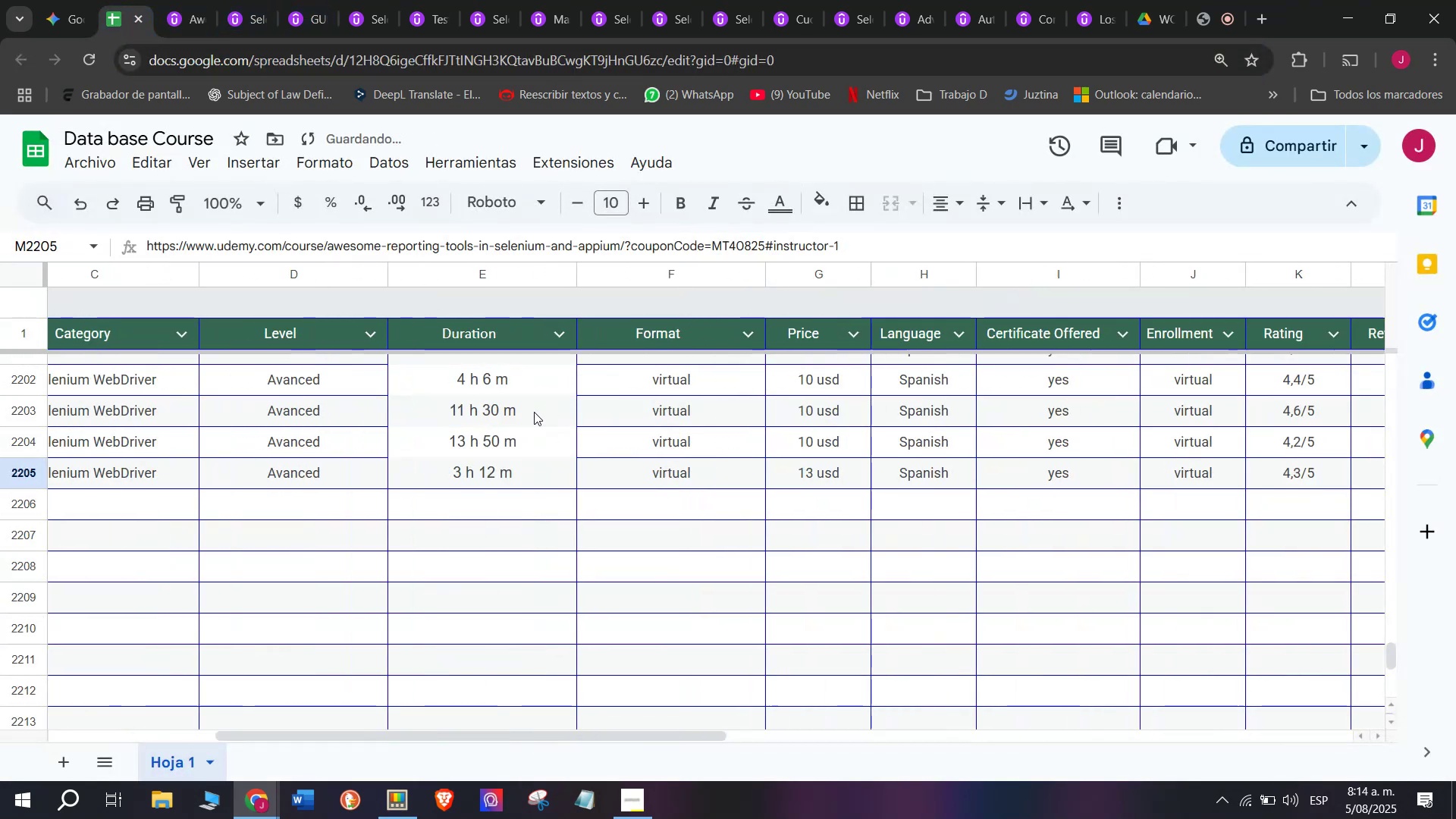 
key(Z)
 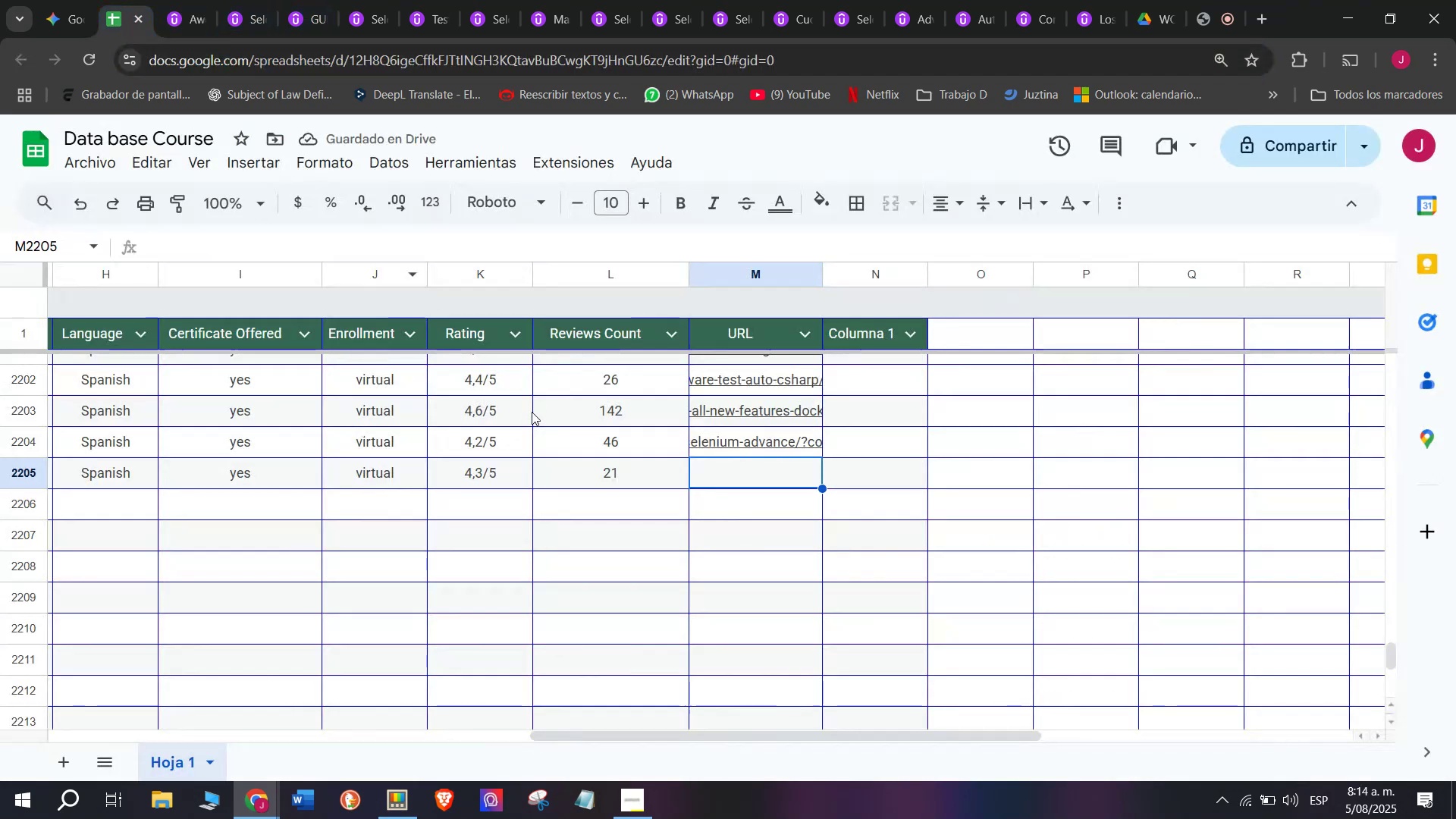 
key(Control+V)
 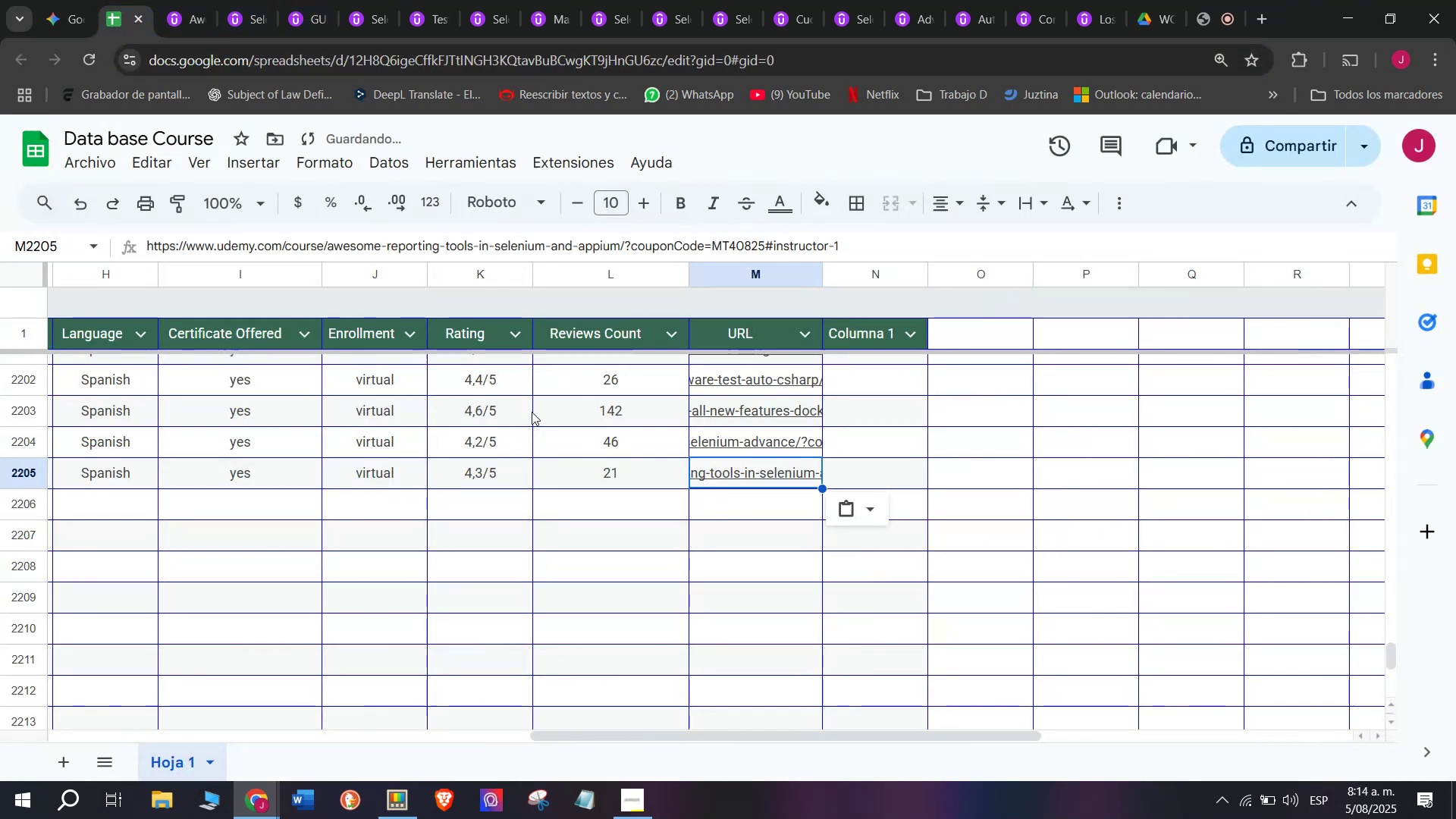 
scroll: coordinate [56, 563], scroll_direction: up, amount: 3.0
 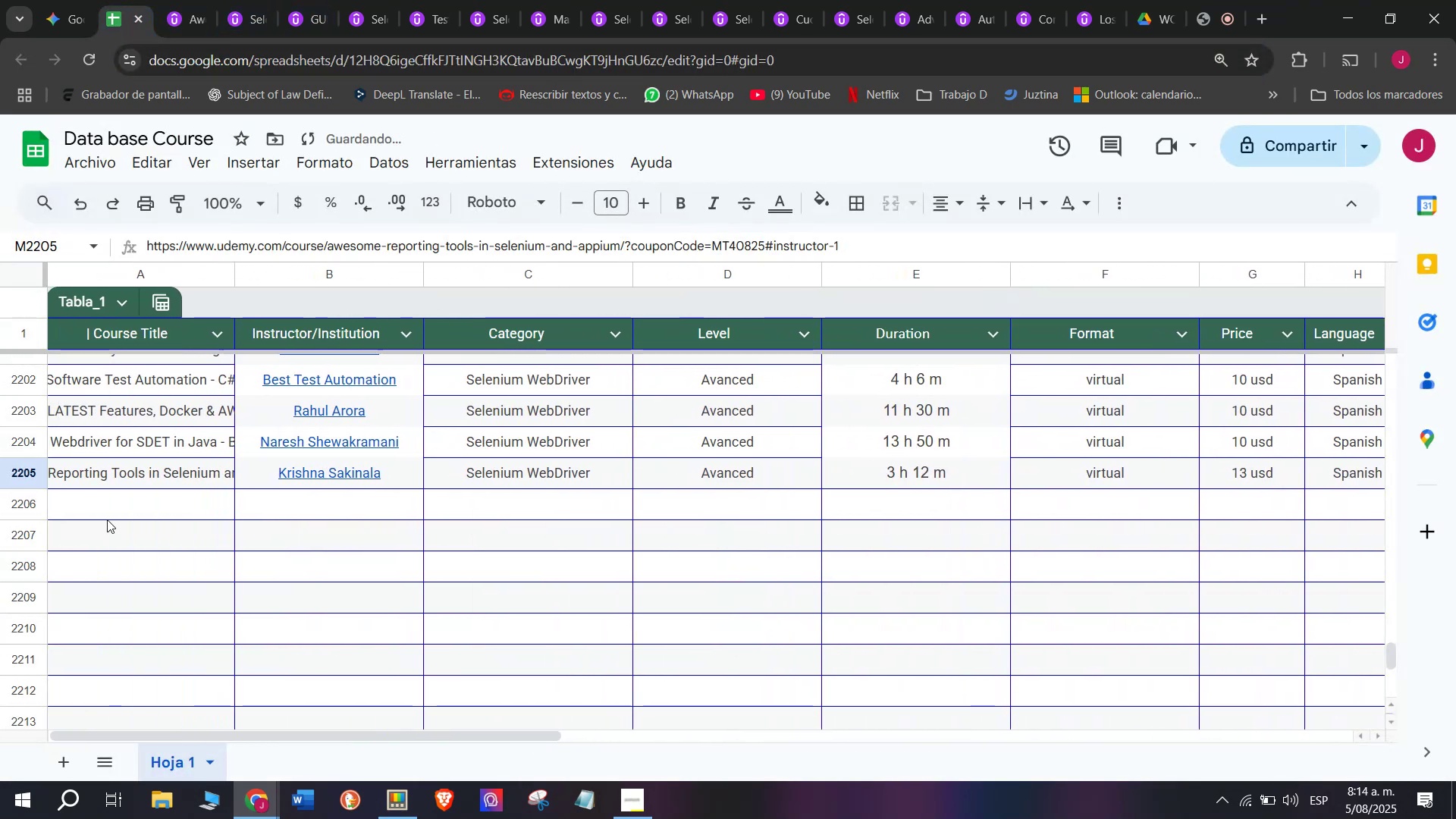 
left_click([108, 517])
 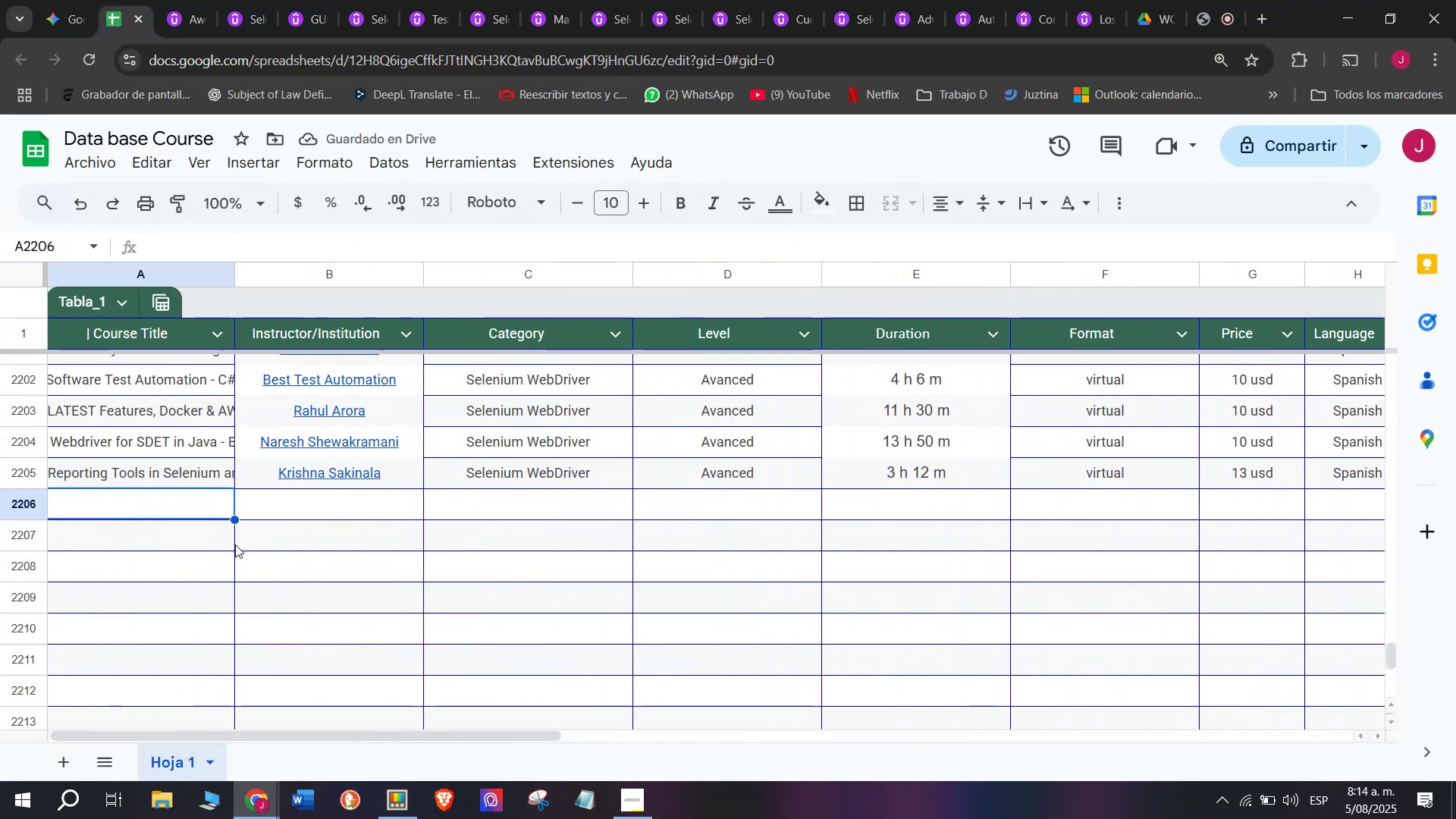 
scroll: coordinate [74, 115], scroll_direction: up, amount: 4.0
 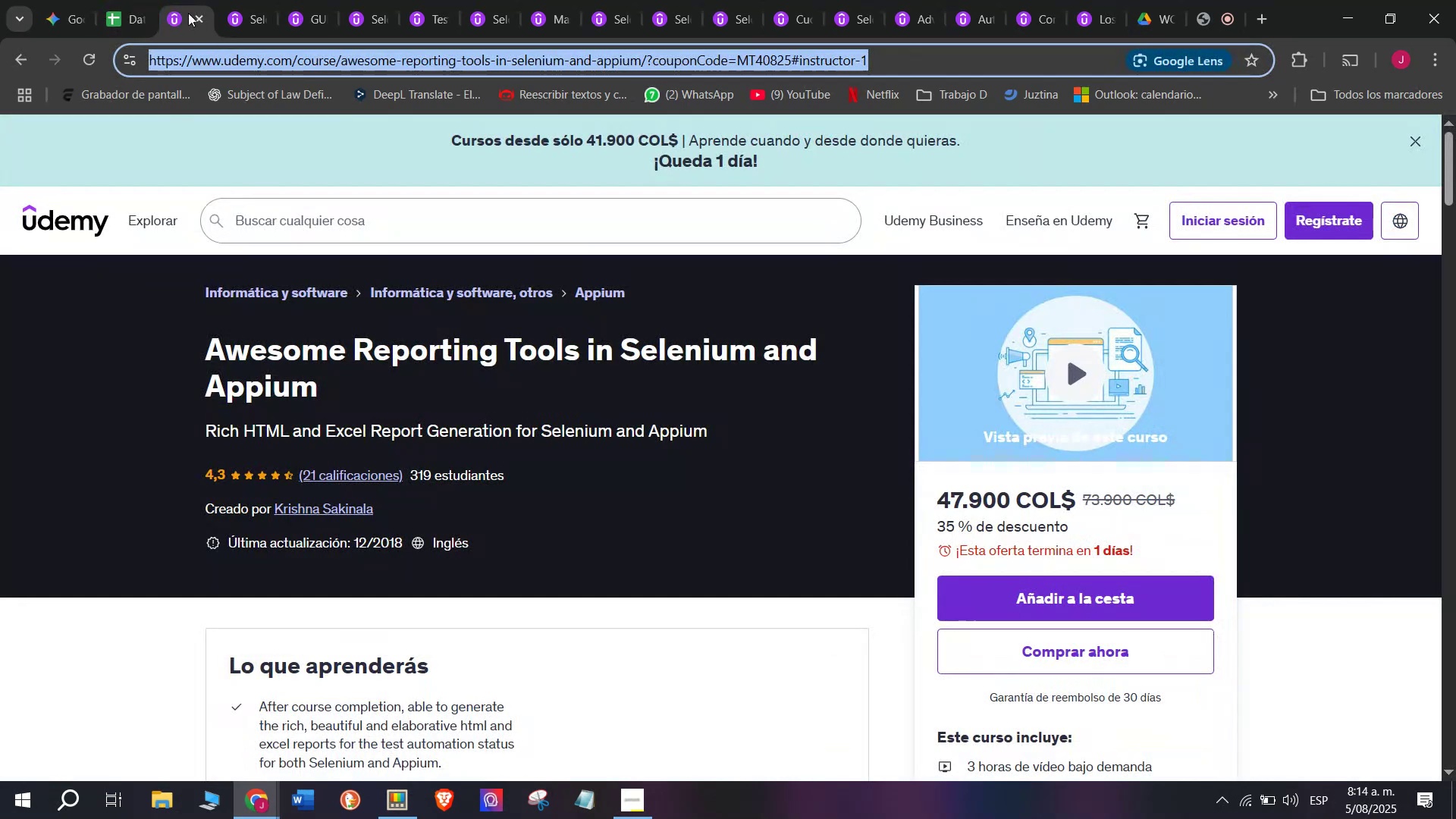 
left_click([205, 19])
 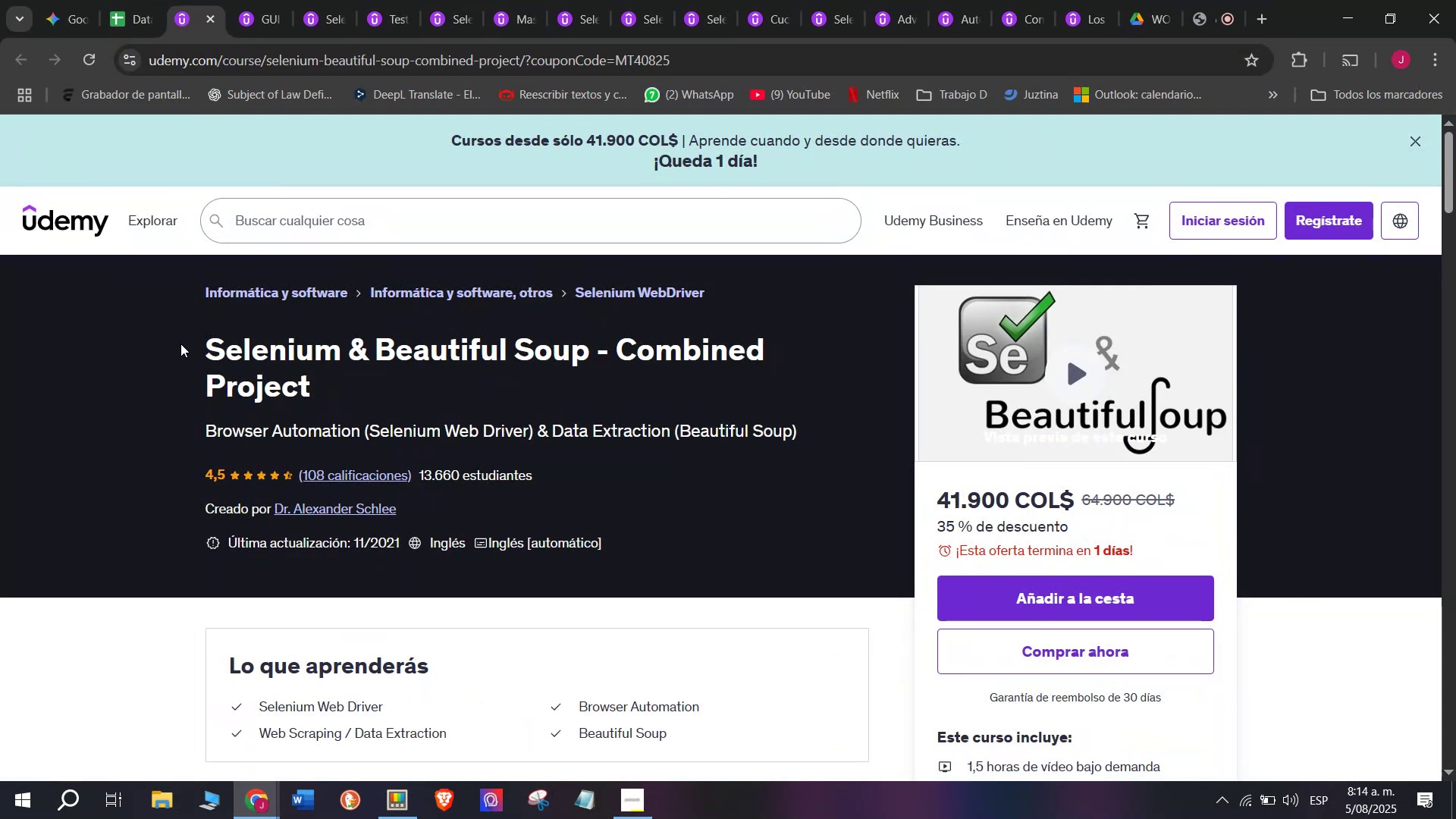 
left_click_drag(start_coordinate=[199, 337], to_coordinate=[387, 392])
 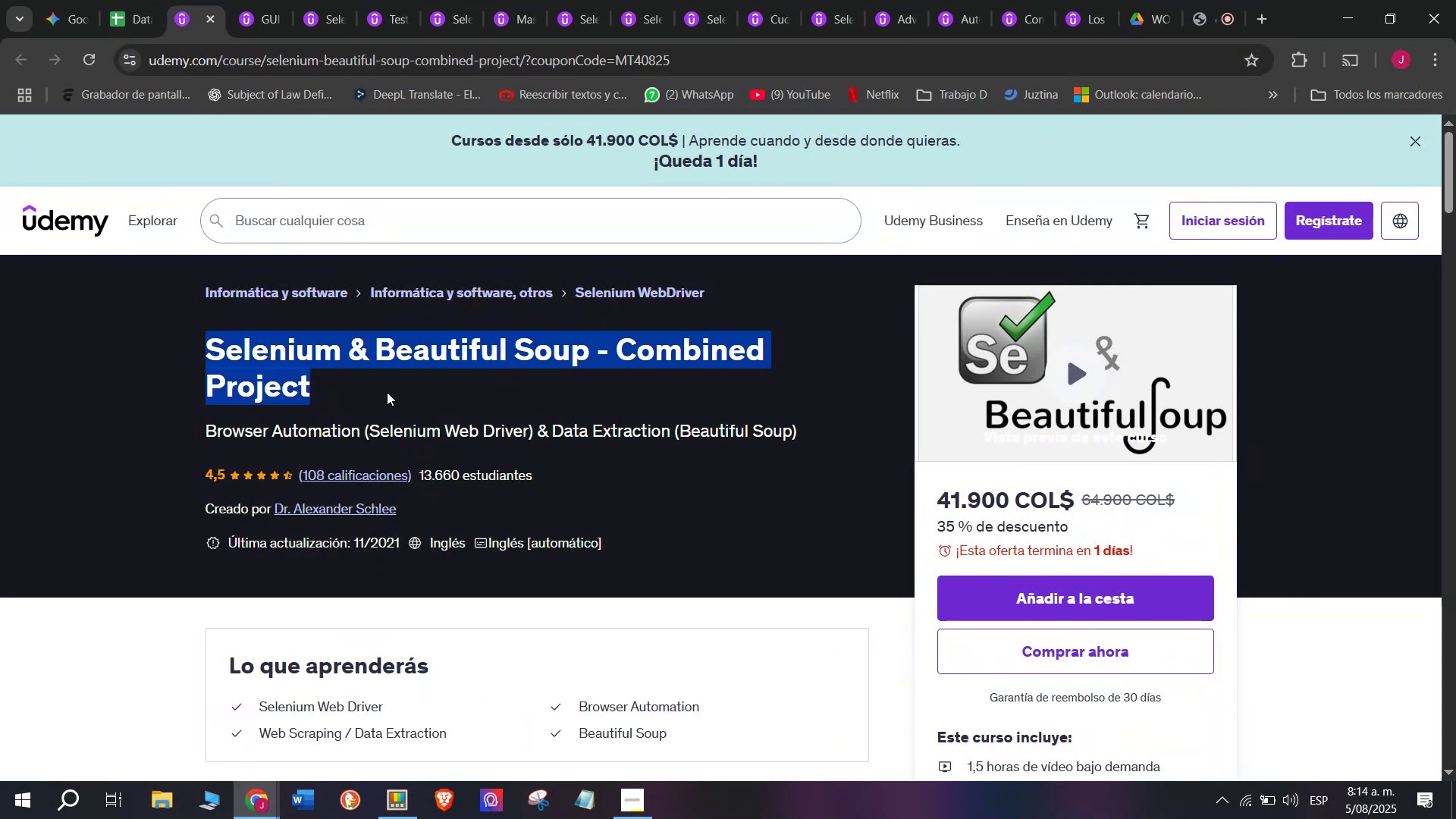 
key(Break)
 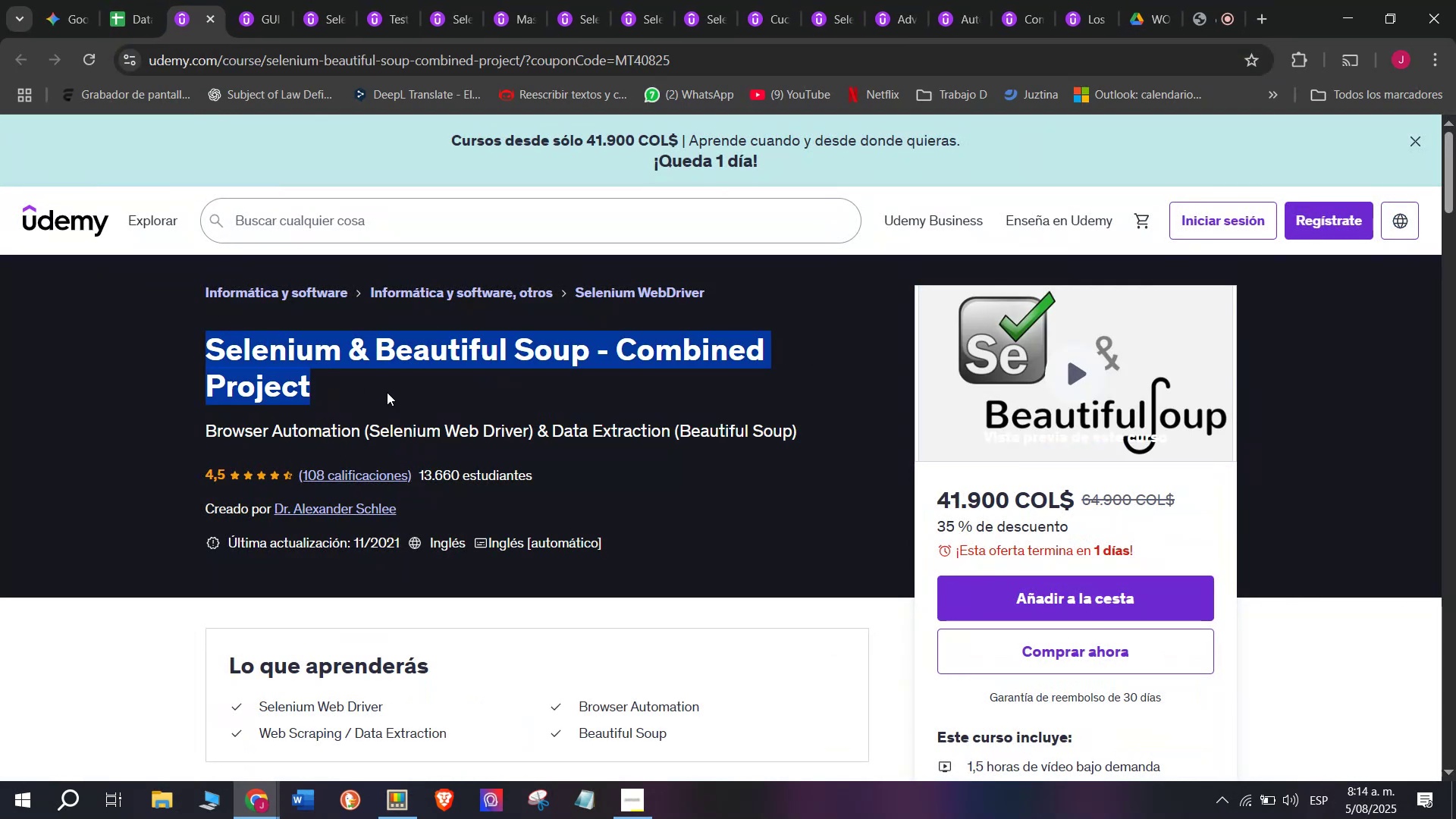 
key(Control+ControlLeft)
 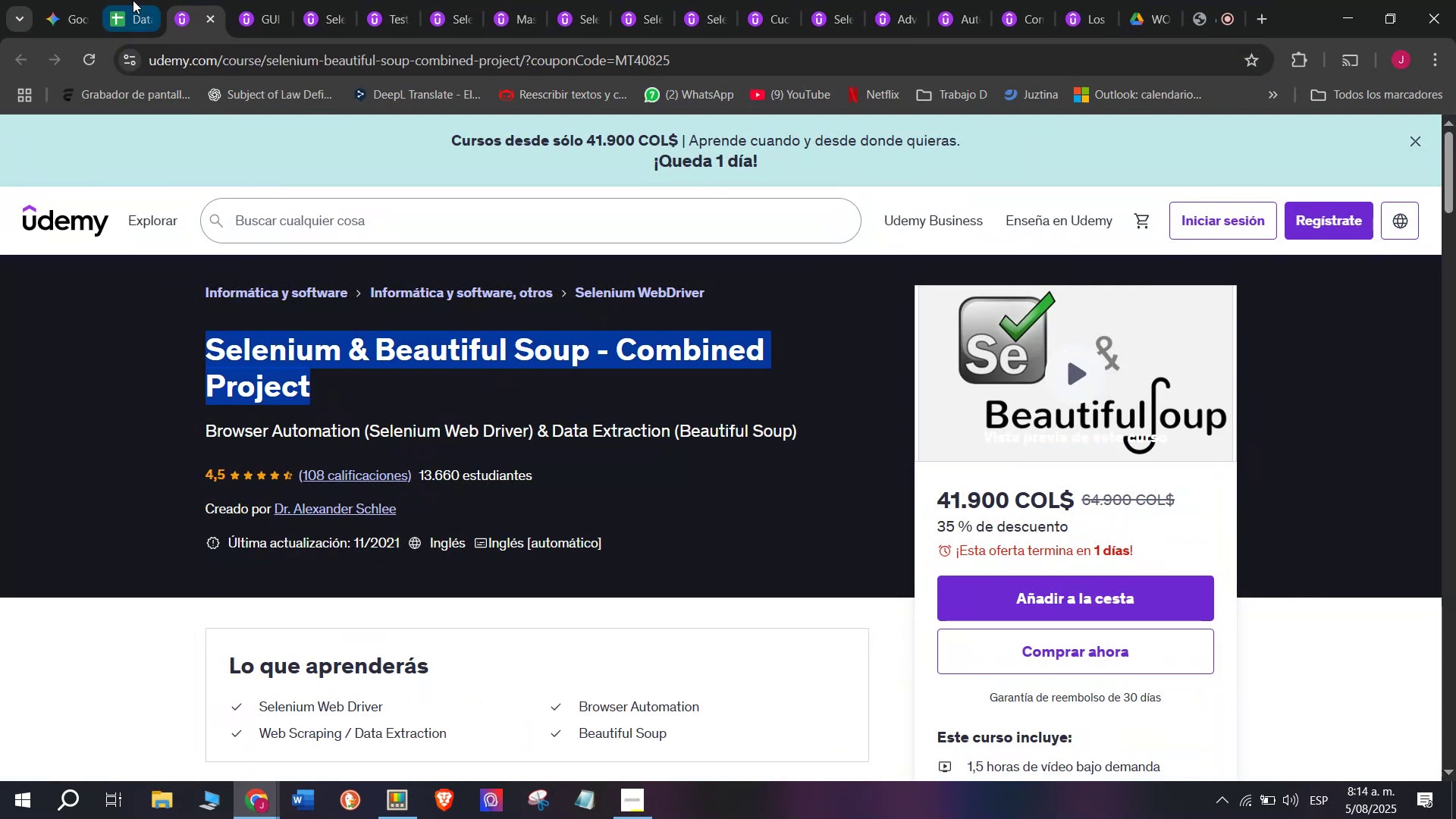 
key(Control+C)
 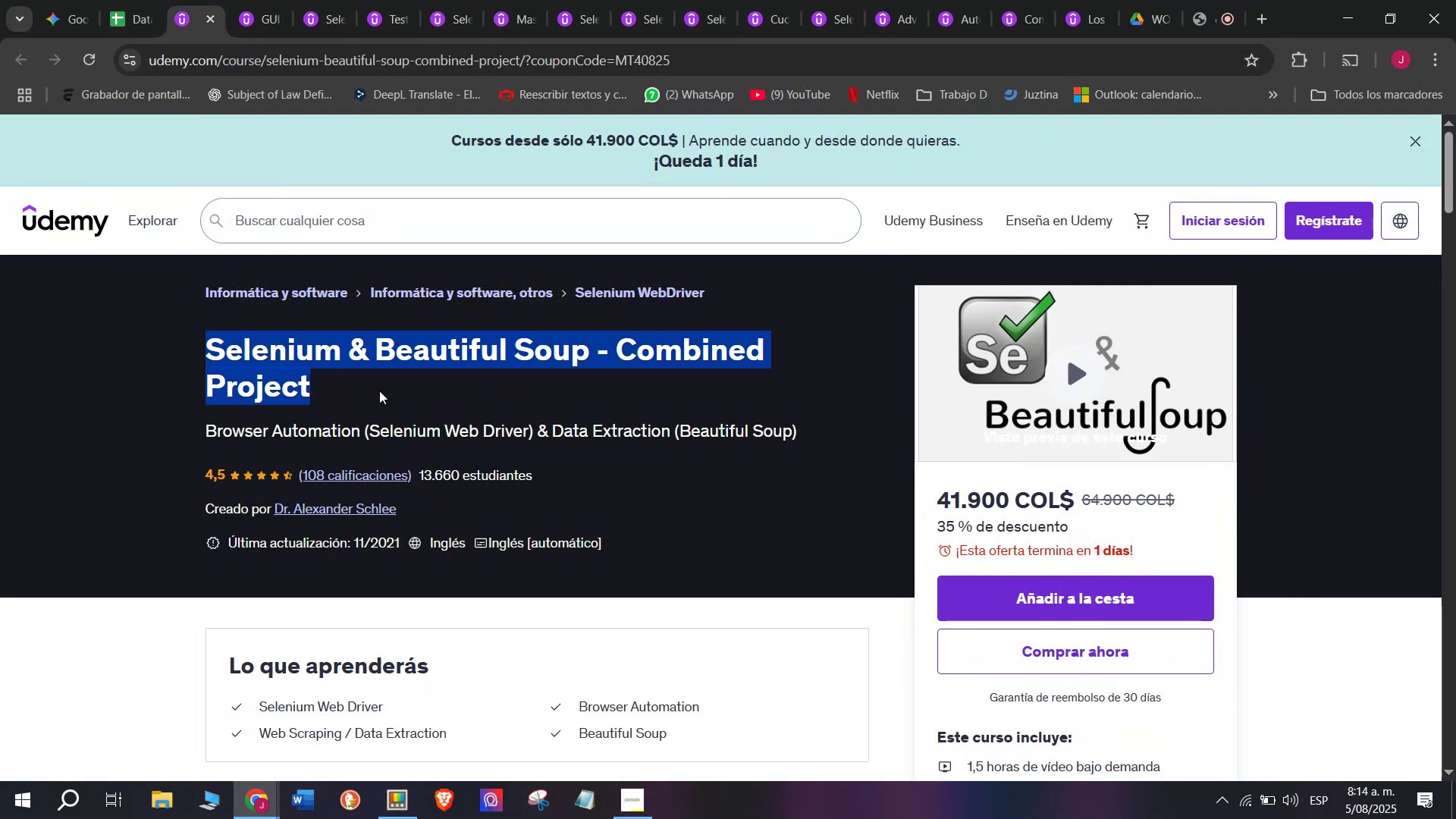 
key(Break)
 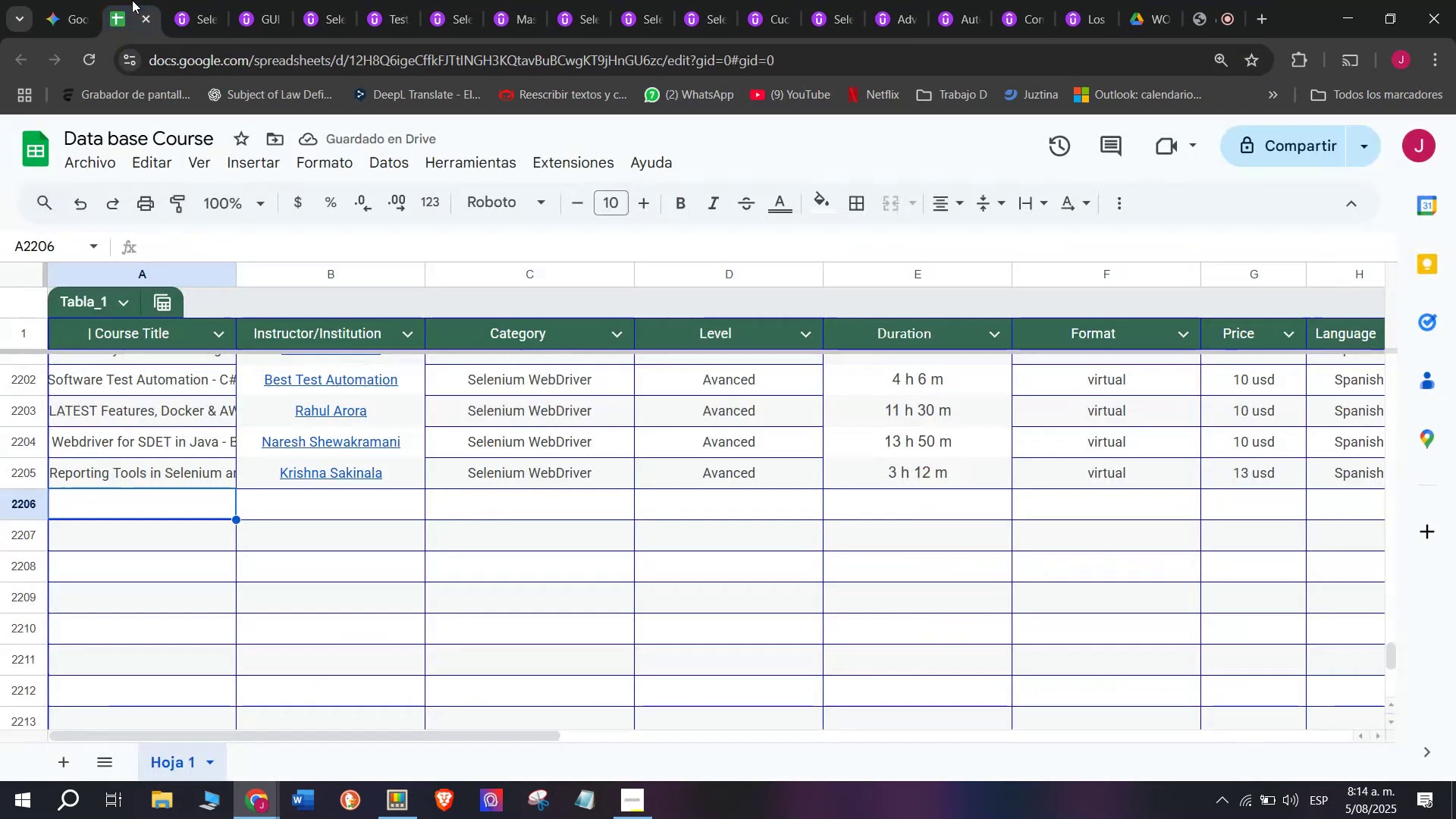 
key(Control+ControlLeft)
 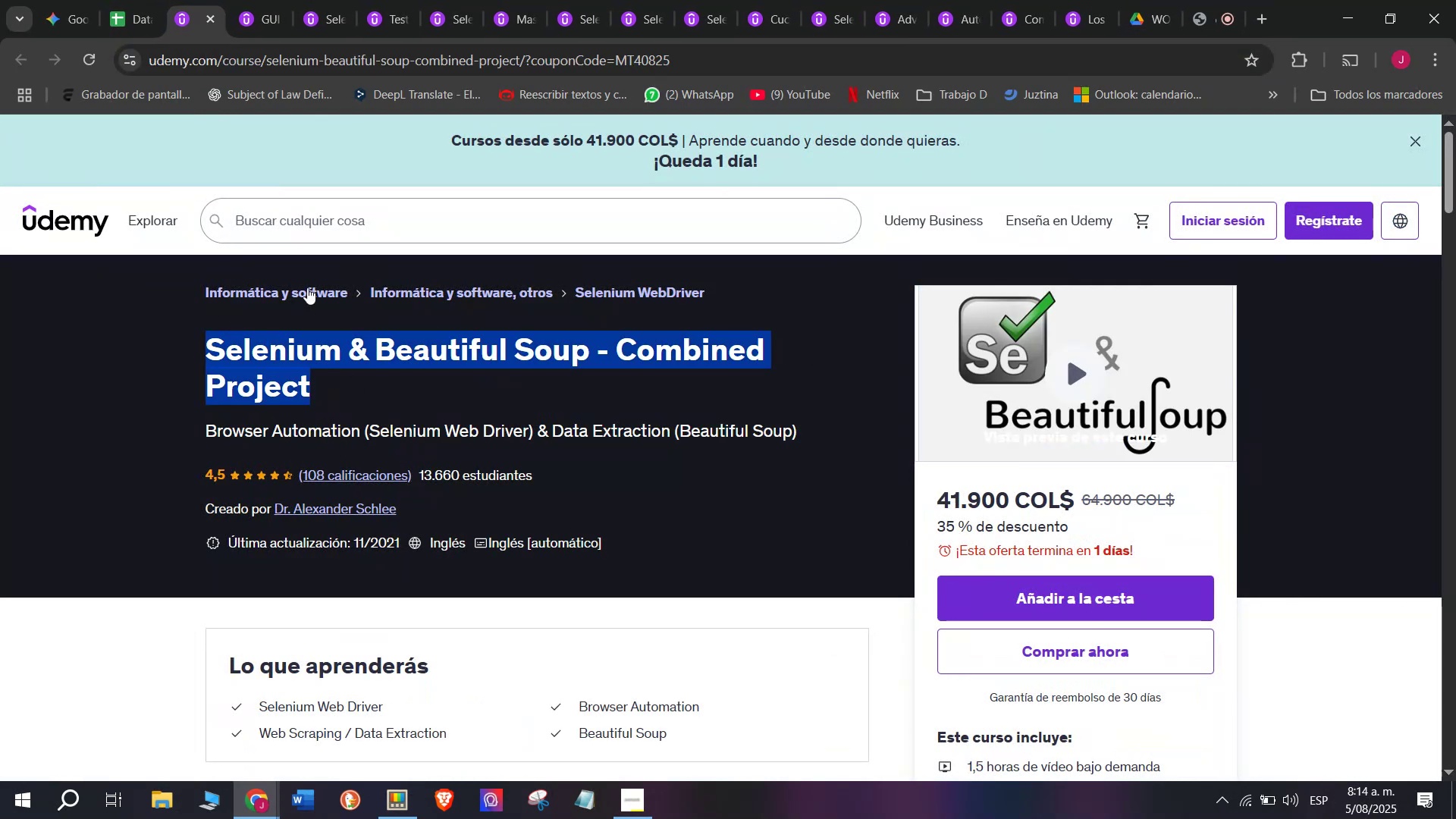 
key(Control+C)
 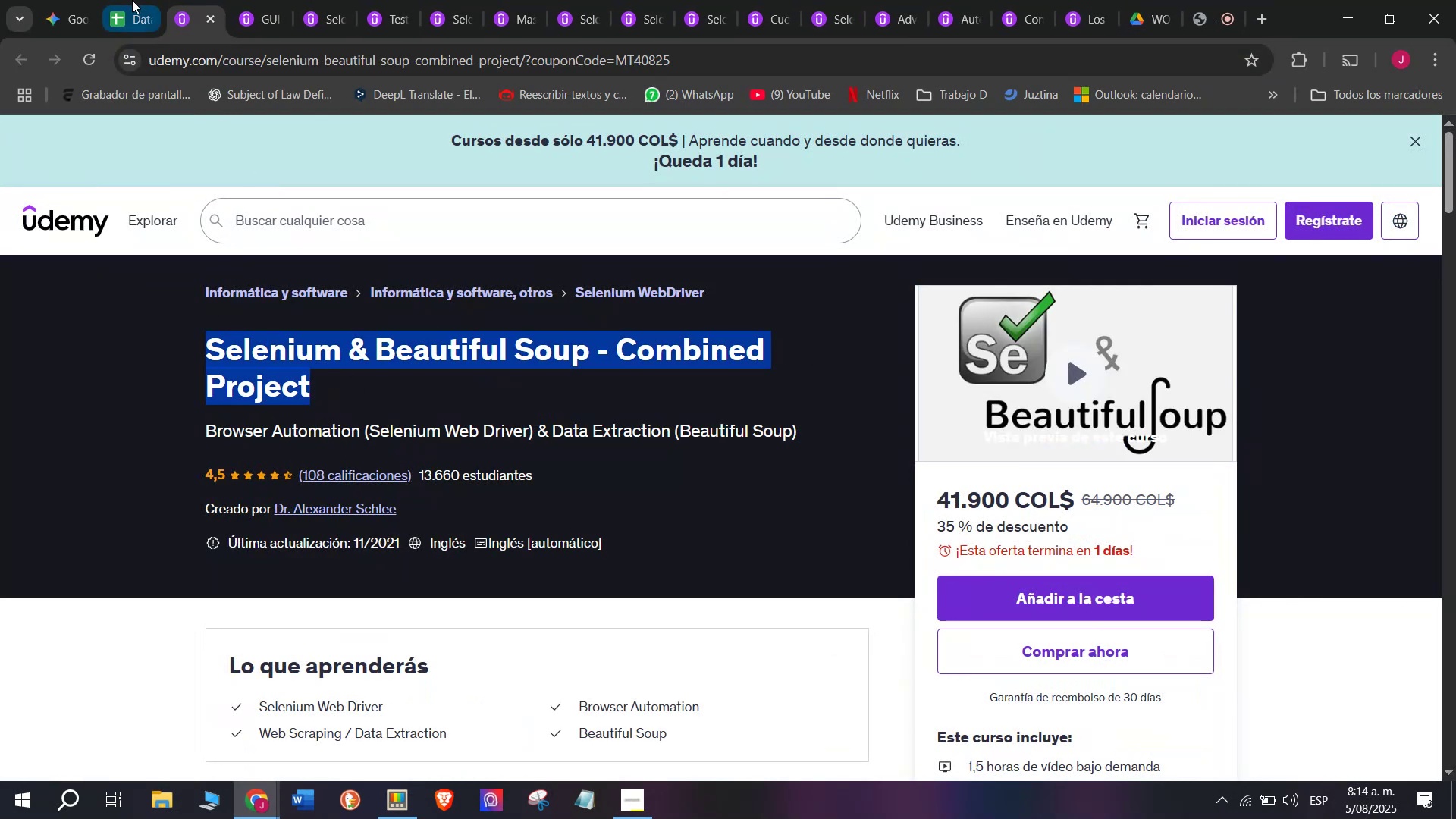 
left_click([132, 0])
 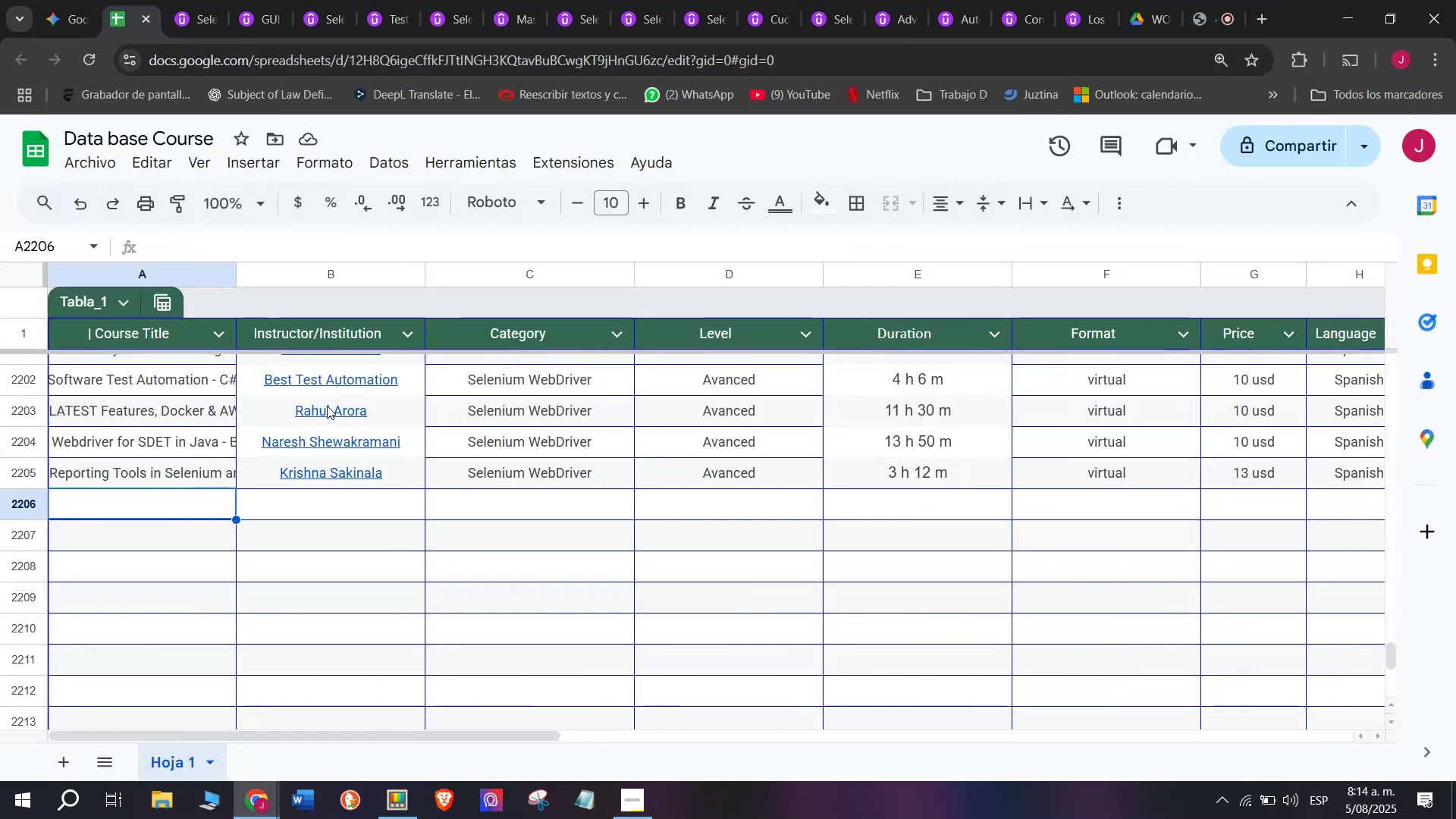 
key(Z)
 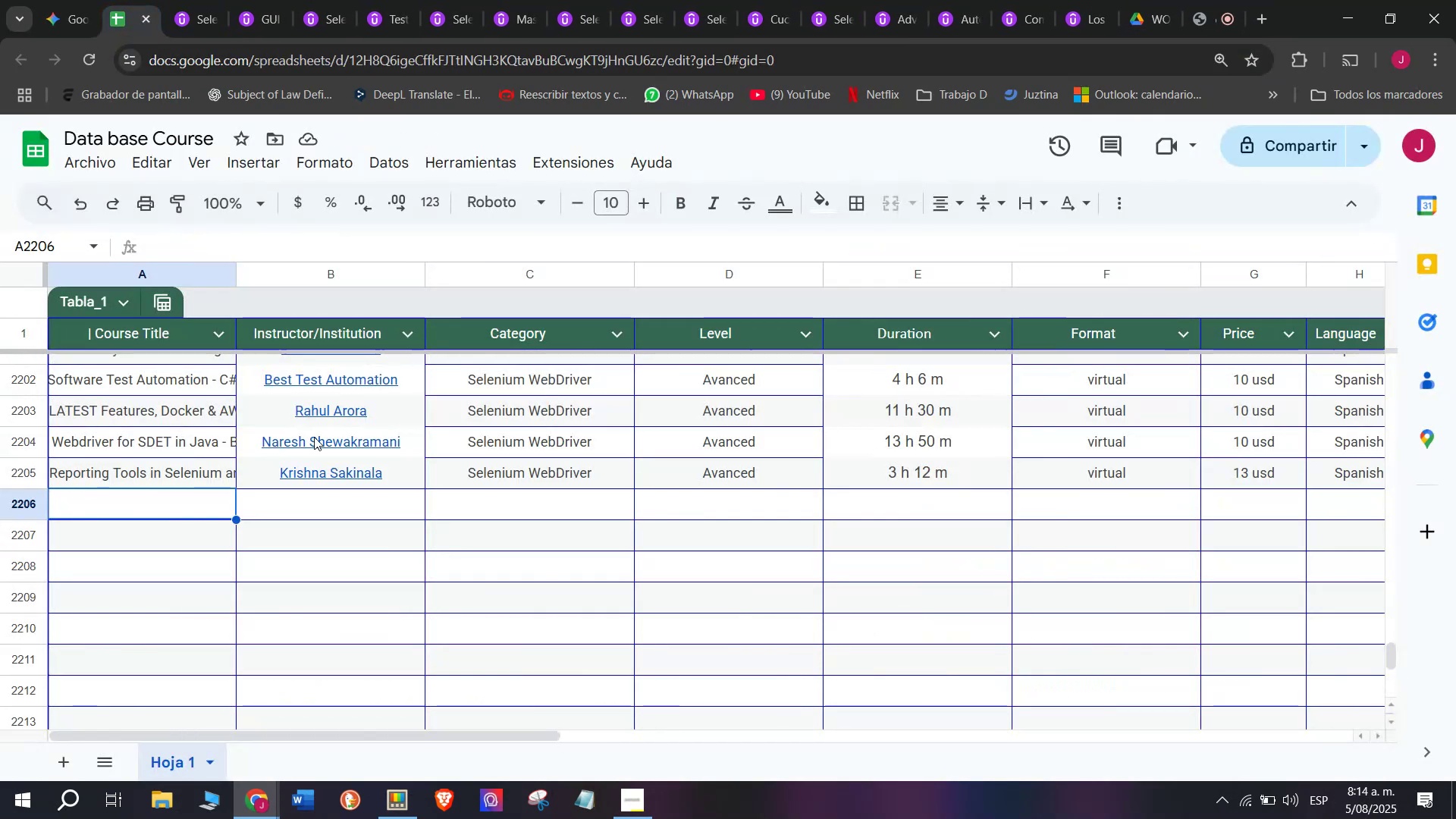 
key(Control+ControlLeft)
 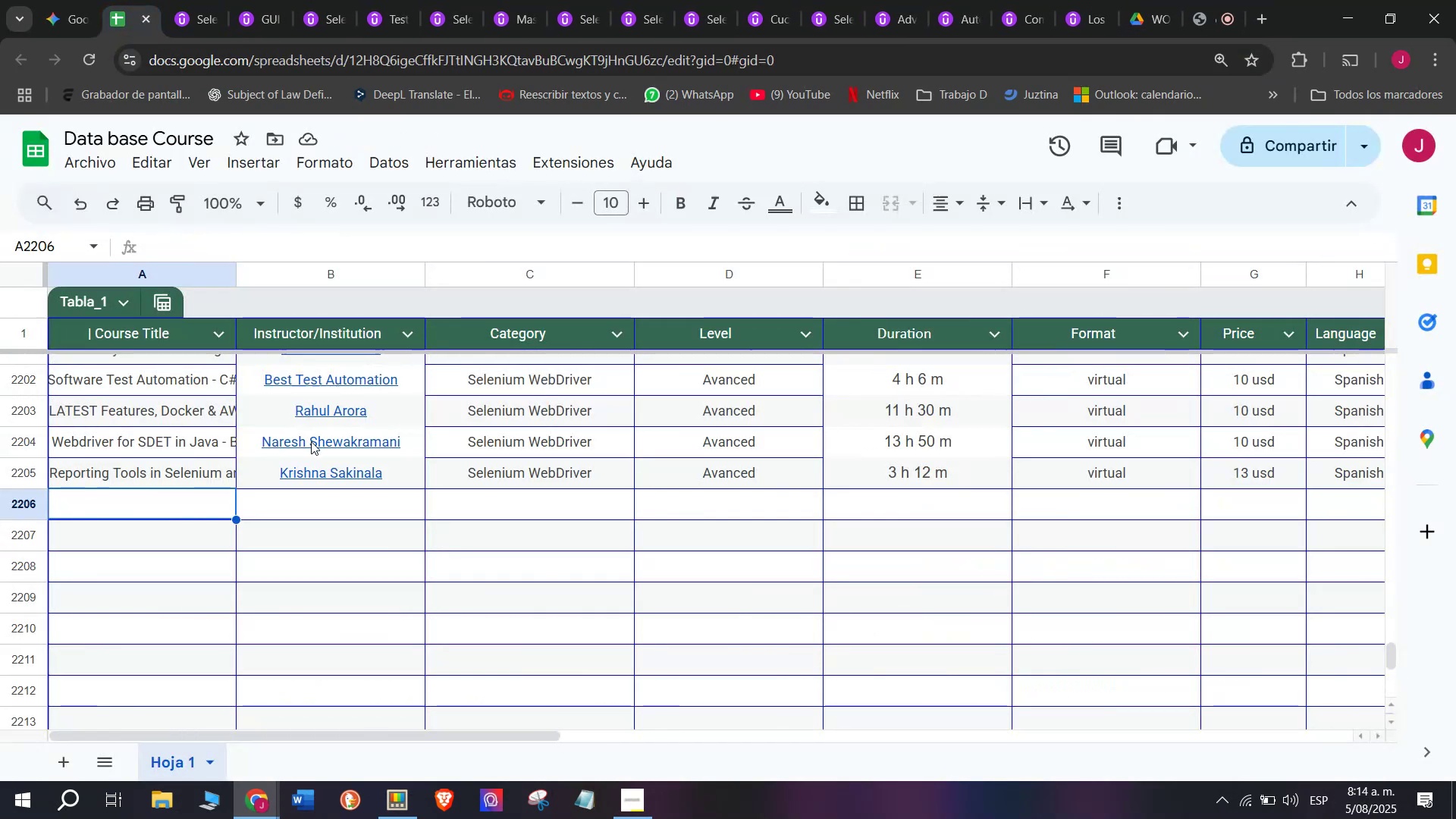 
key(Control+V)
 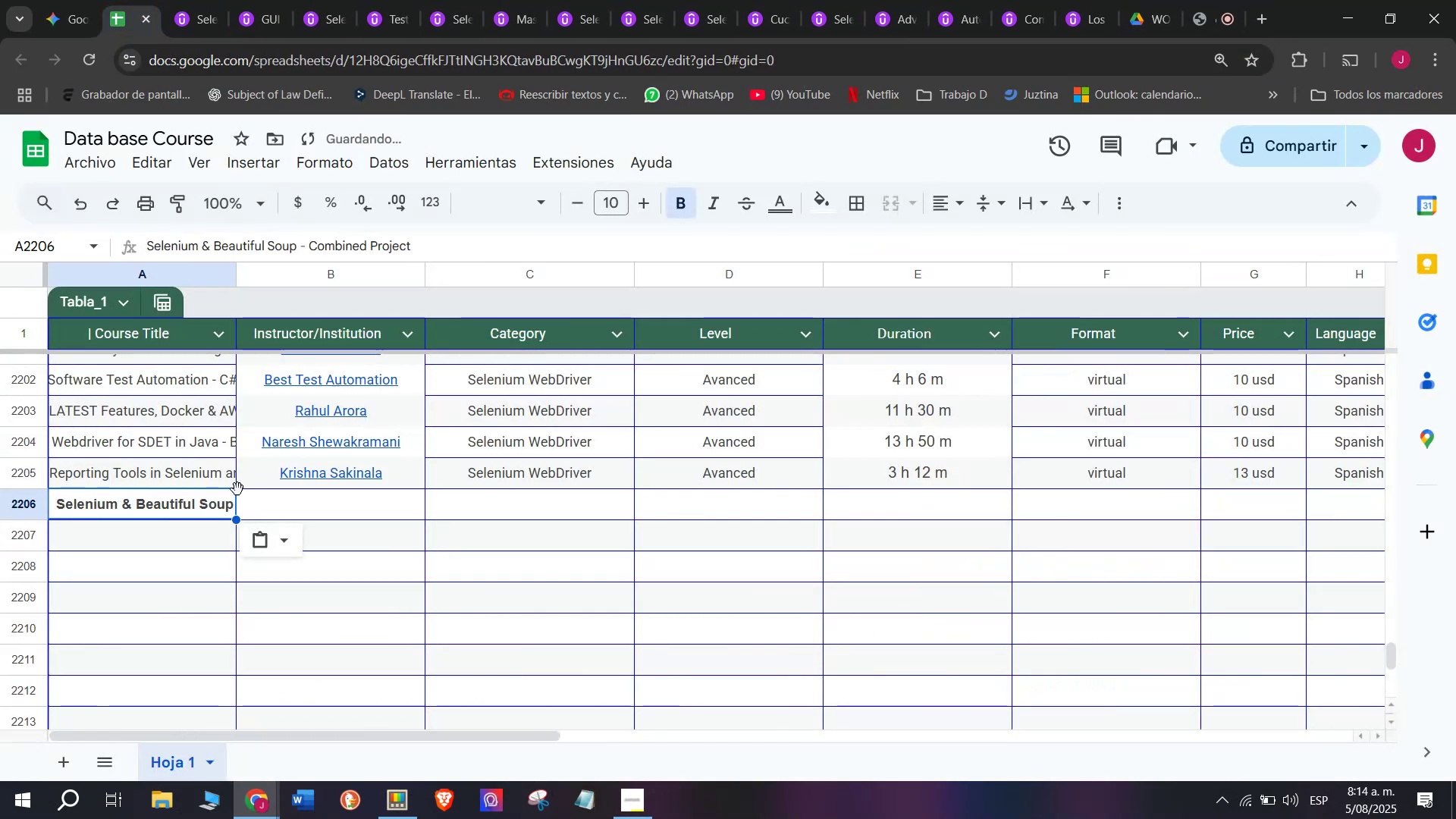 
key(Shift+ShiftLeft)
 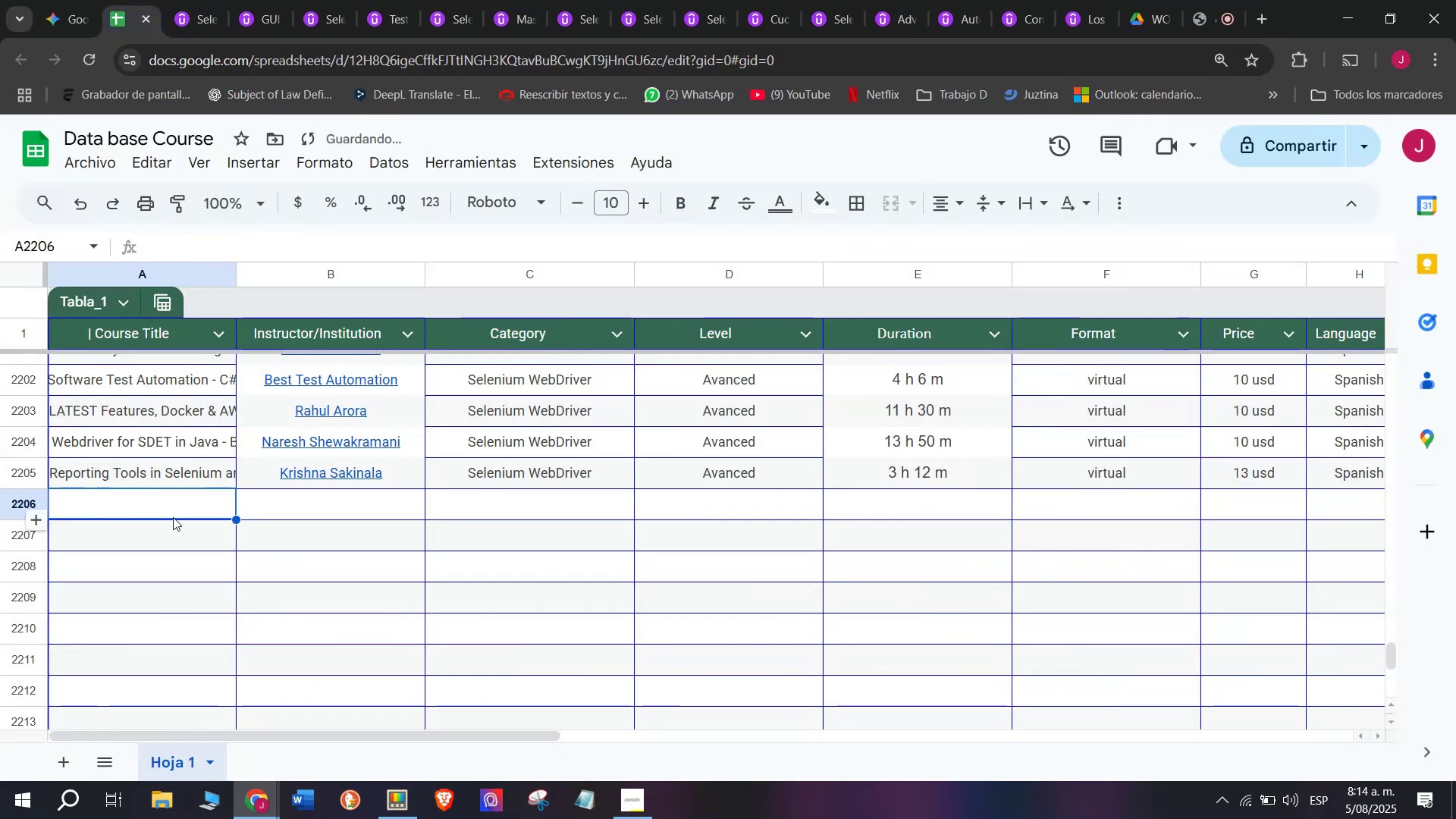 
key(Control+Shift+ControlLeft)
 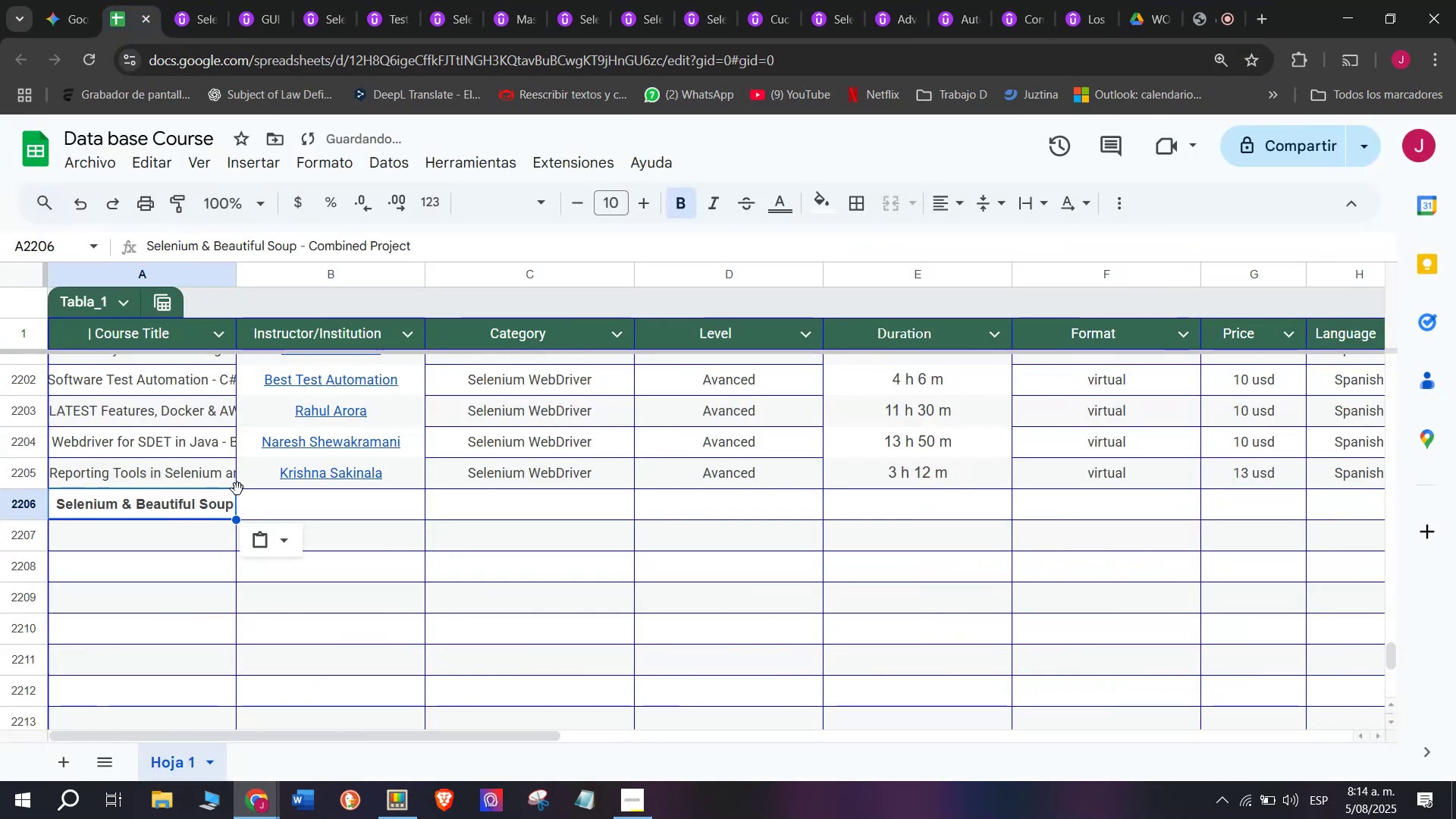 
key(Control+Shift+Z)
 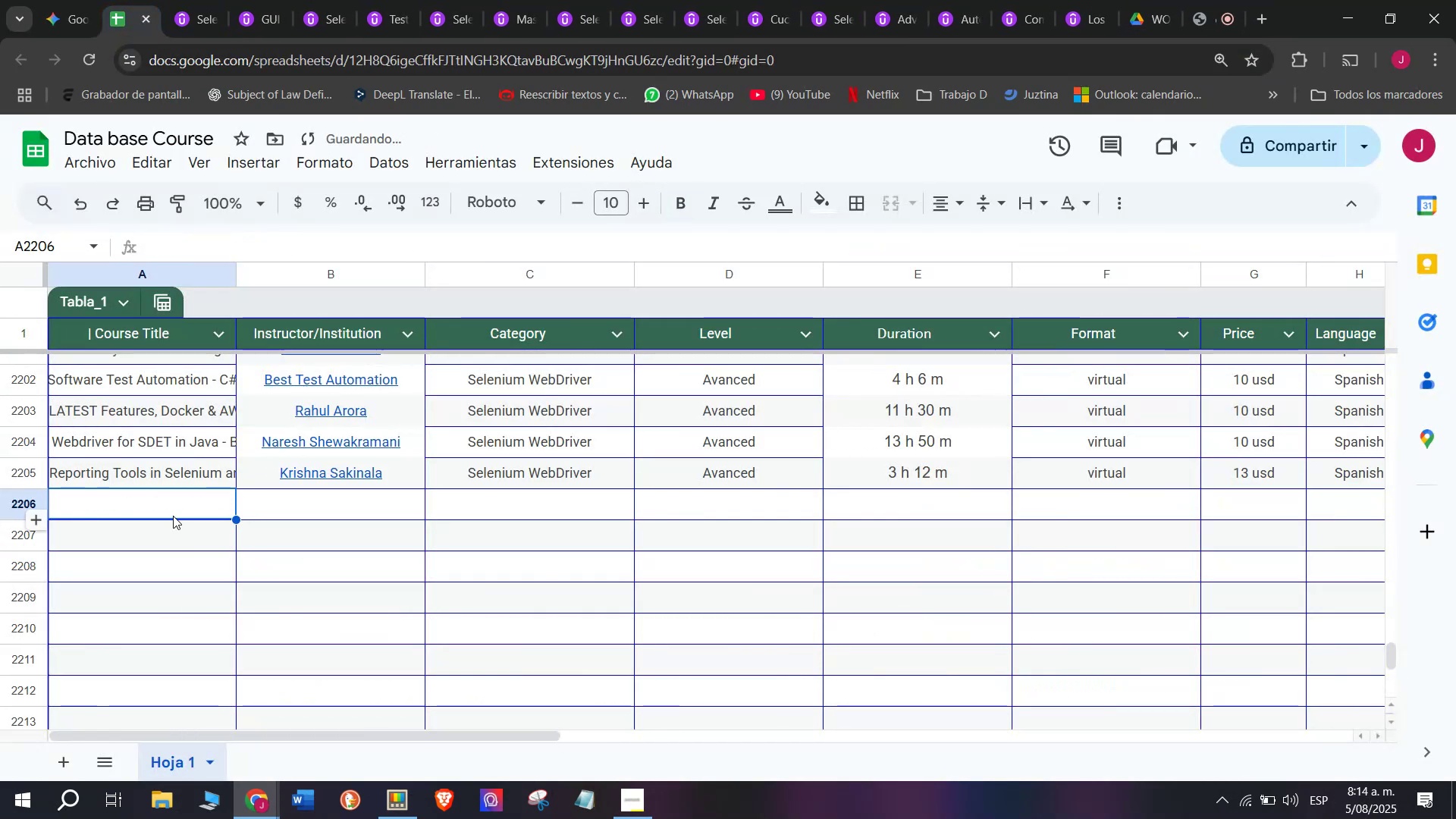 
left_click([173, 512])
 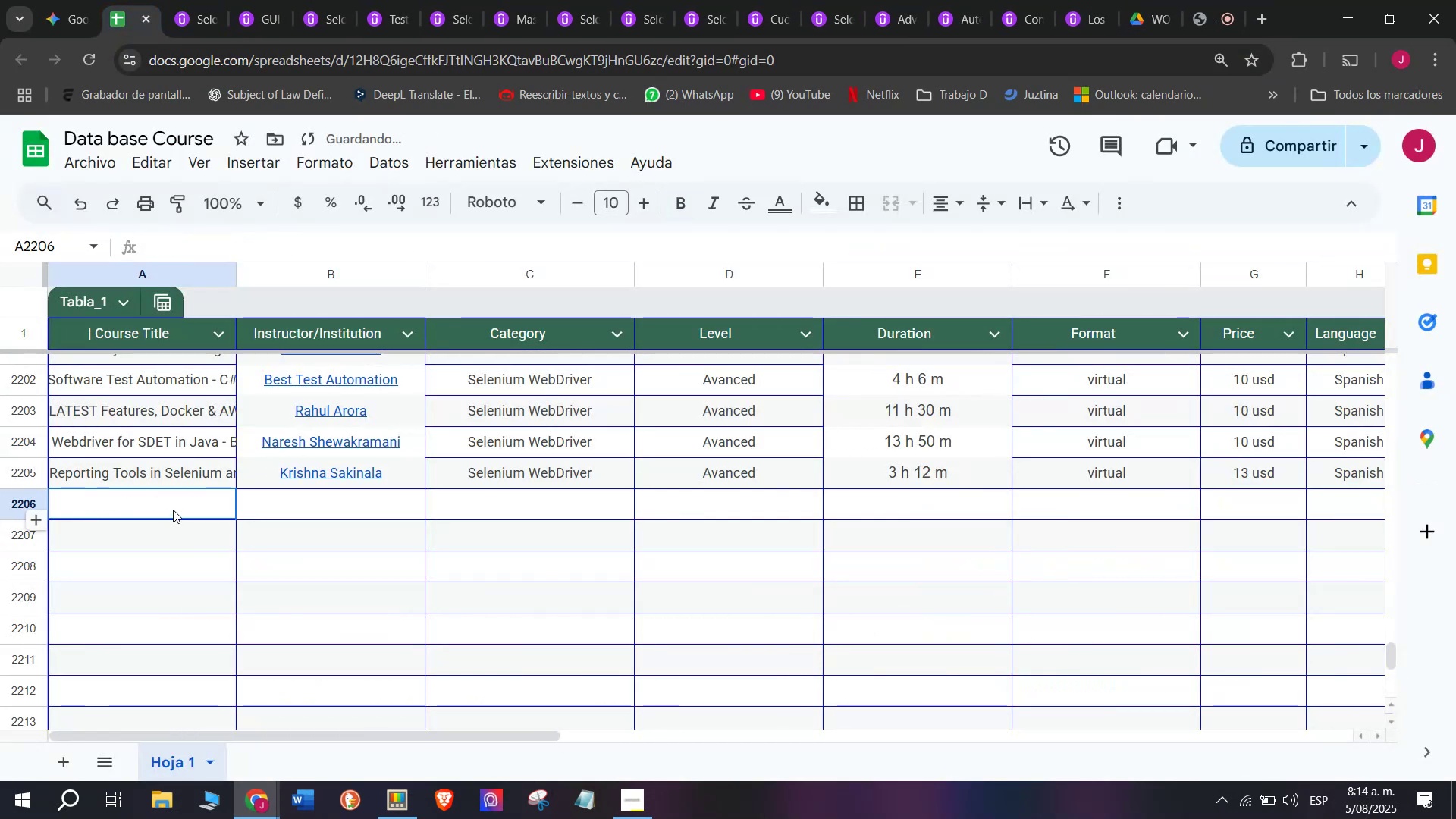 
key(Control+ControlLeft)
 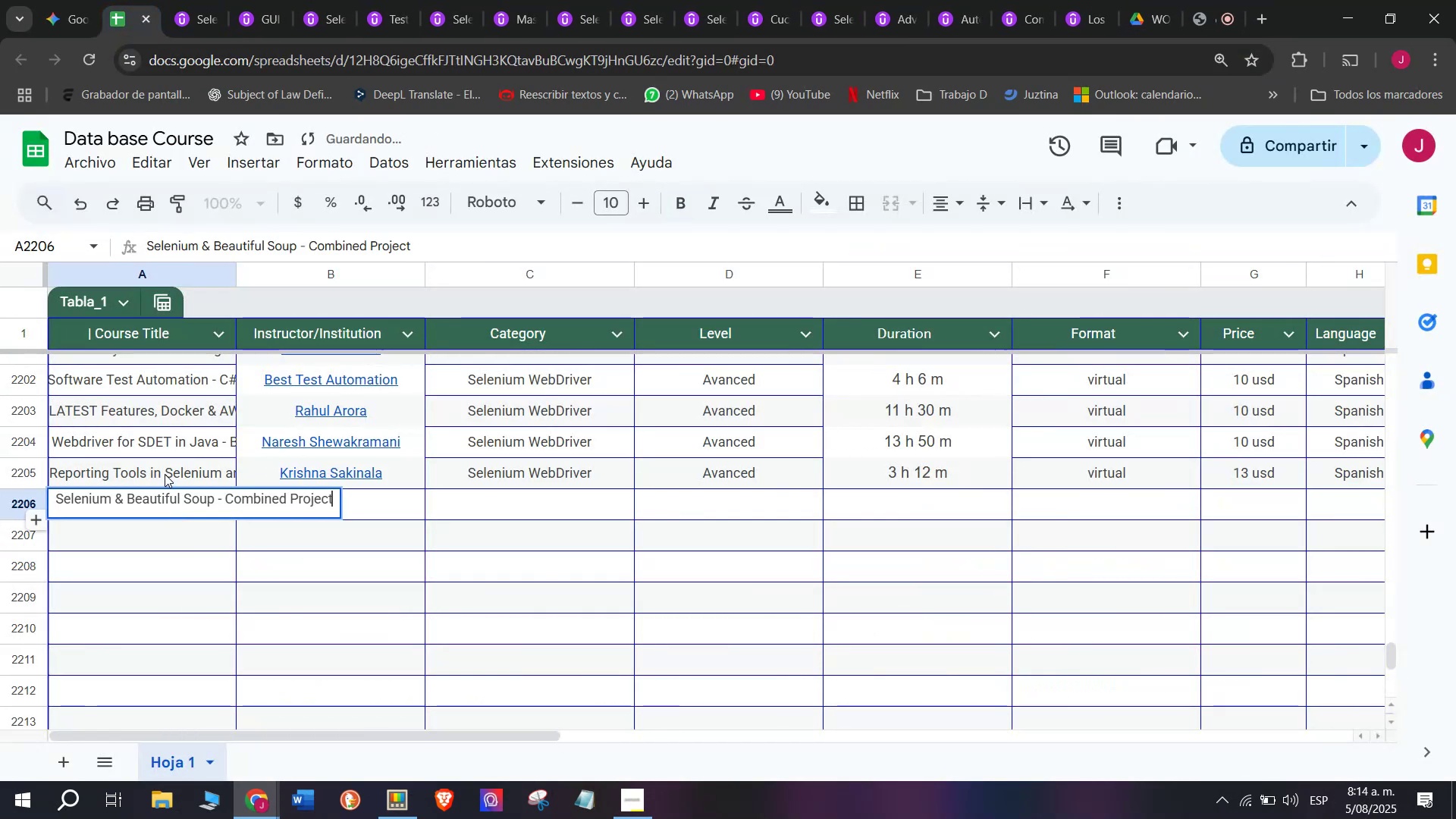 
key(Z)
 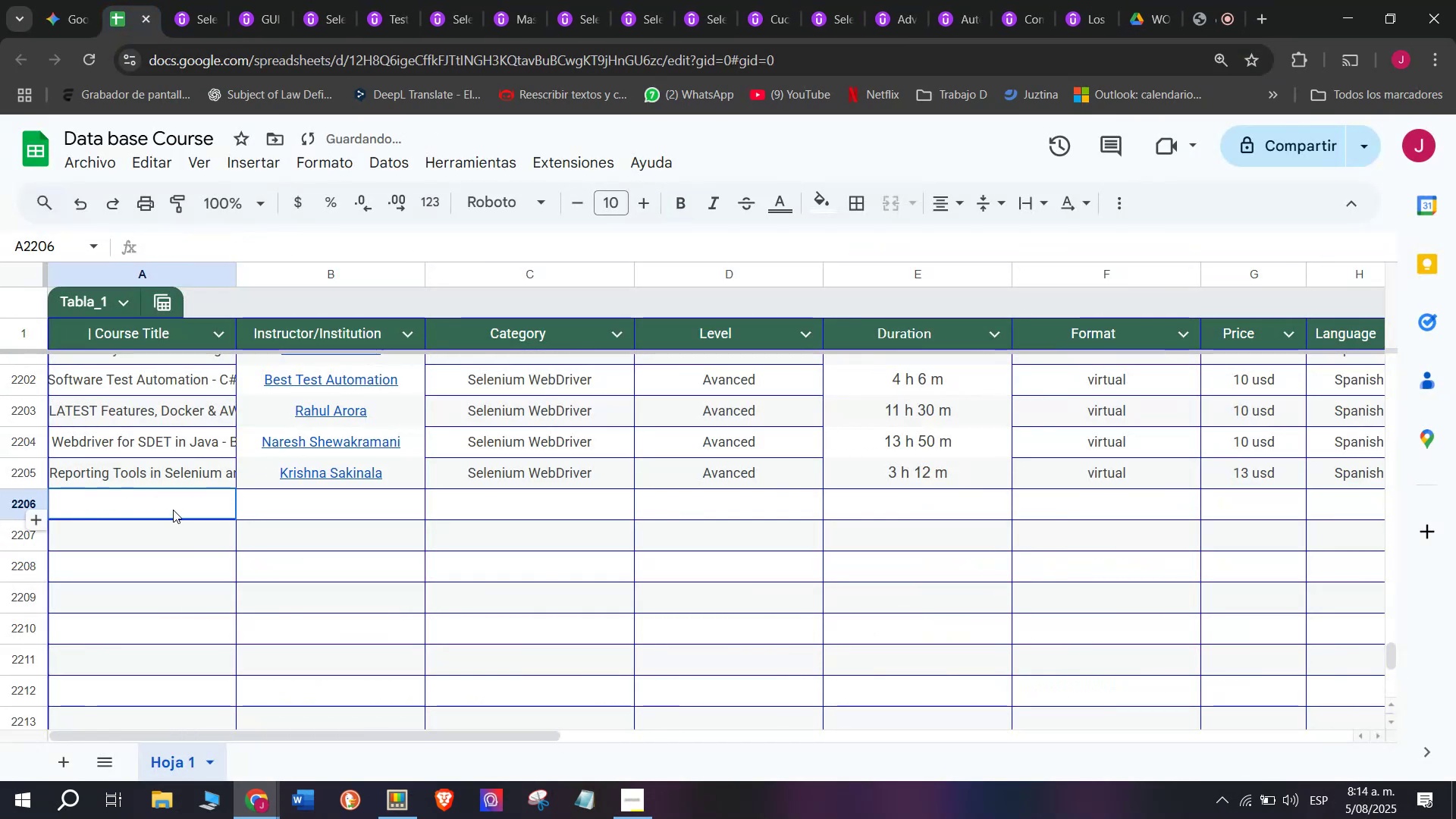 
key(Control+V)
 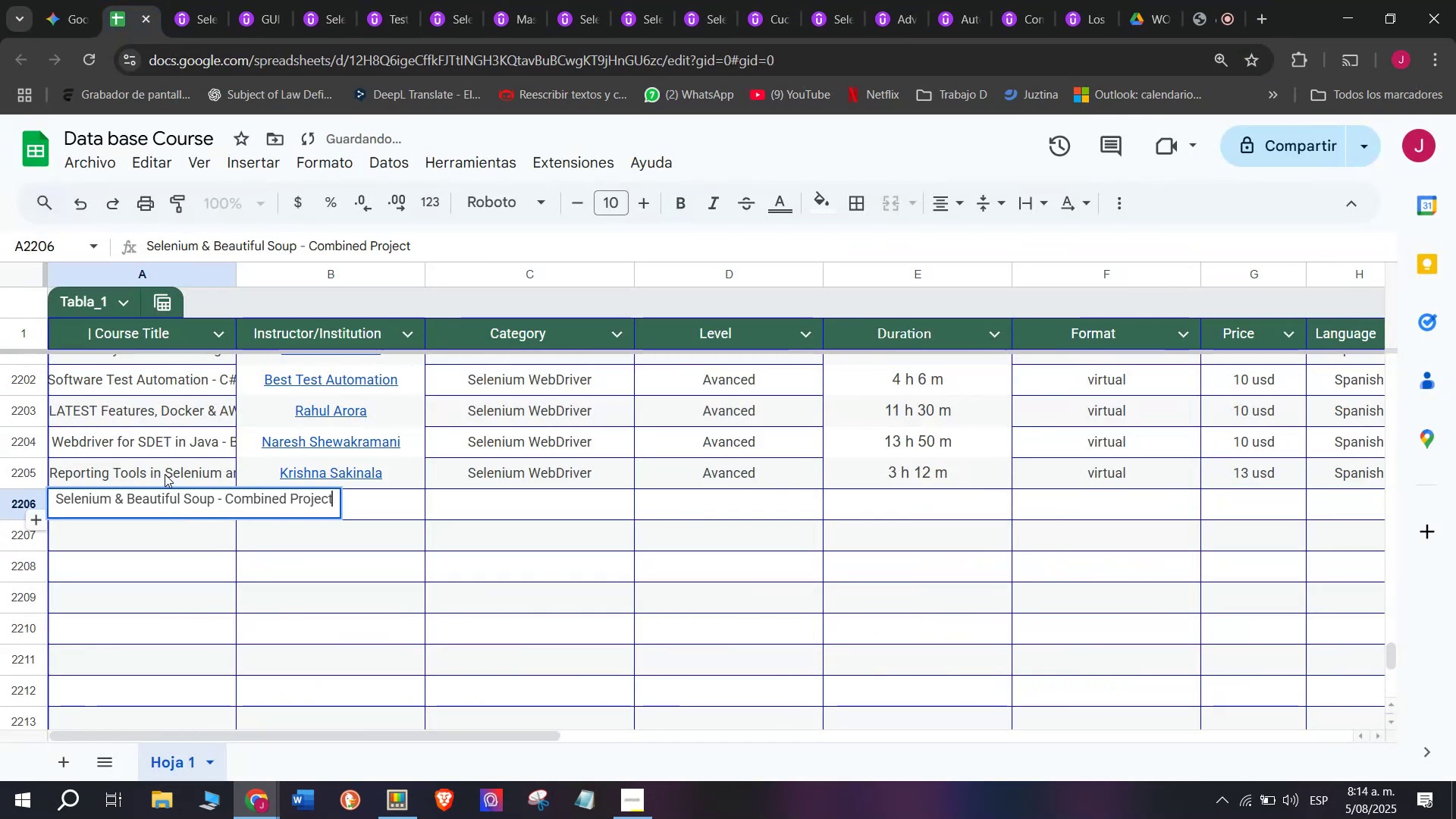 
left_click([165, 474])
 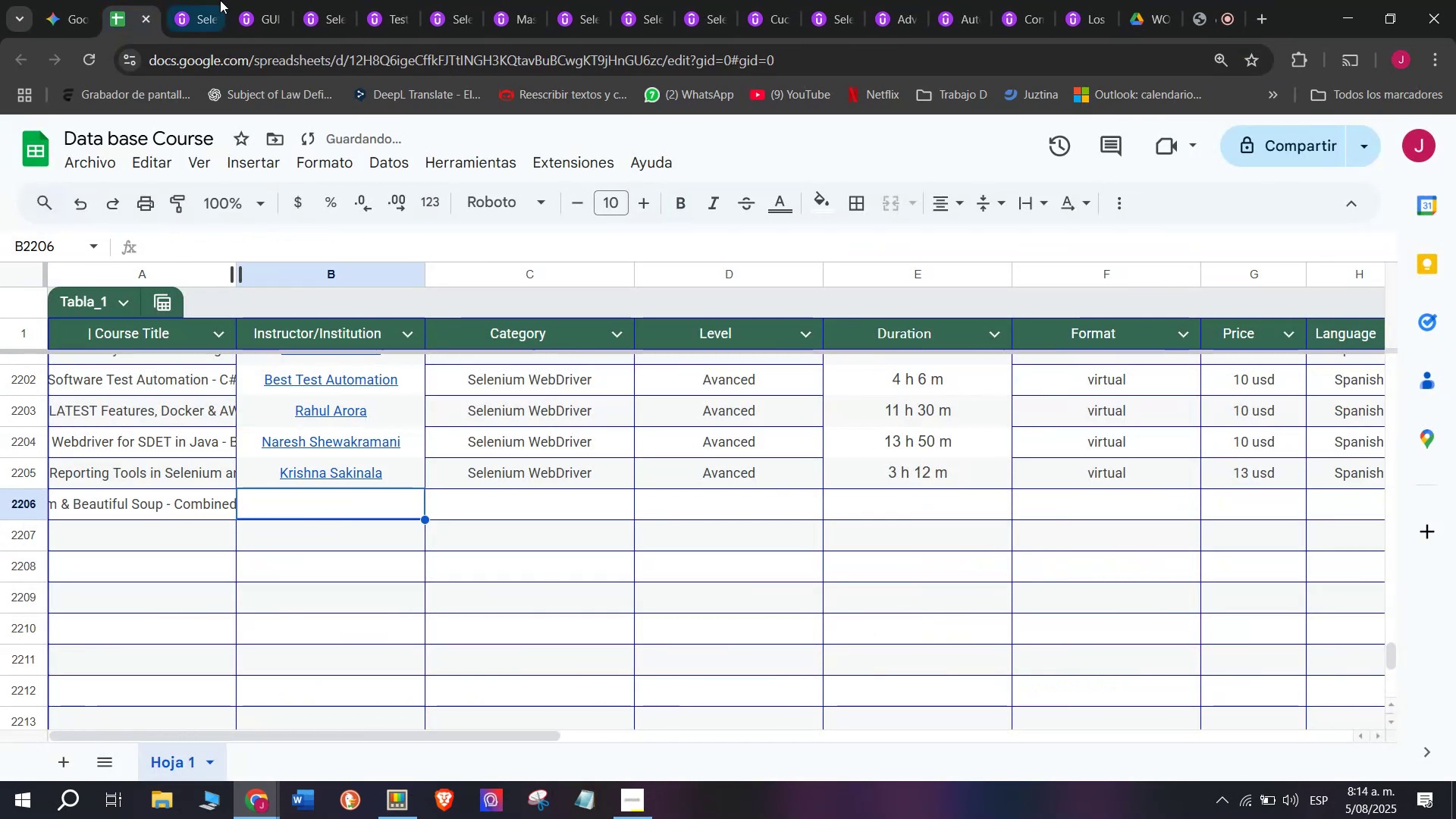 
left_click([200, 0])
 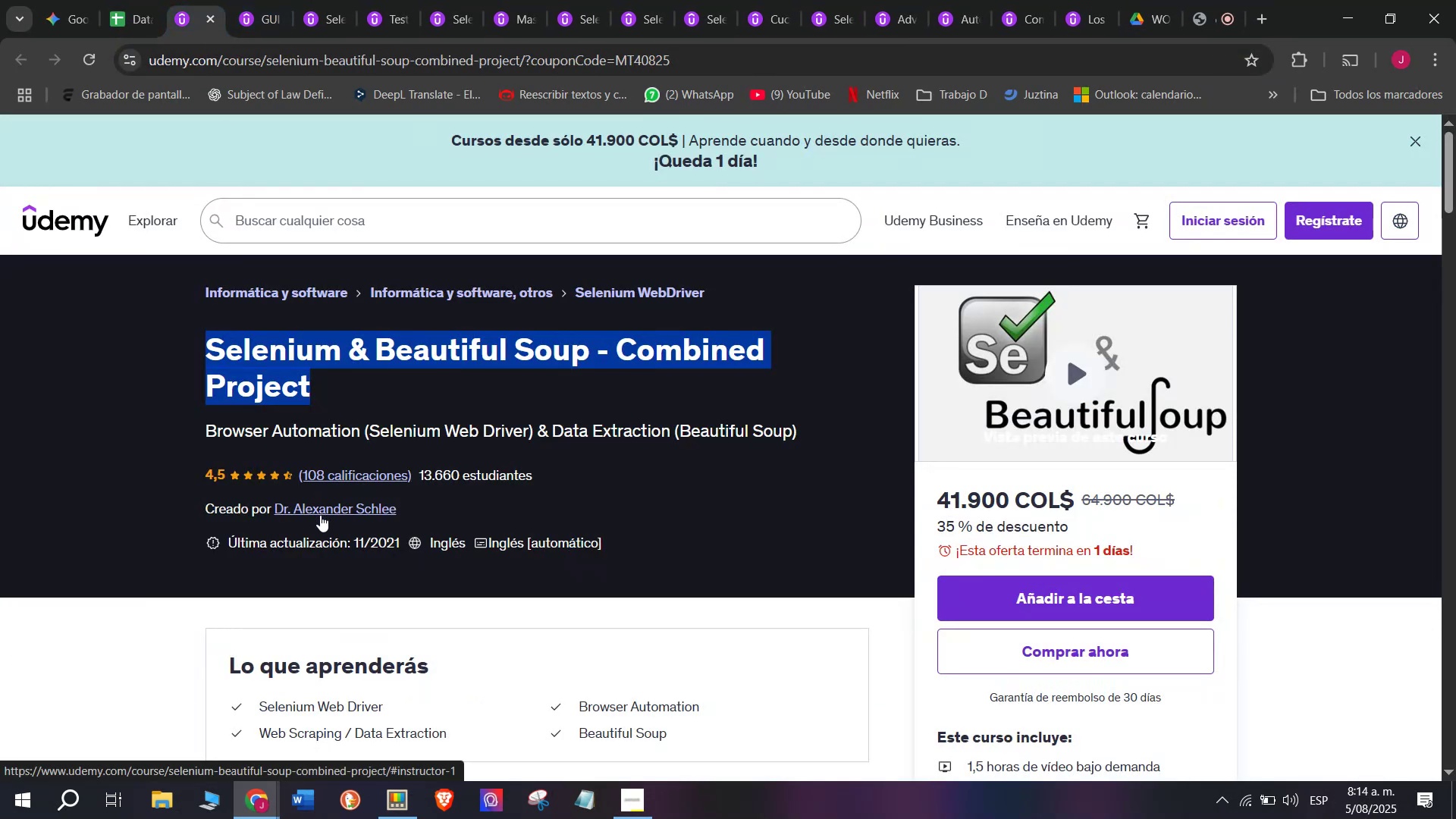 
left_click([320, 515])
 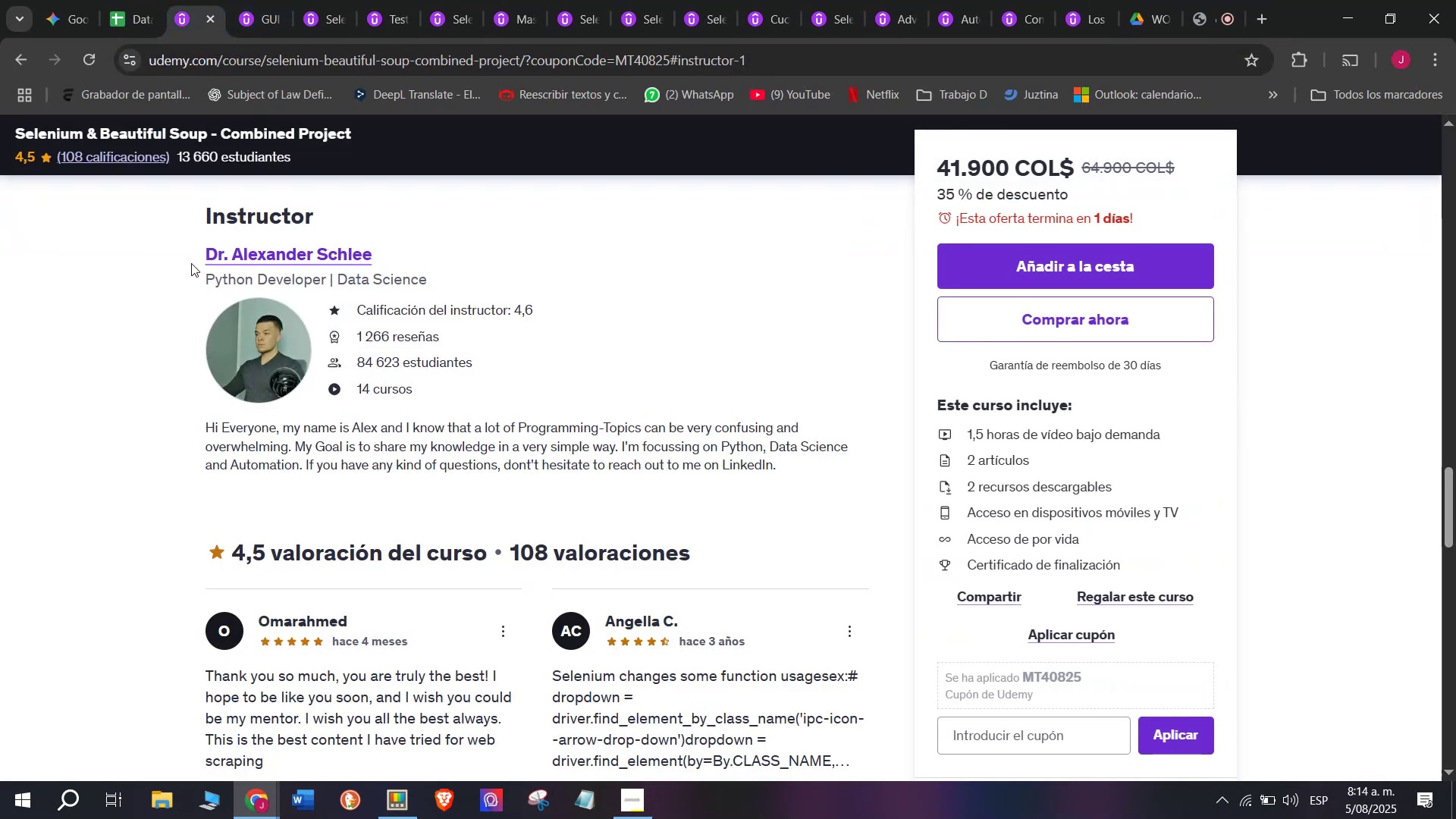 
left_click_drag(start_coordinate=[191, 259], to_coordinate=[372, 248])
 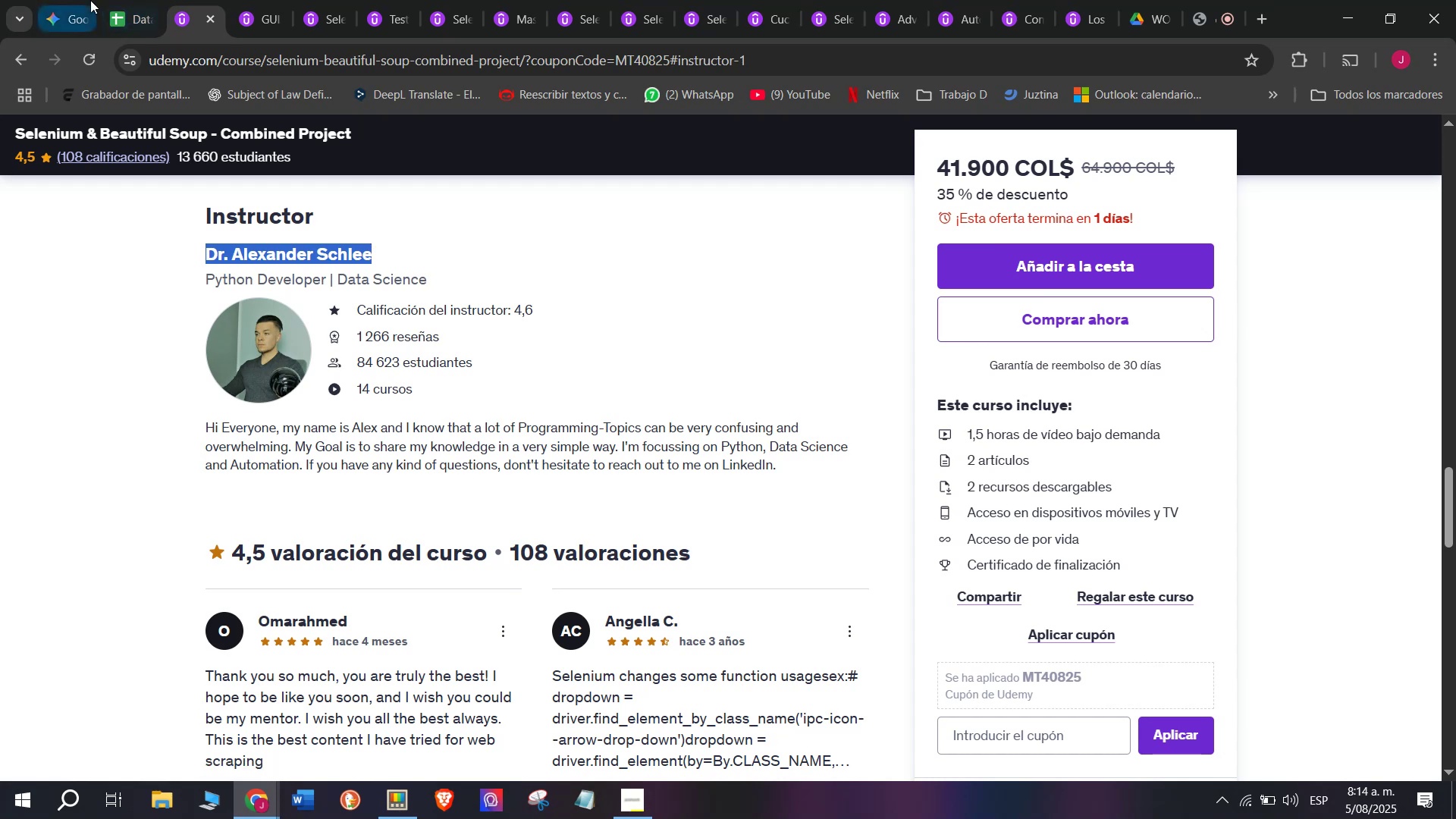 
key(Break)
 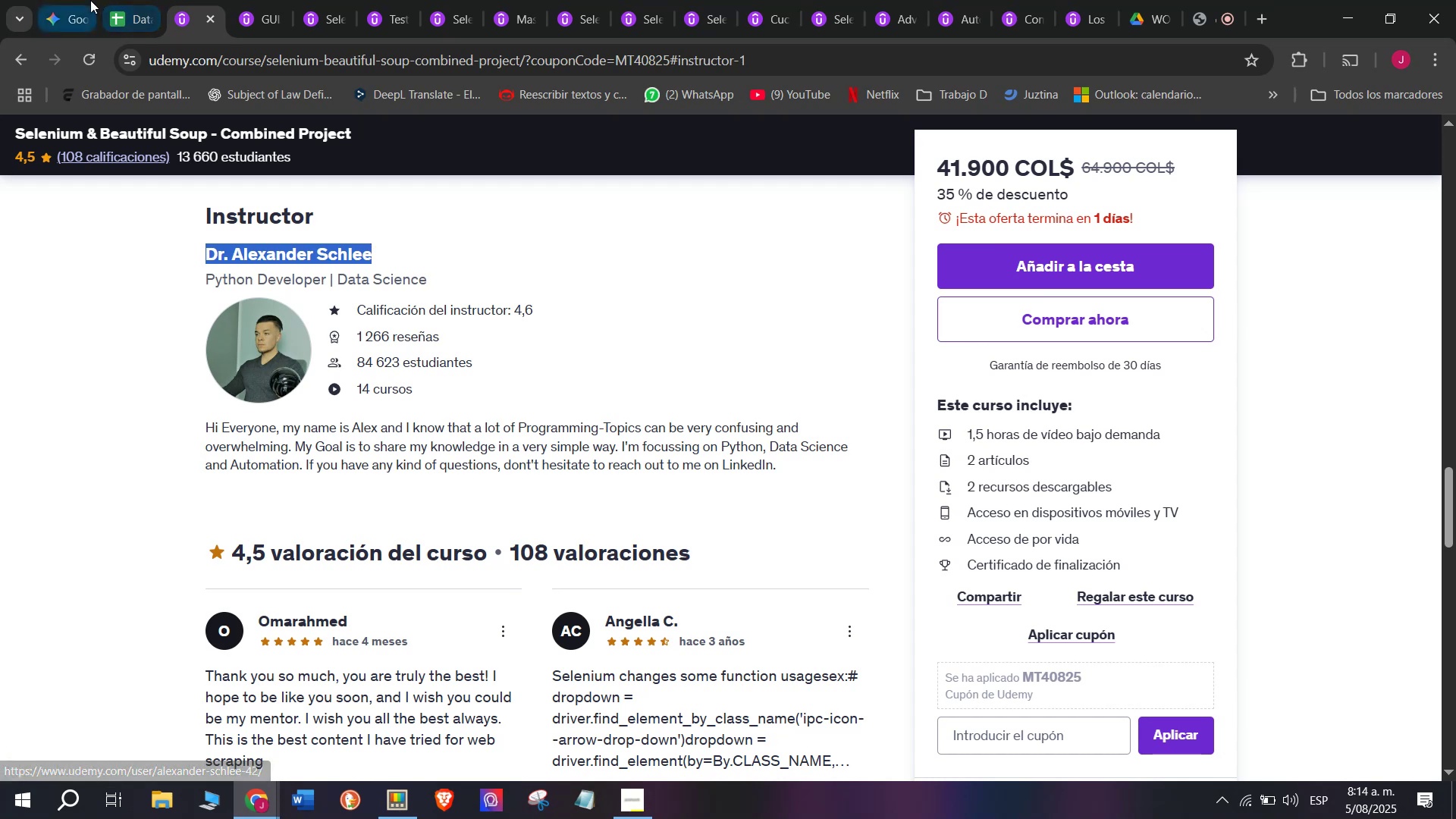 
key(Control+ControlLeft)
 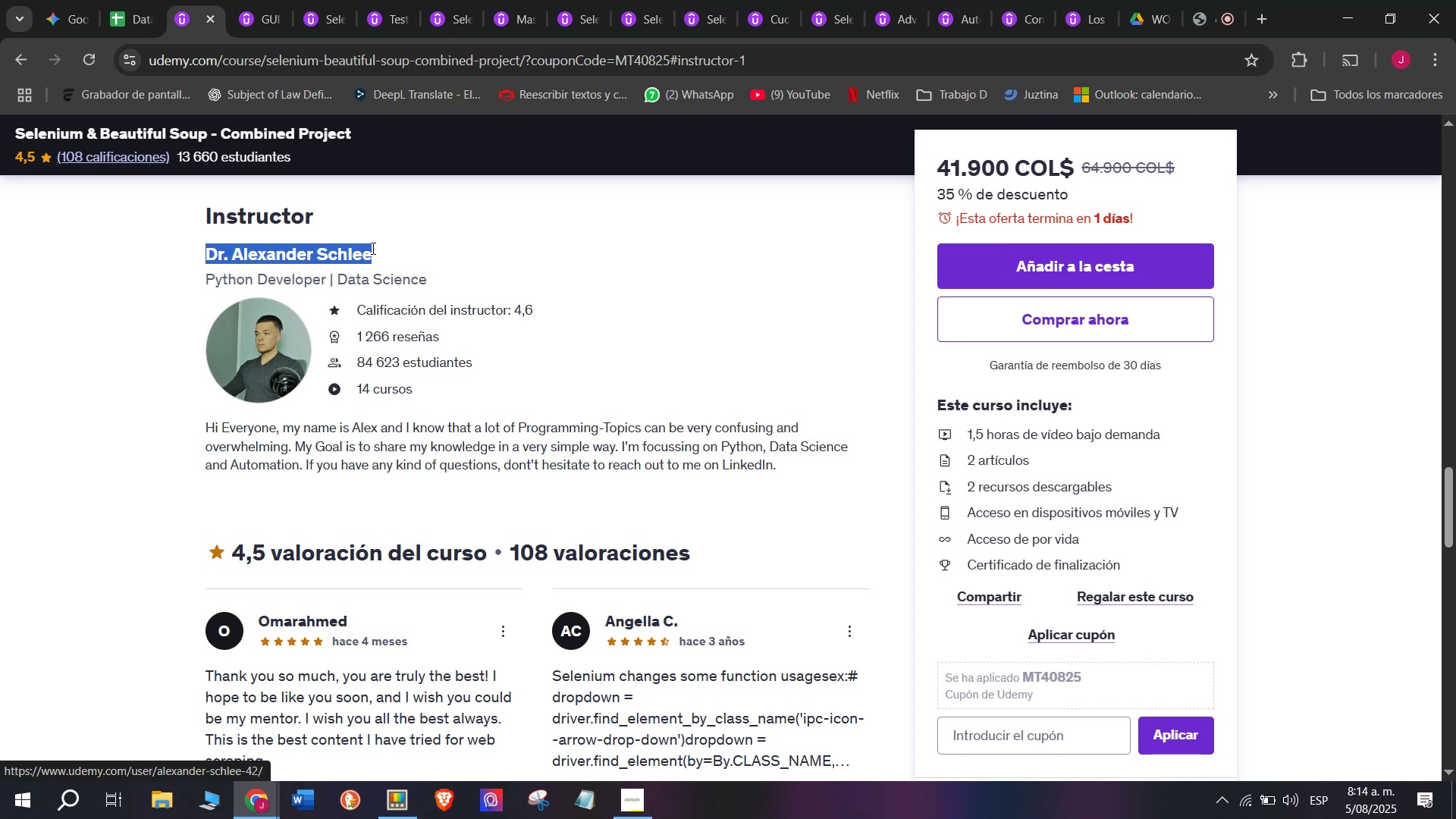 
key(Control+C)
 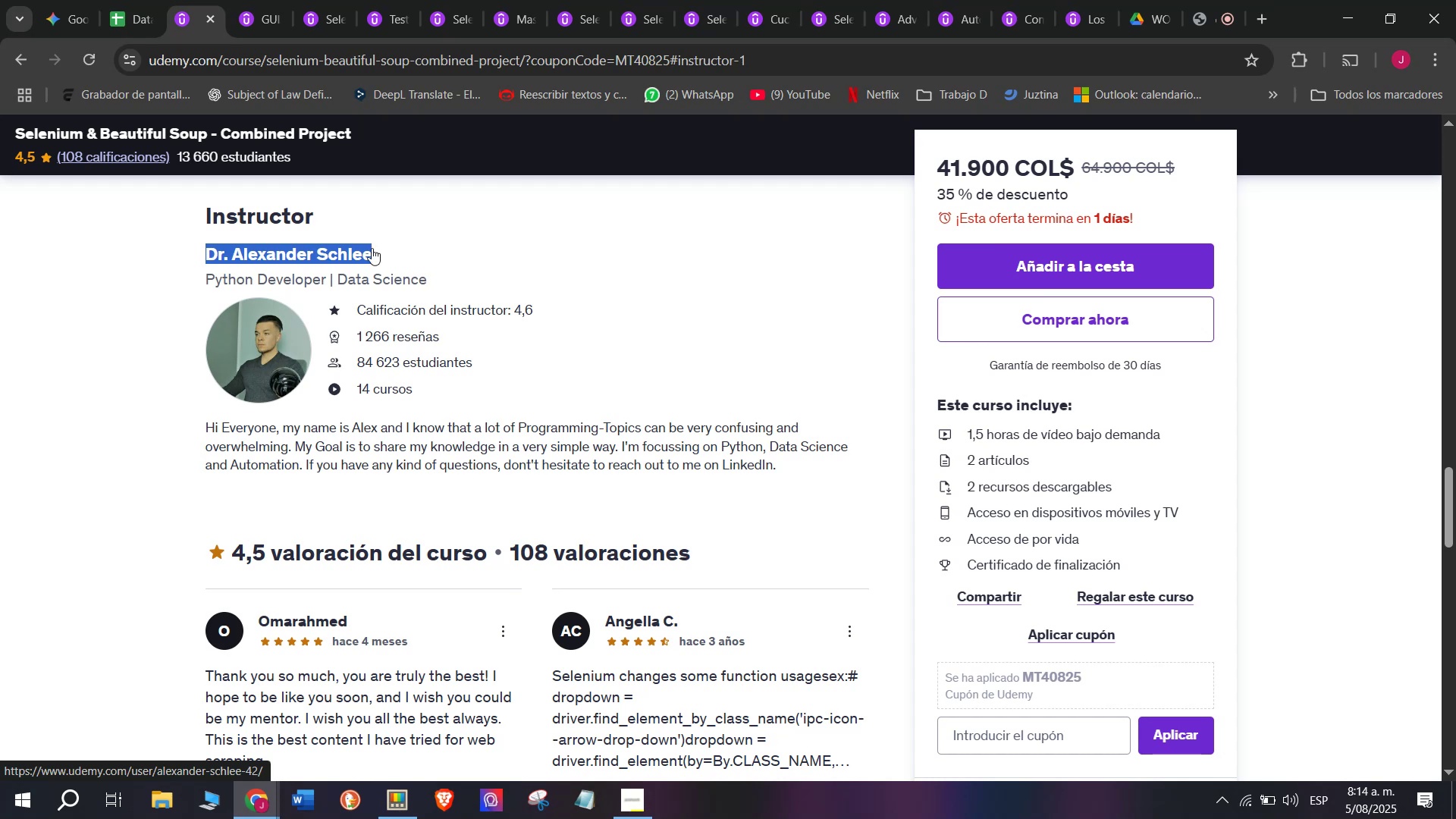 
key(Break)
 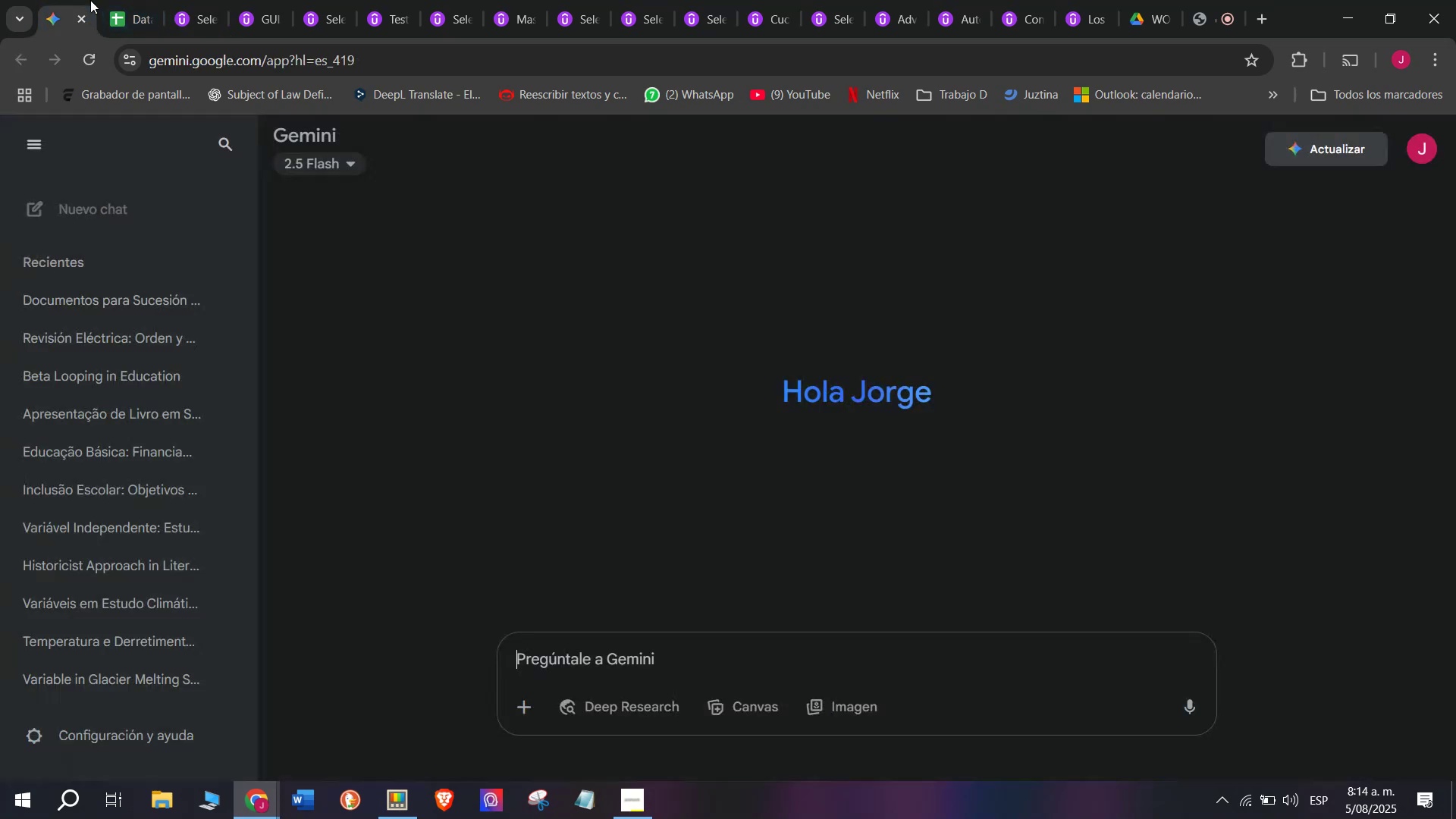 
key(Control+ControlLeft)
 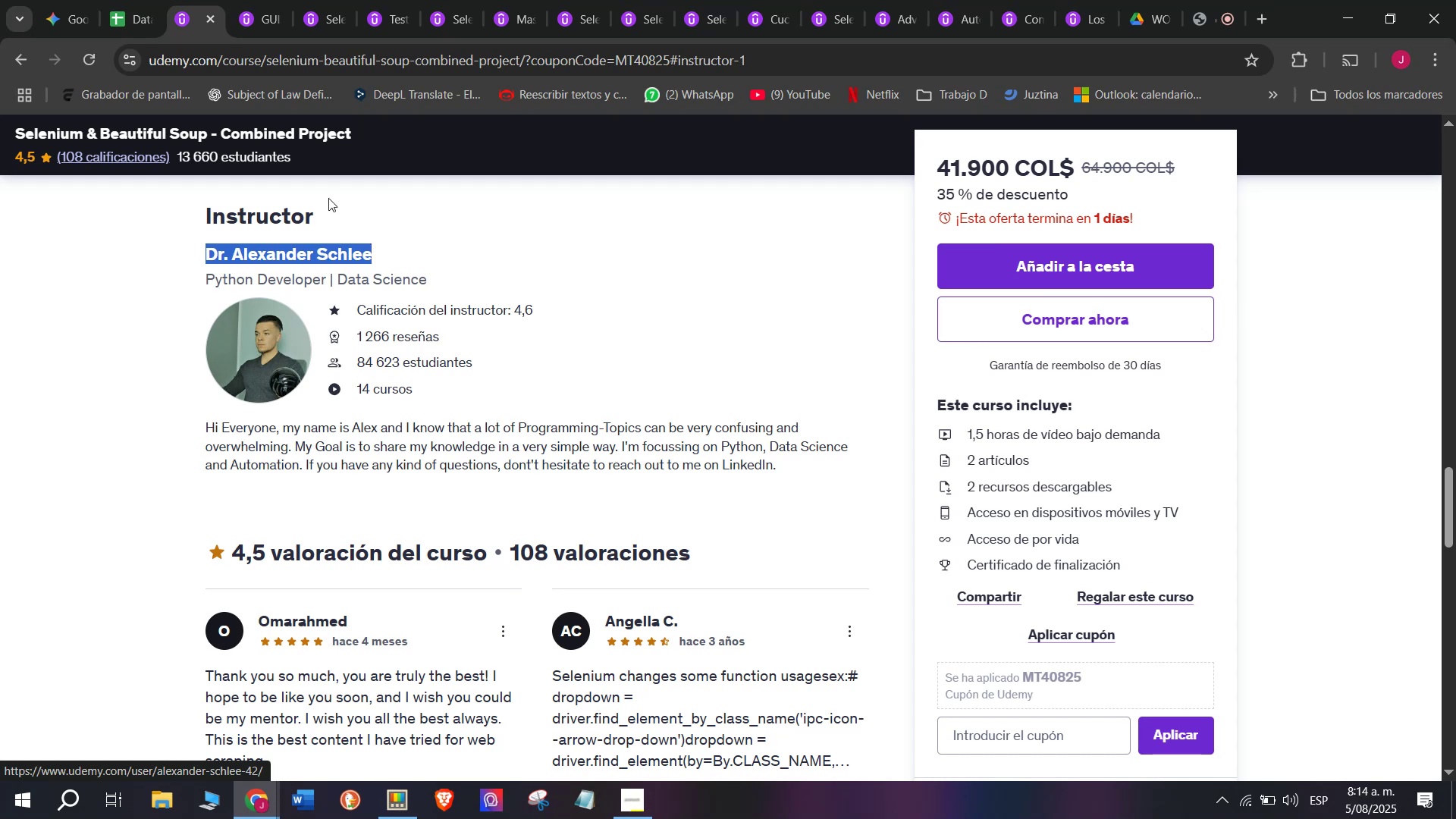 
key(Control+C)
 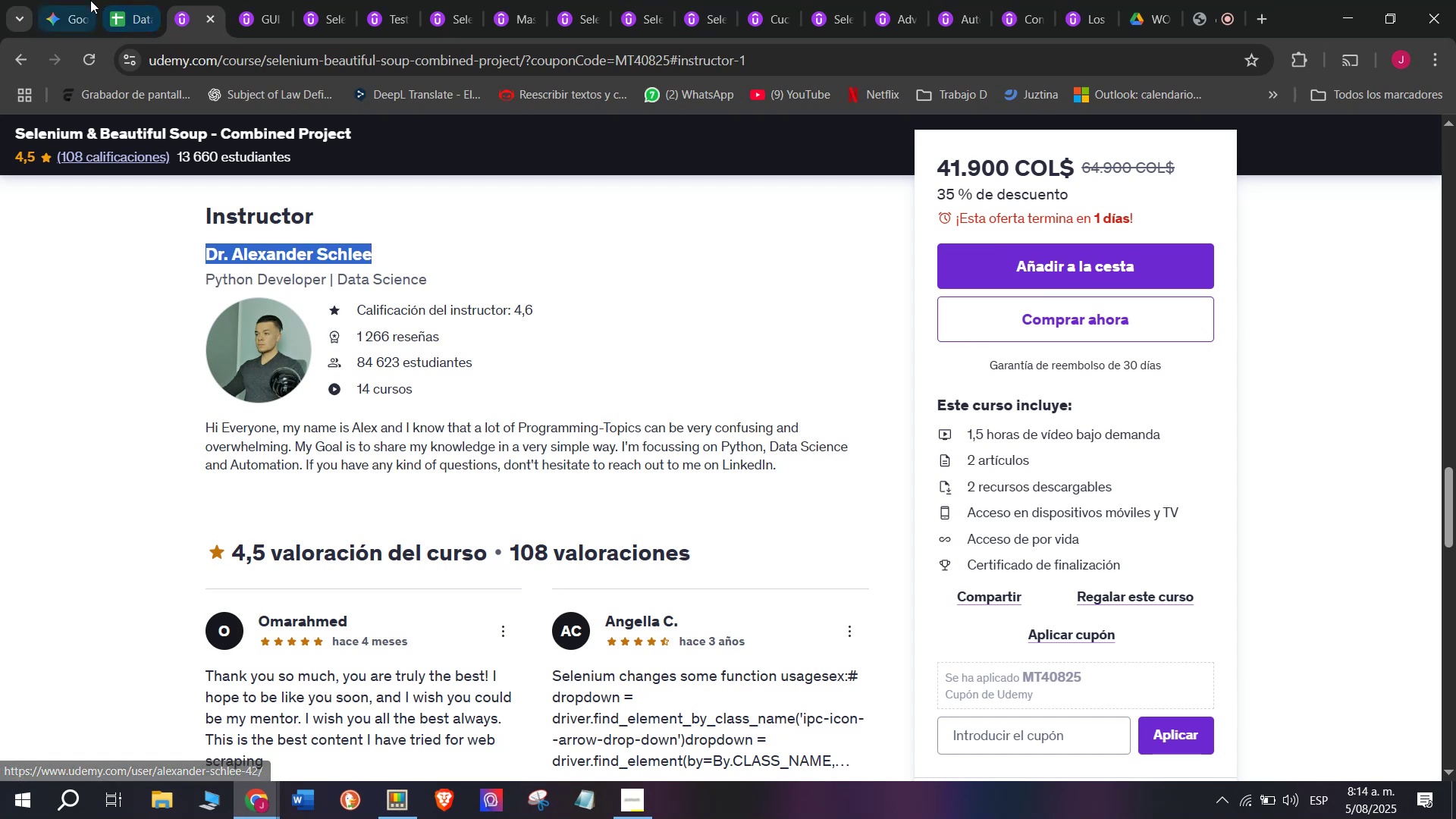 
left_click([90, 0])
 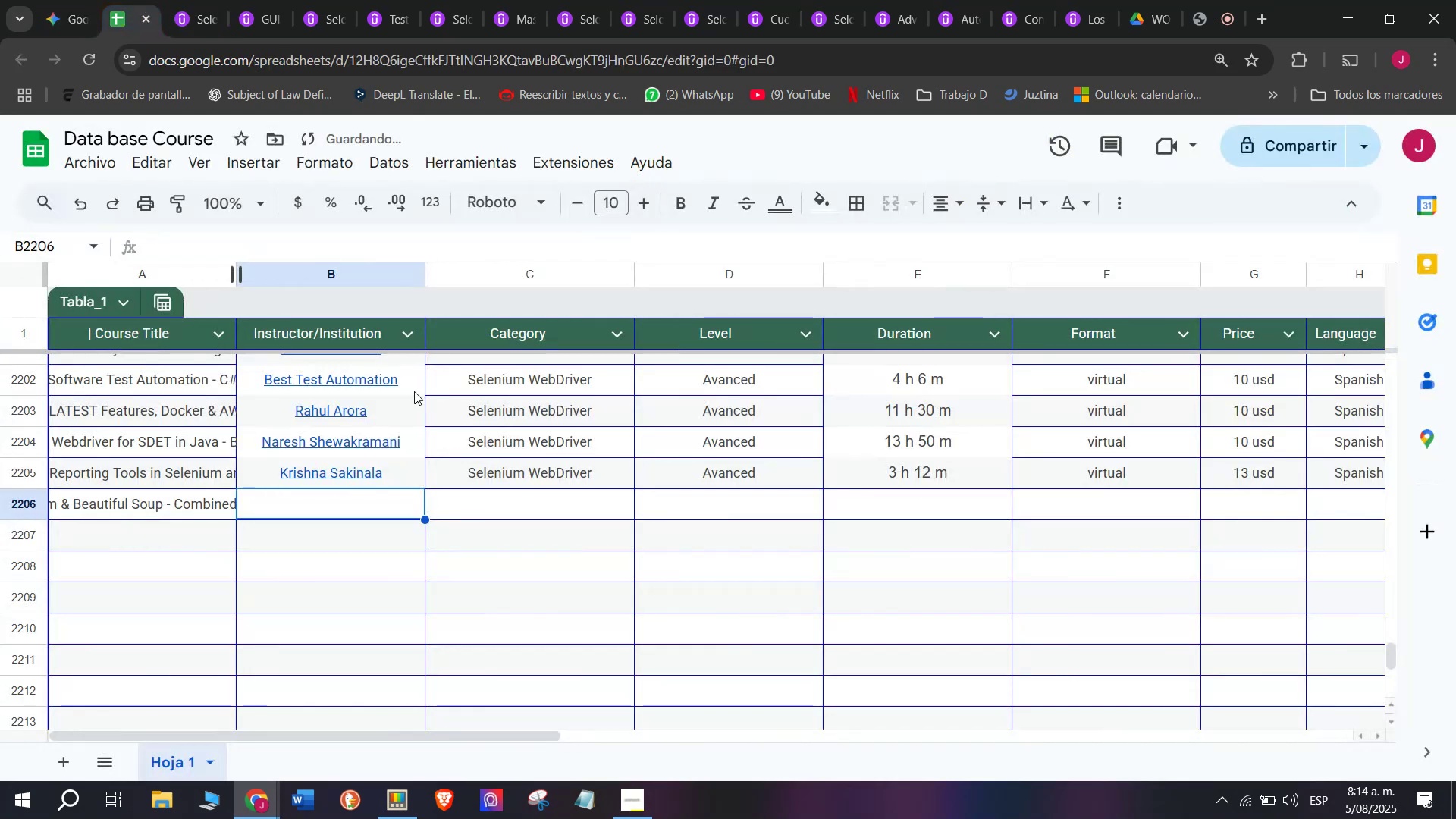 
key(Control+ControlLeft)
 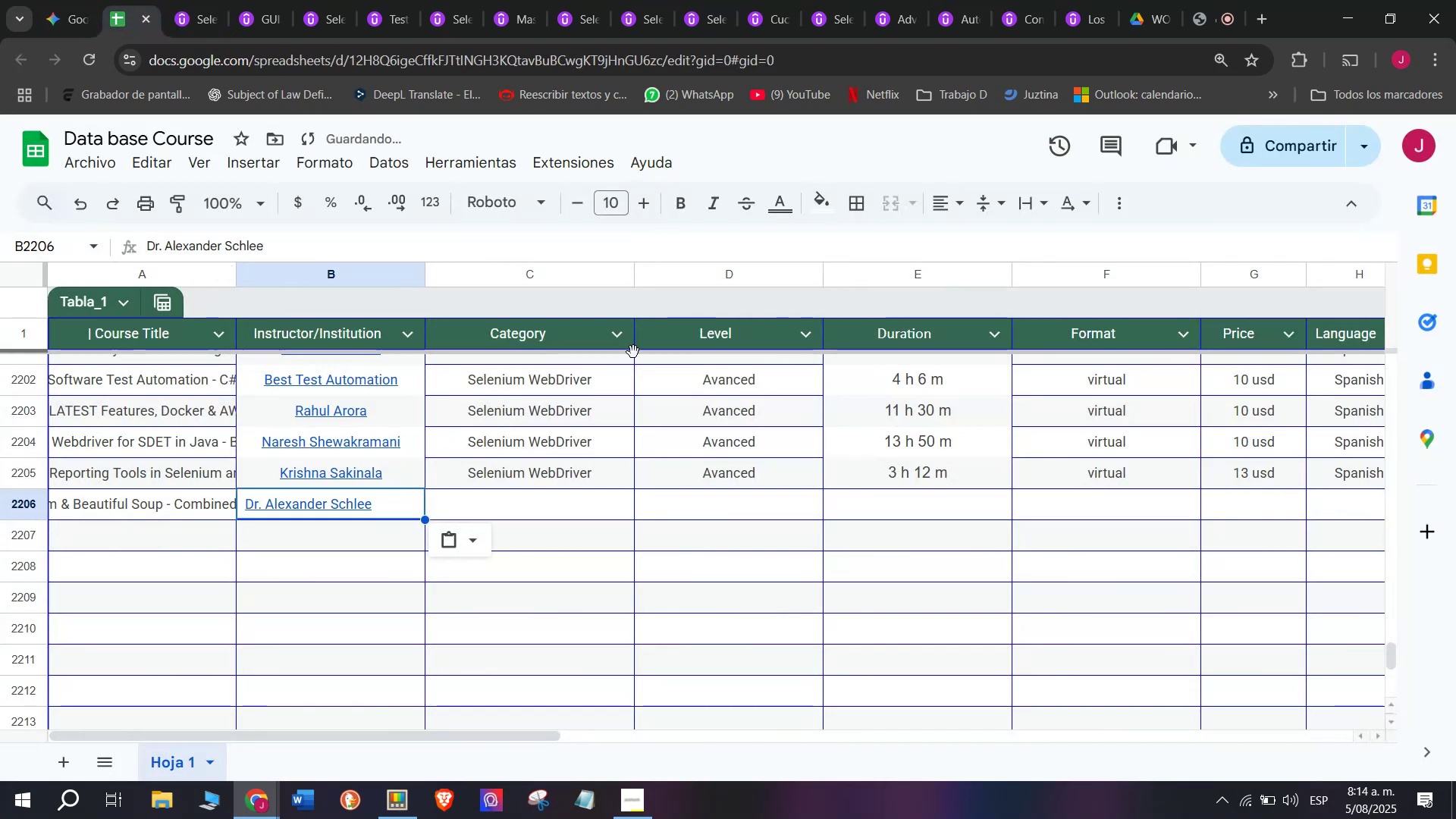 
key(Z)
 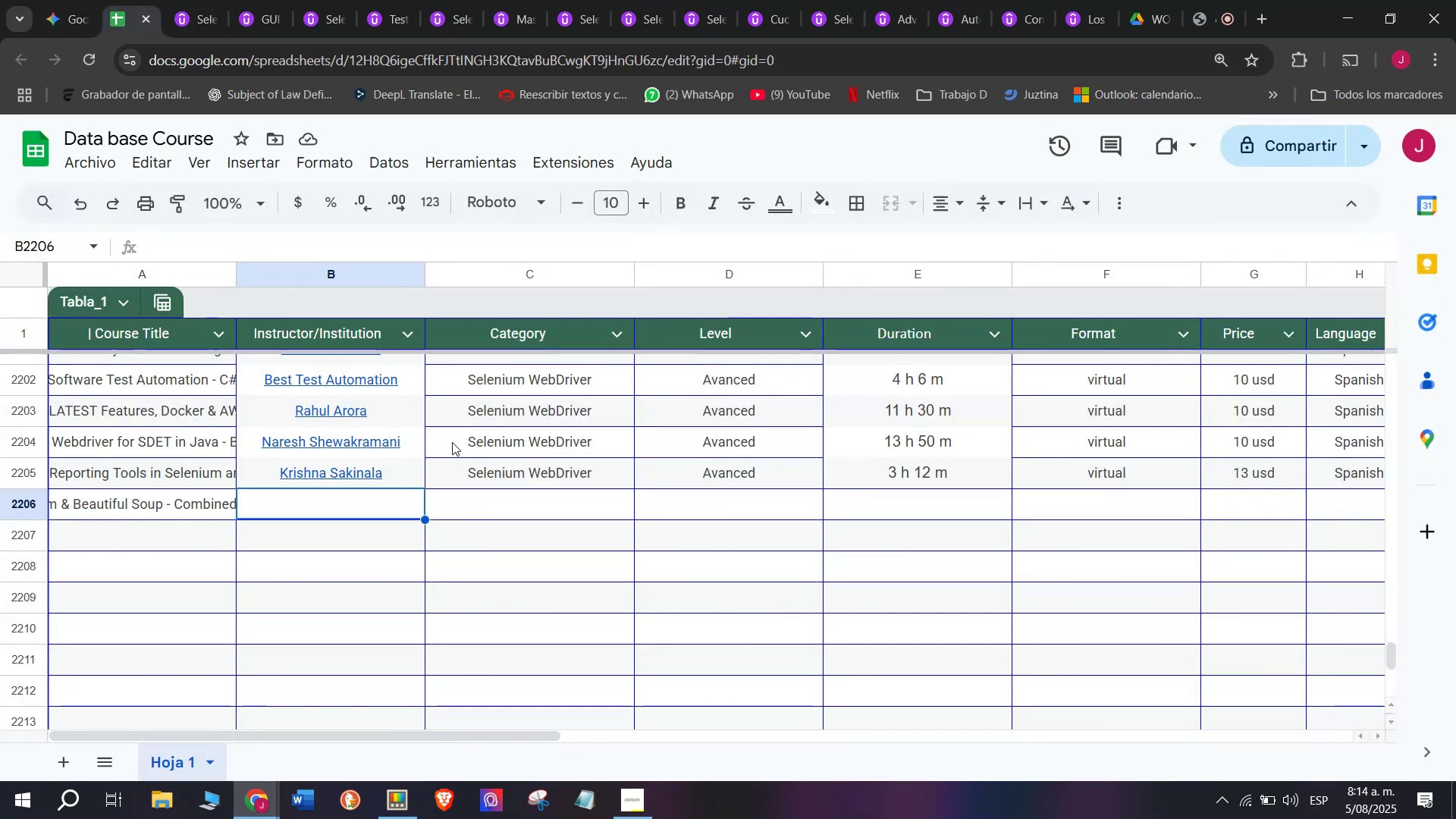 
key(Control+V)
 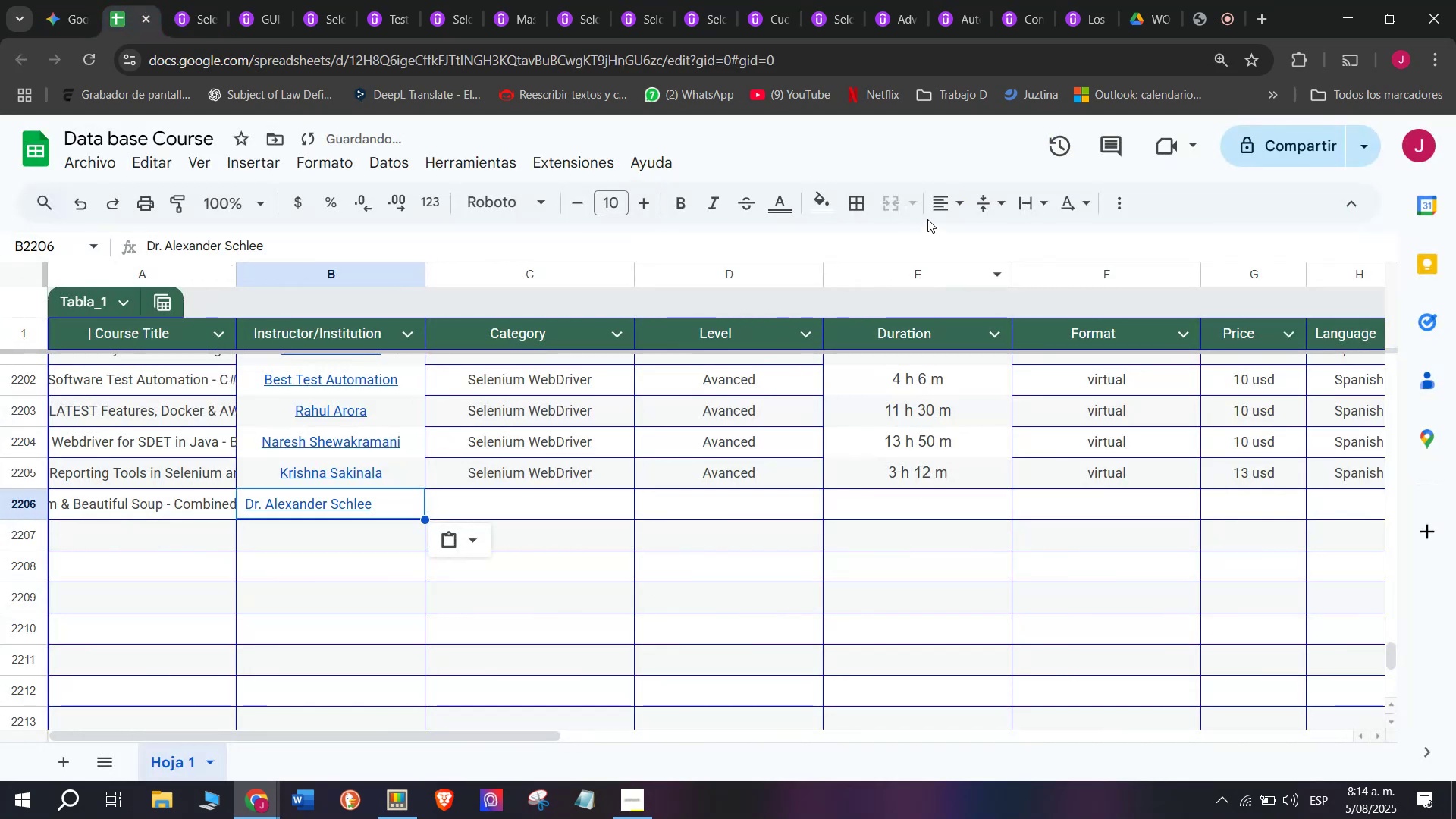 
left_click([947, 203])
 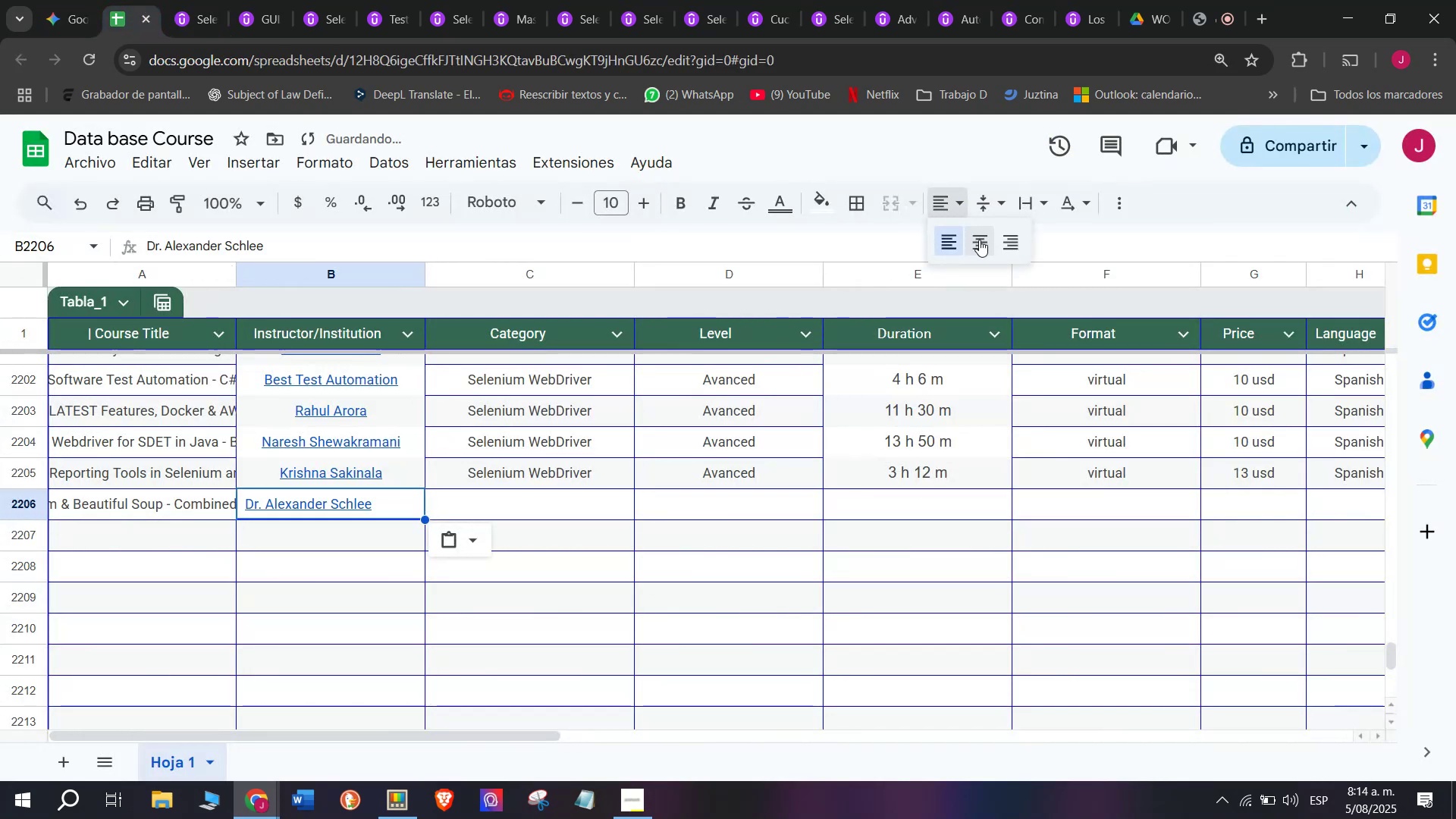 
left_click([979, 240])
 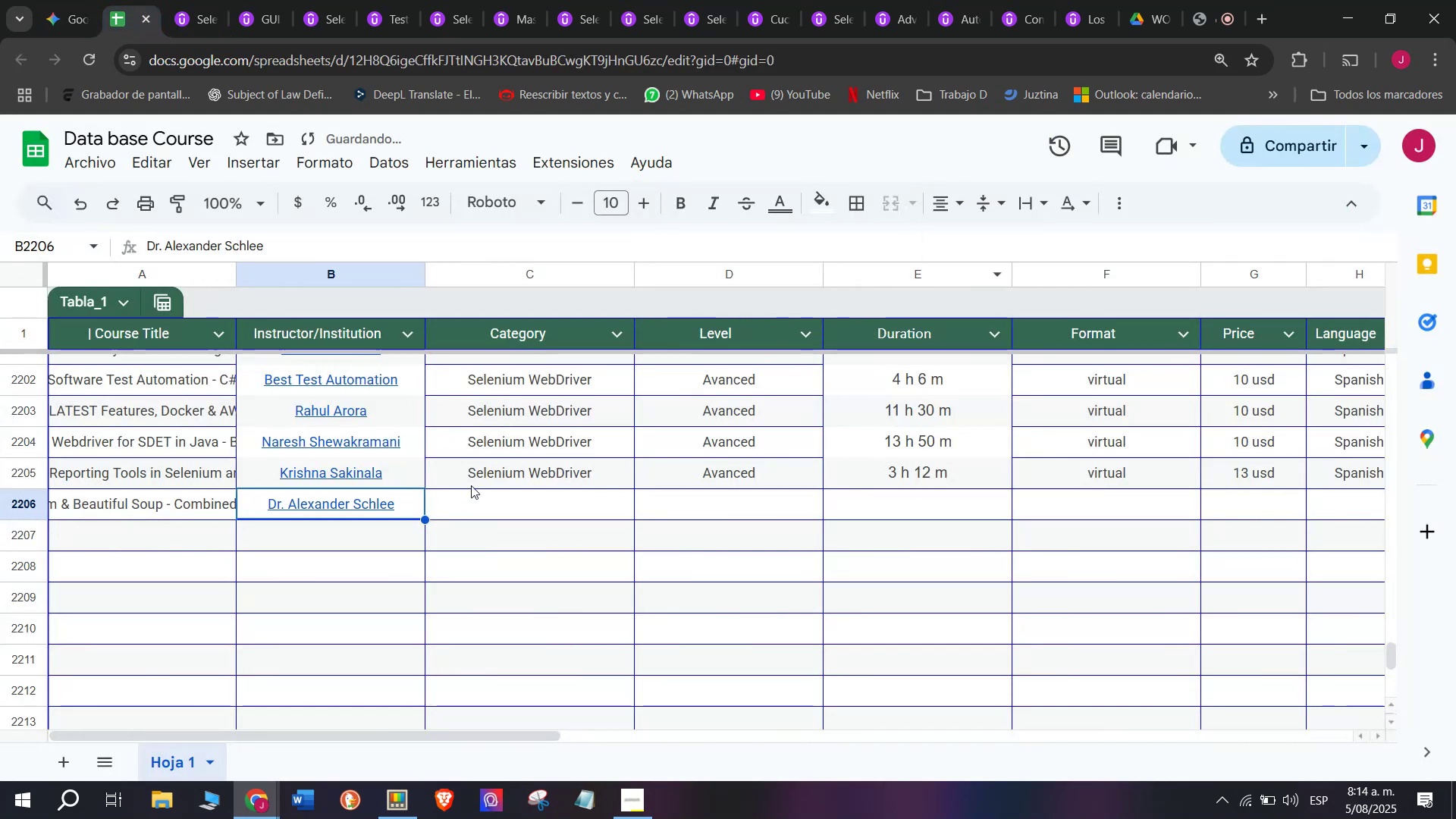 
left_click([486, 471])
 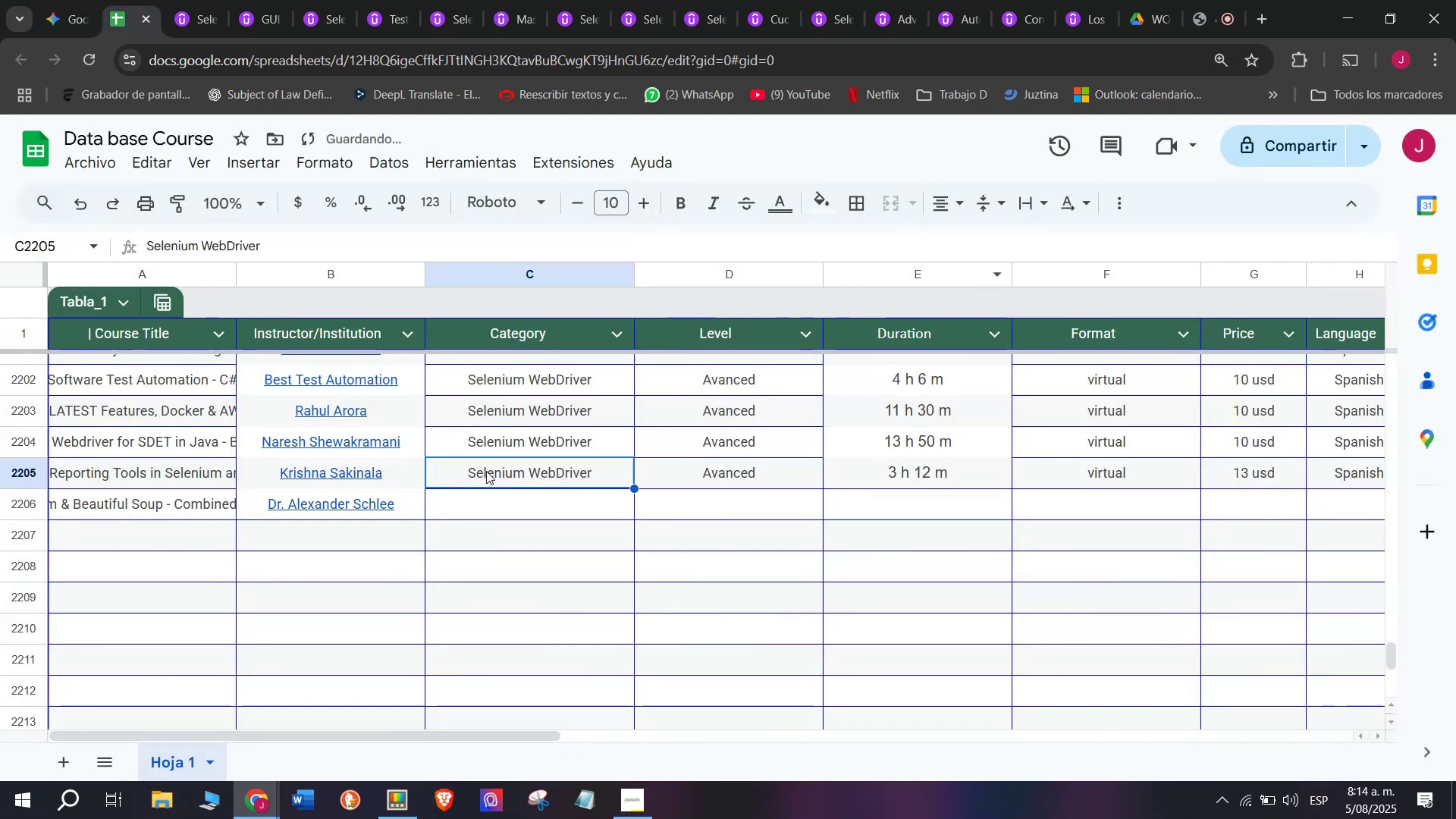 
key(Control+ControlLeft)
 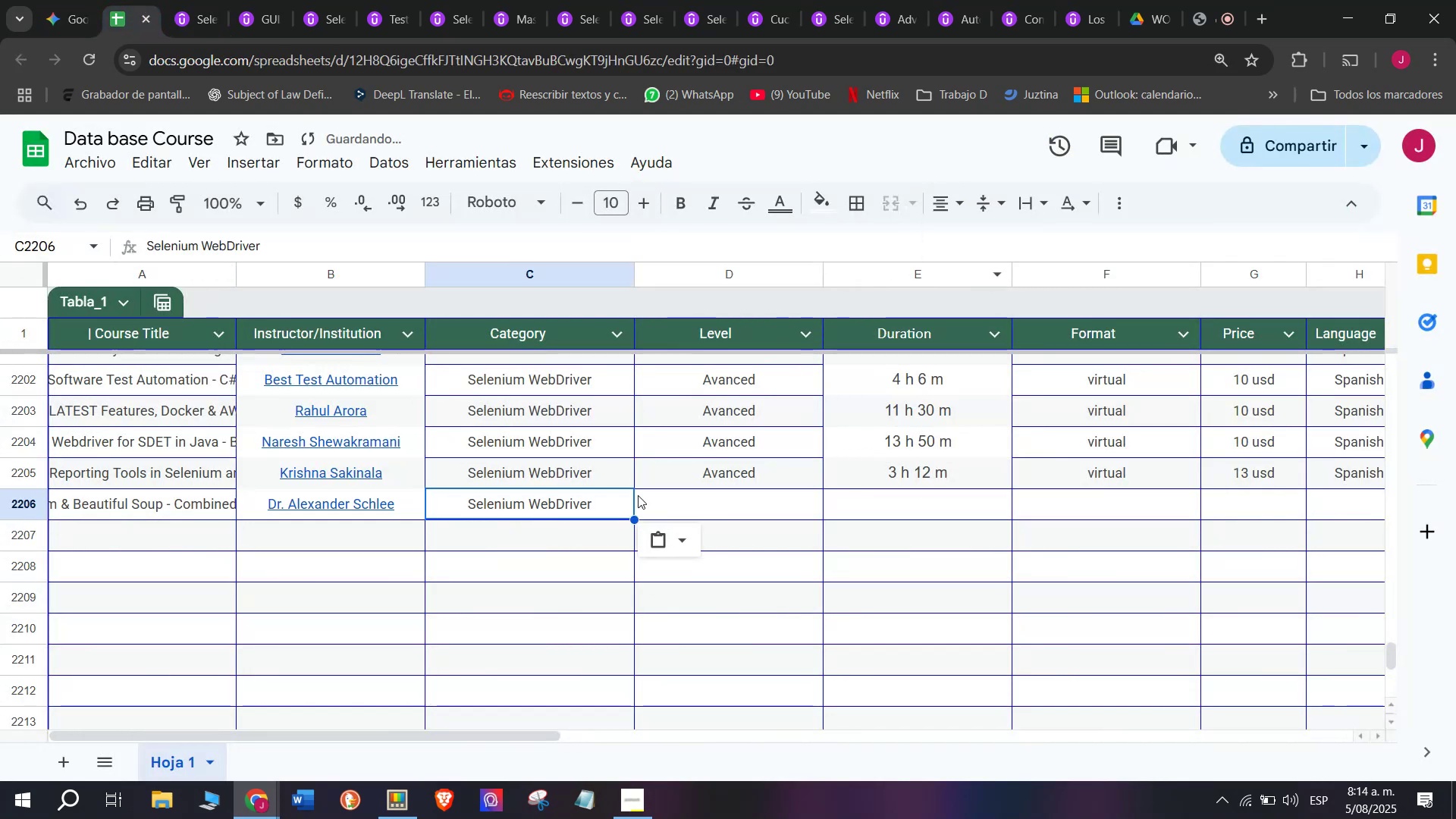 
key(Control+C)
 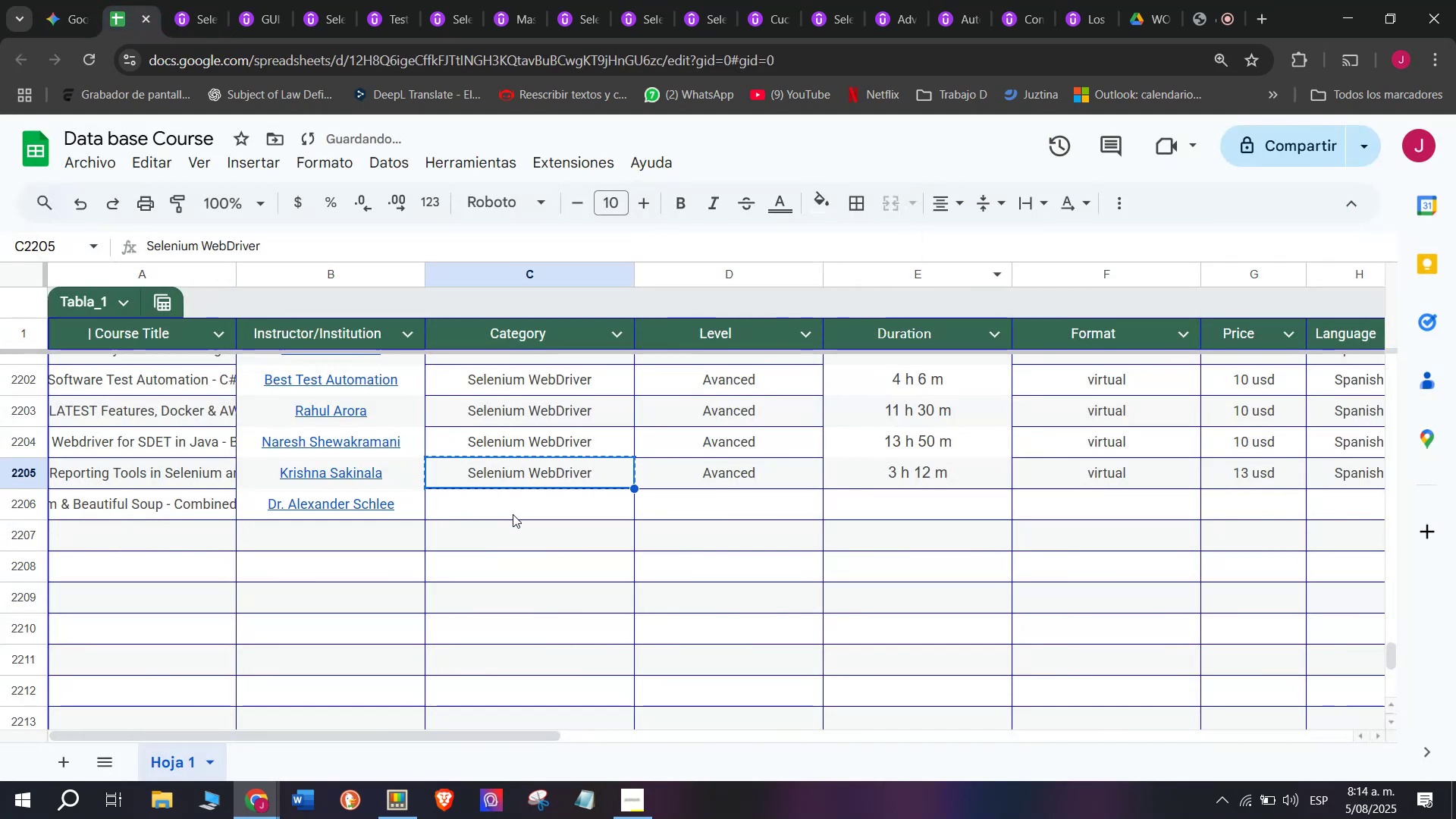 
key(Break)
 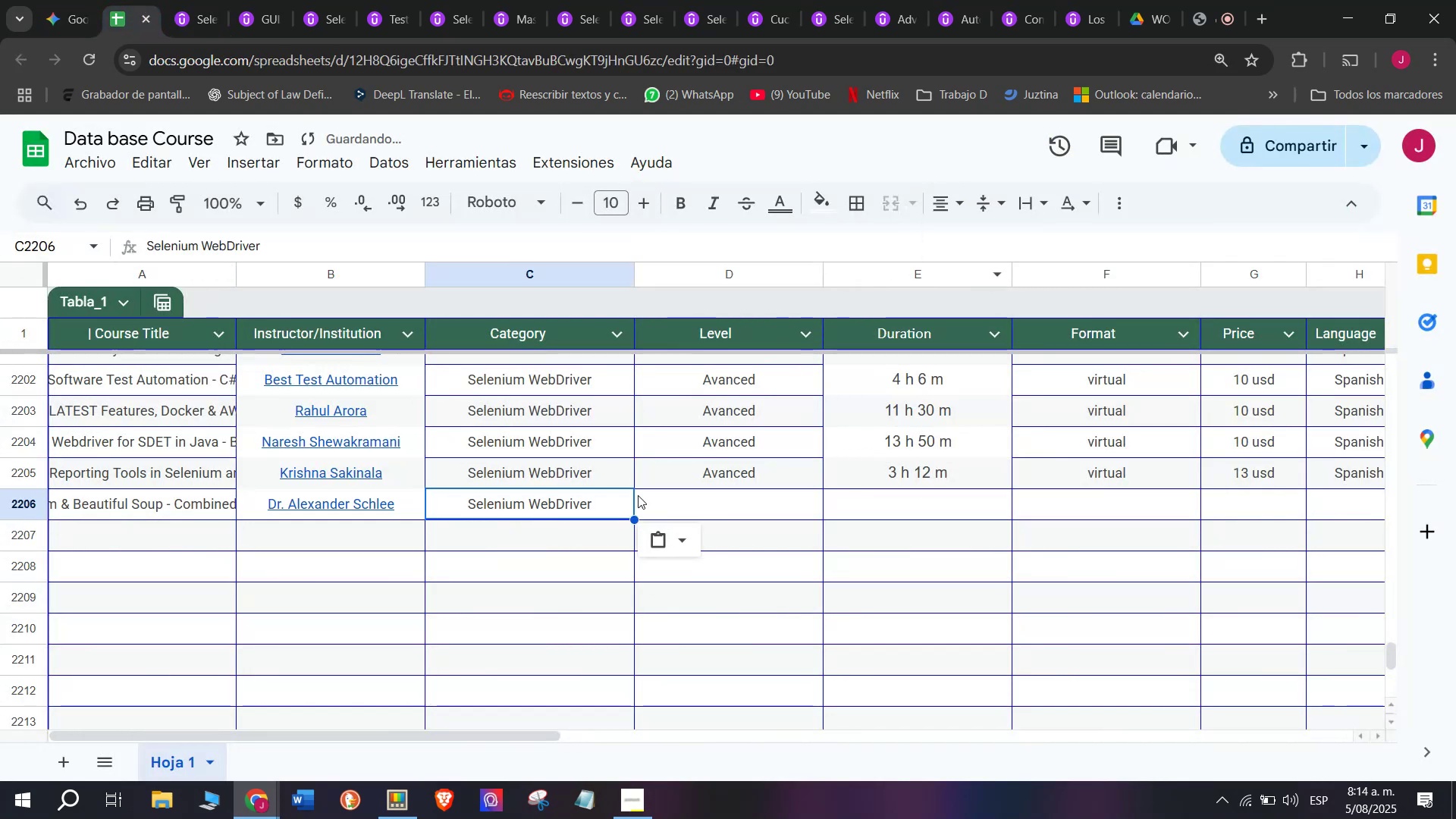 
double_click([513, 514])
 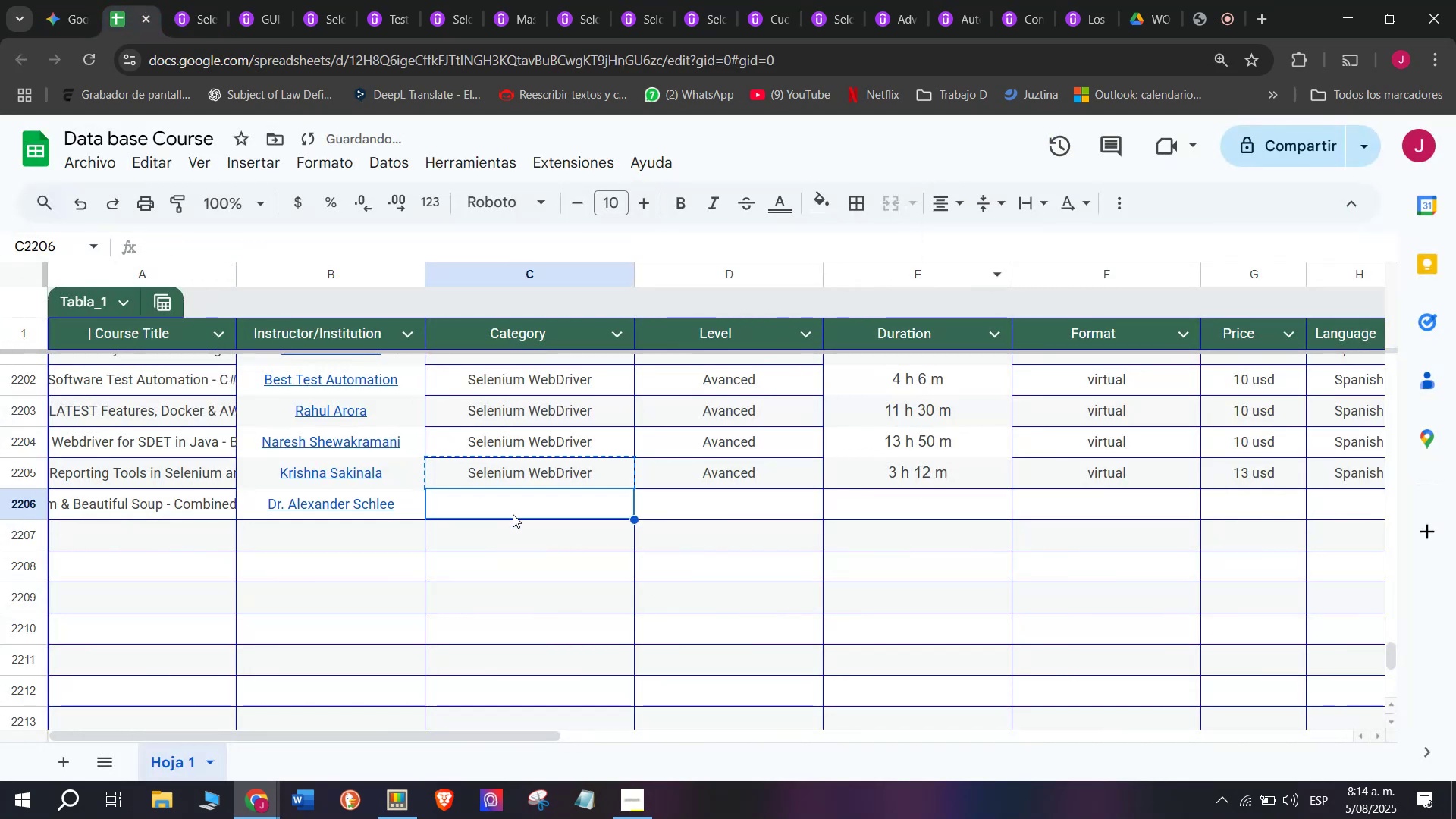 
key(Control+ControlLeft)
 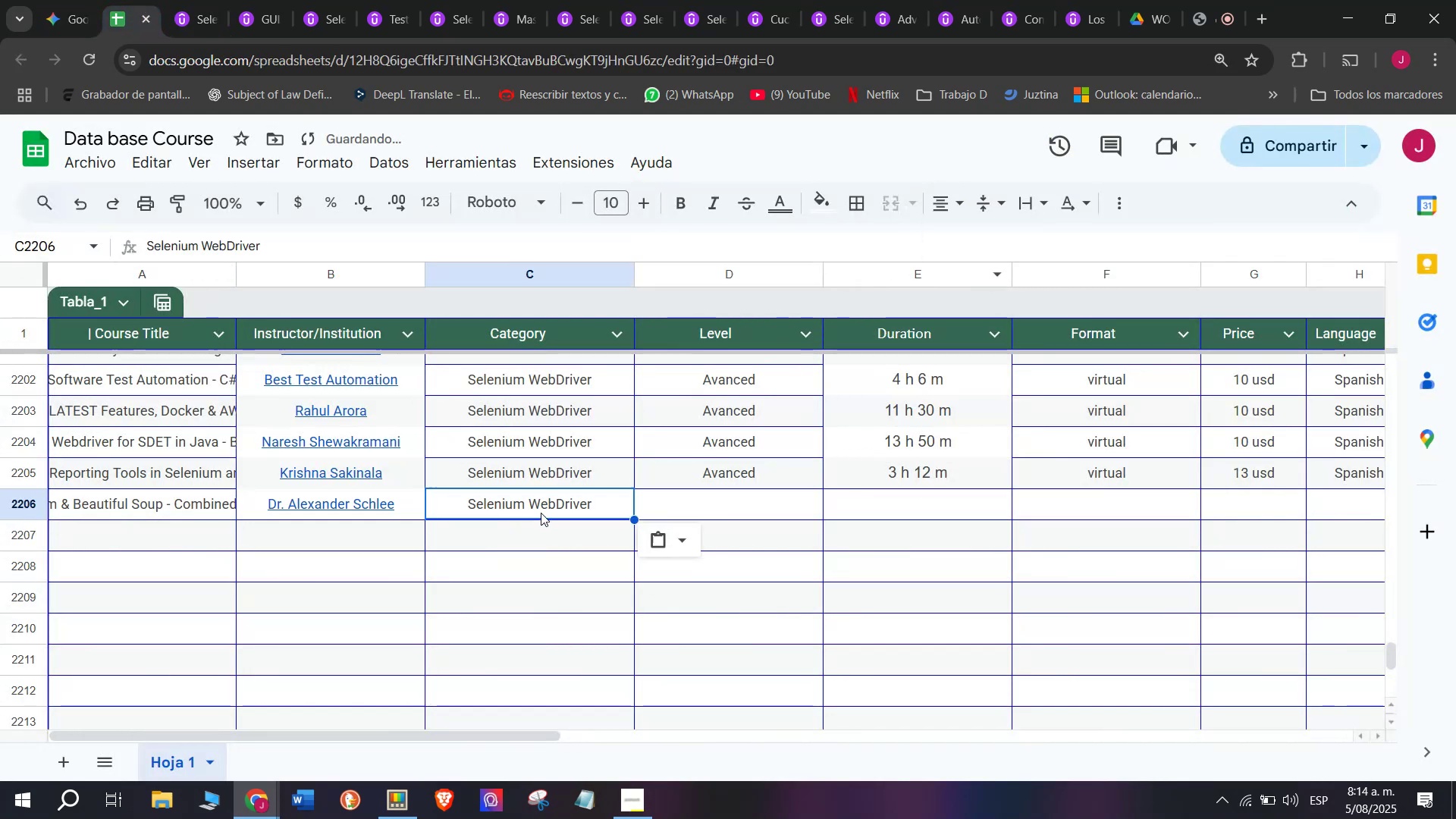 
key(Z)
 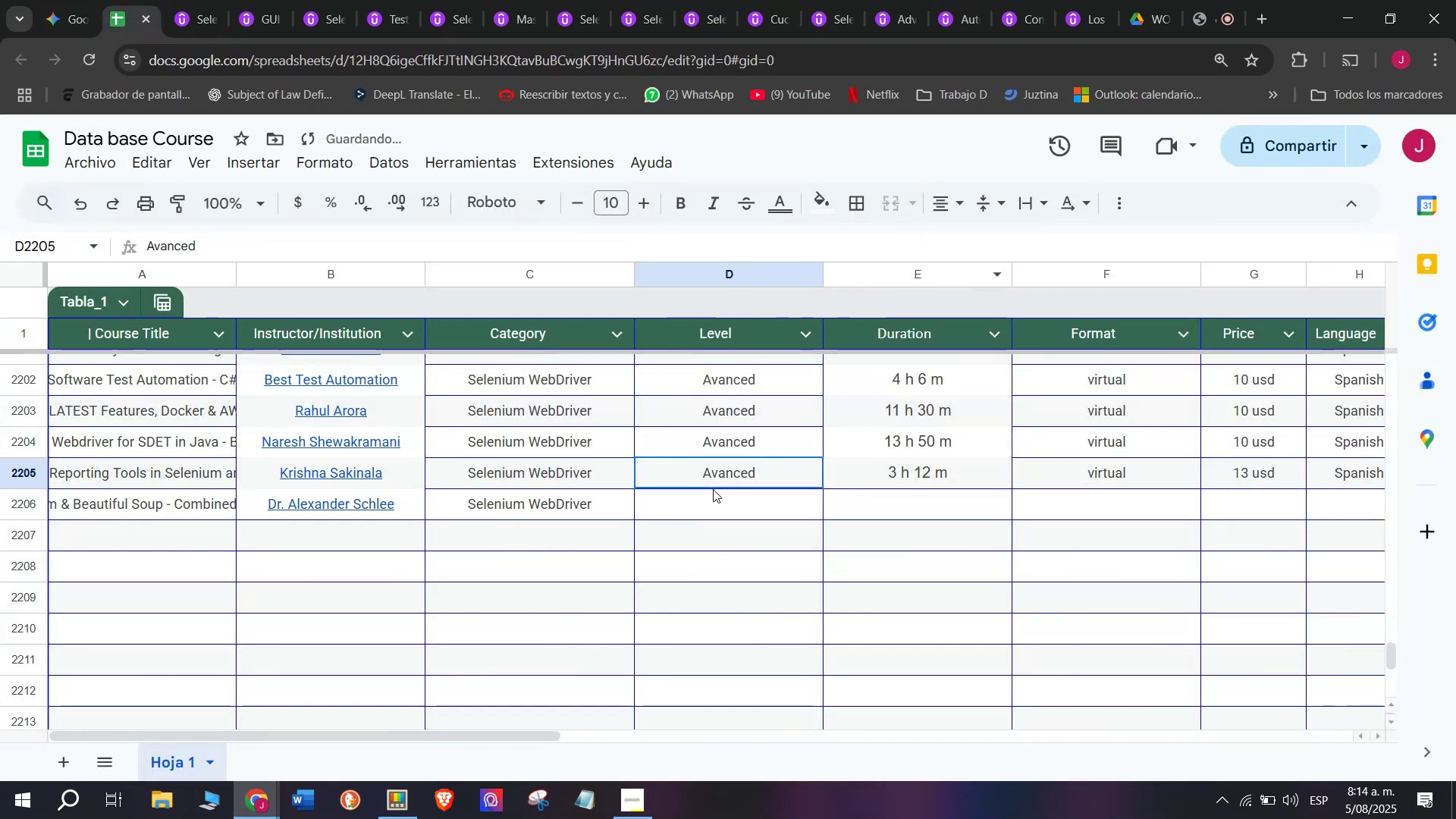 
key(Control+V)
 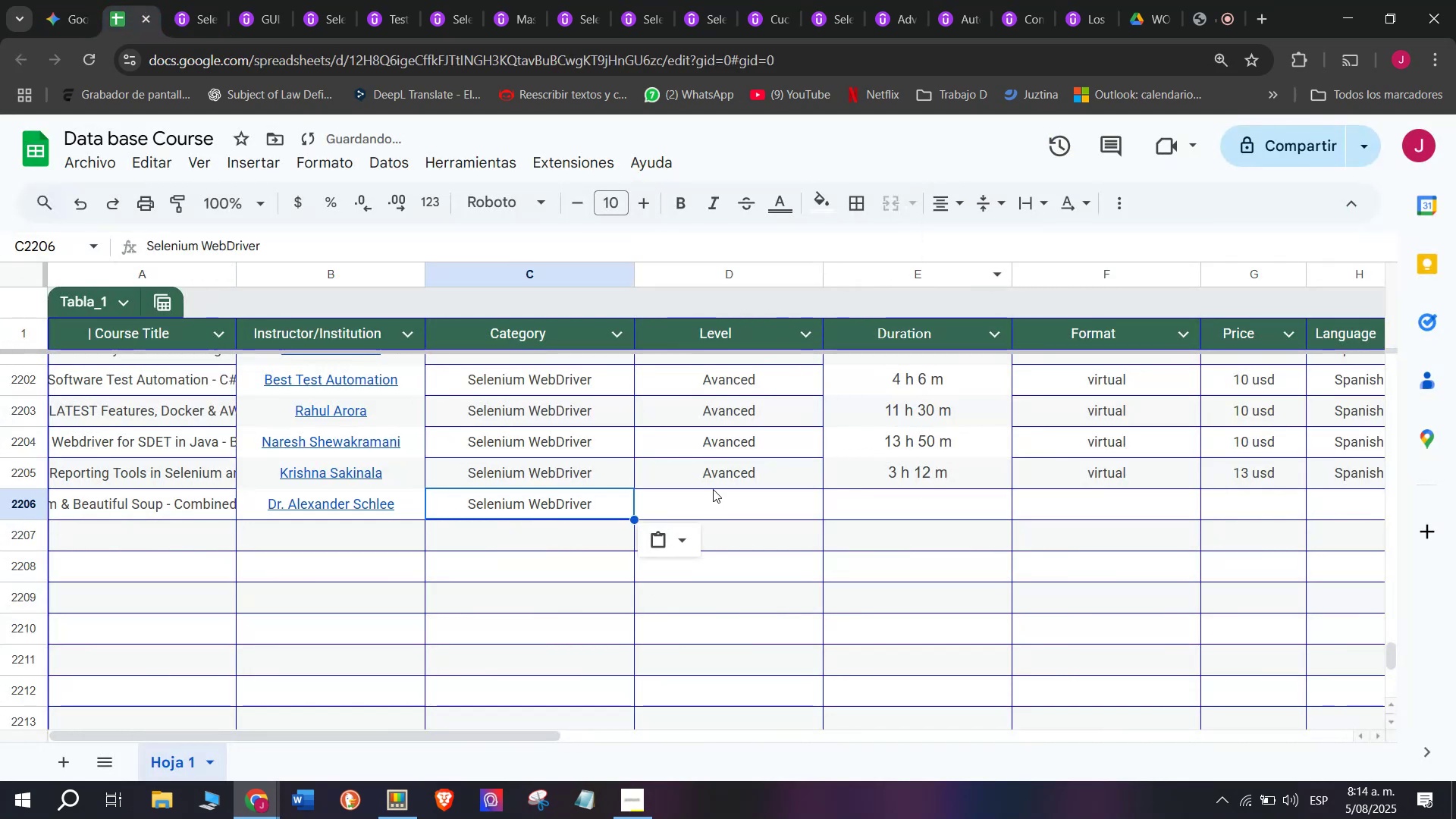 
triple_click([713, 489])
 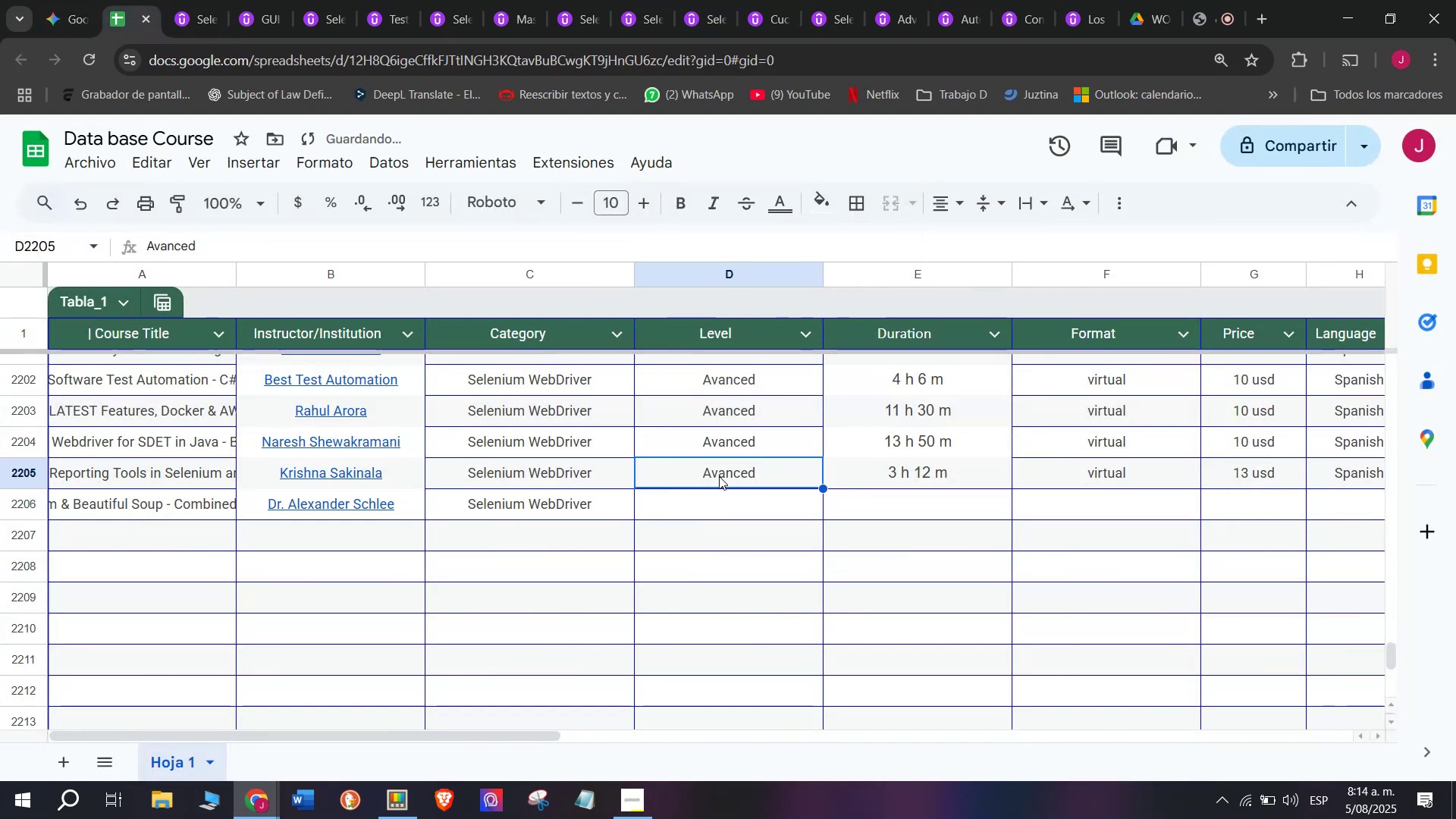 
key(Control+ControlLeft)
 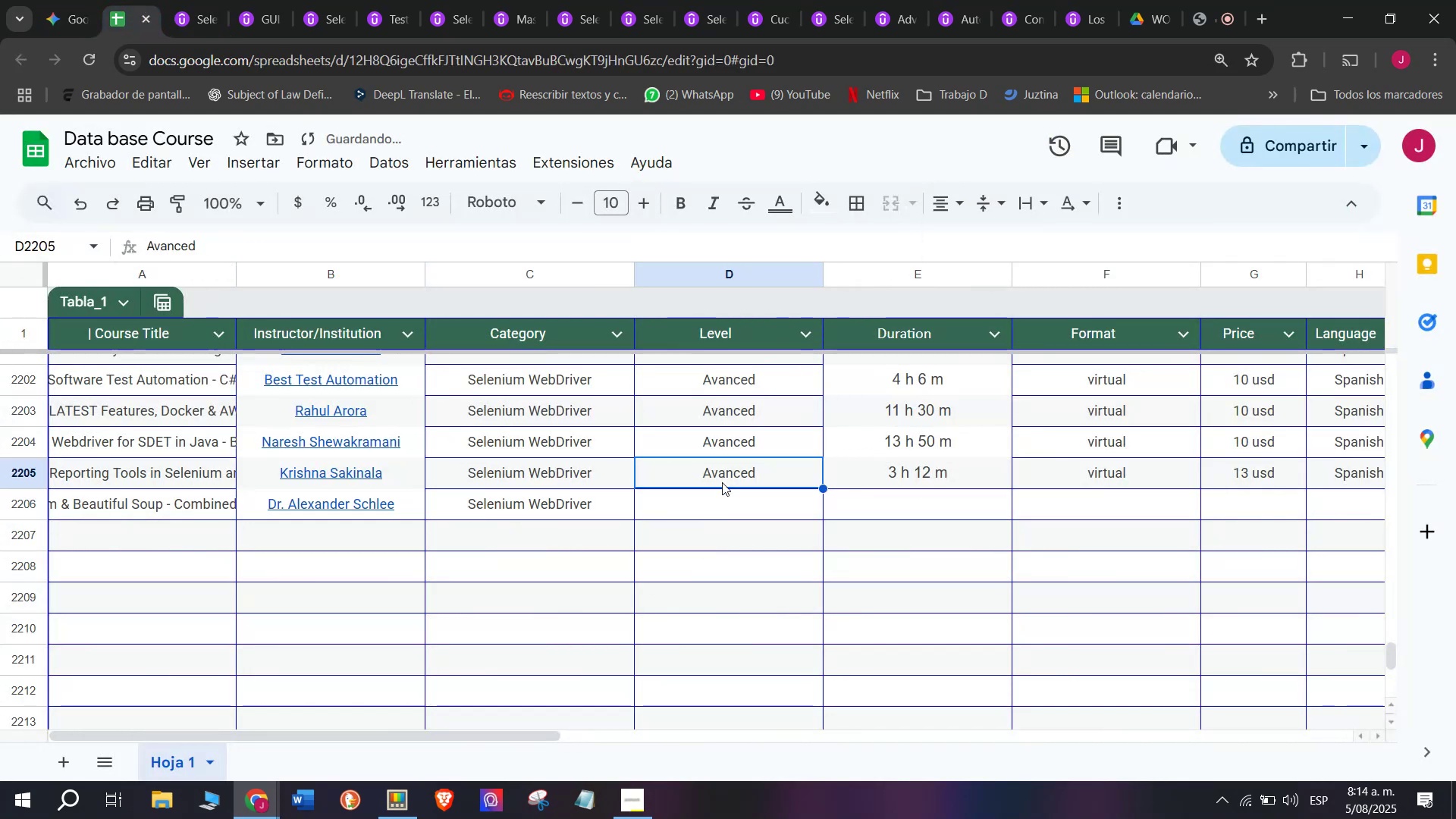 
key(Break)
 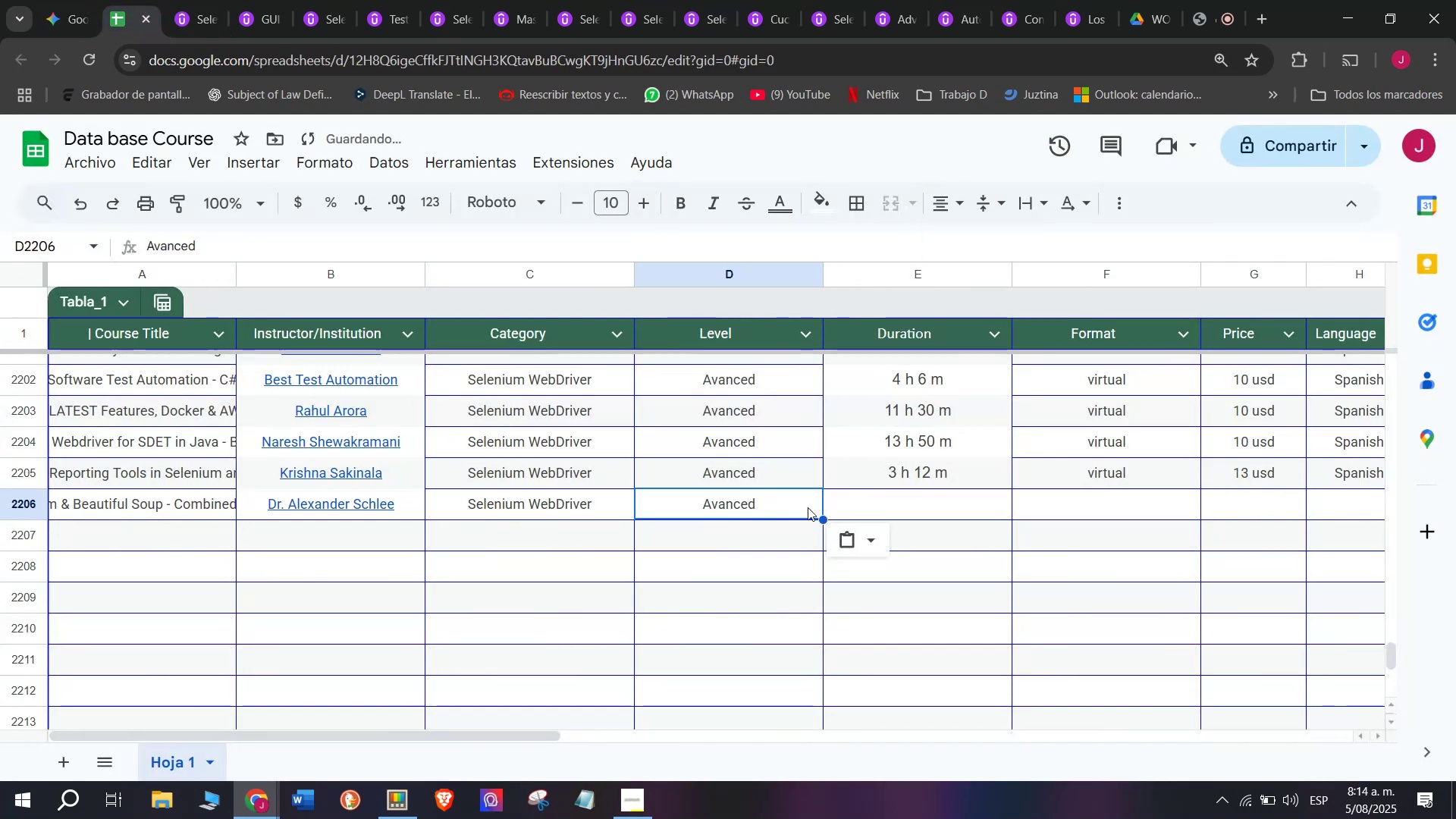 
key(Control+C)
 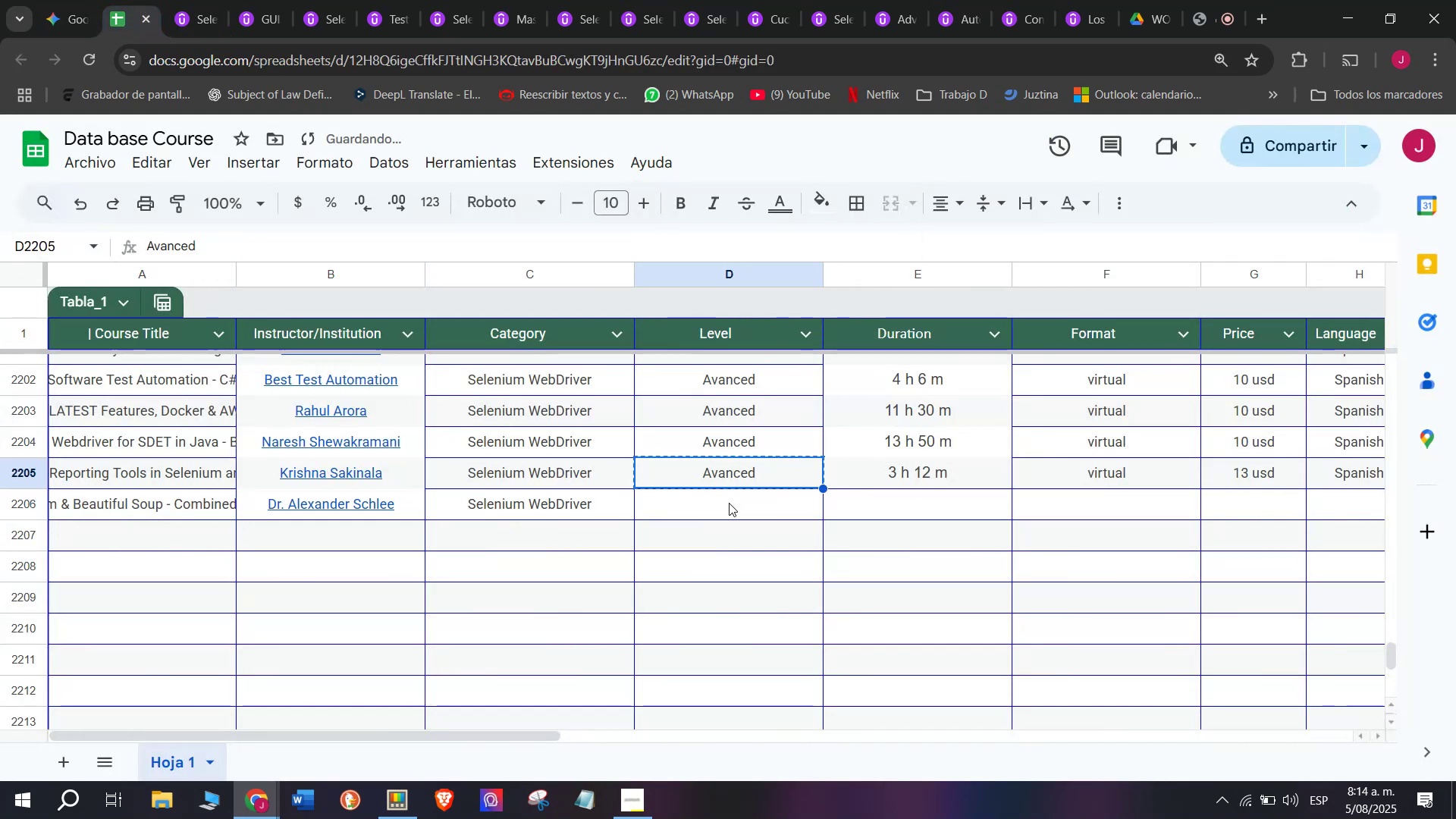 
left_click([729, 503])
 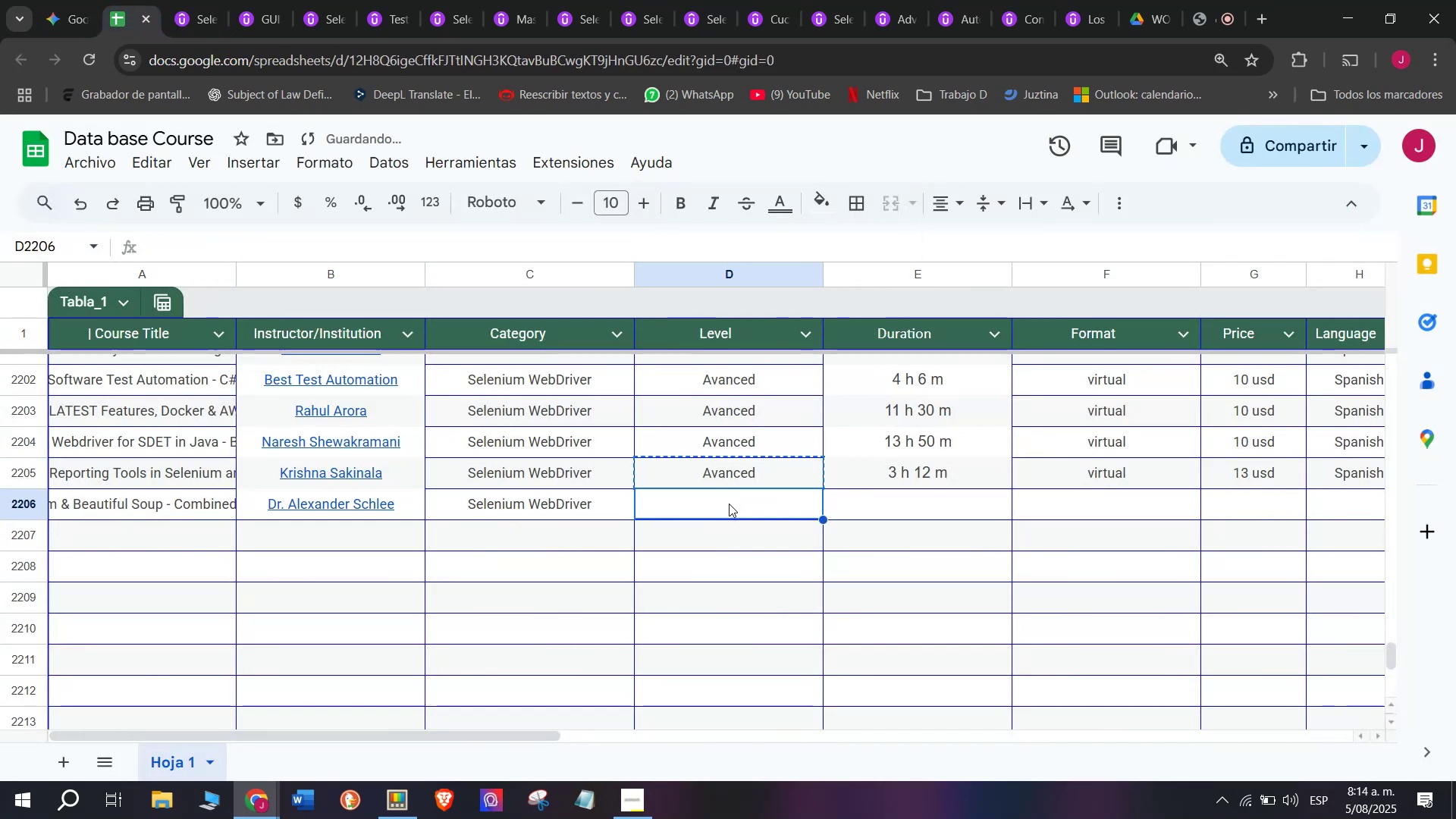 
key(Z)
 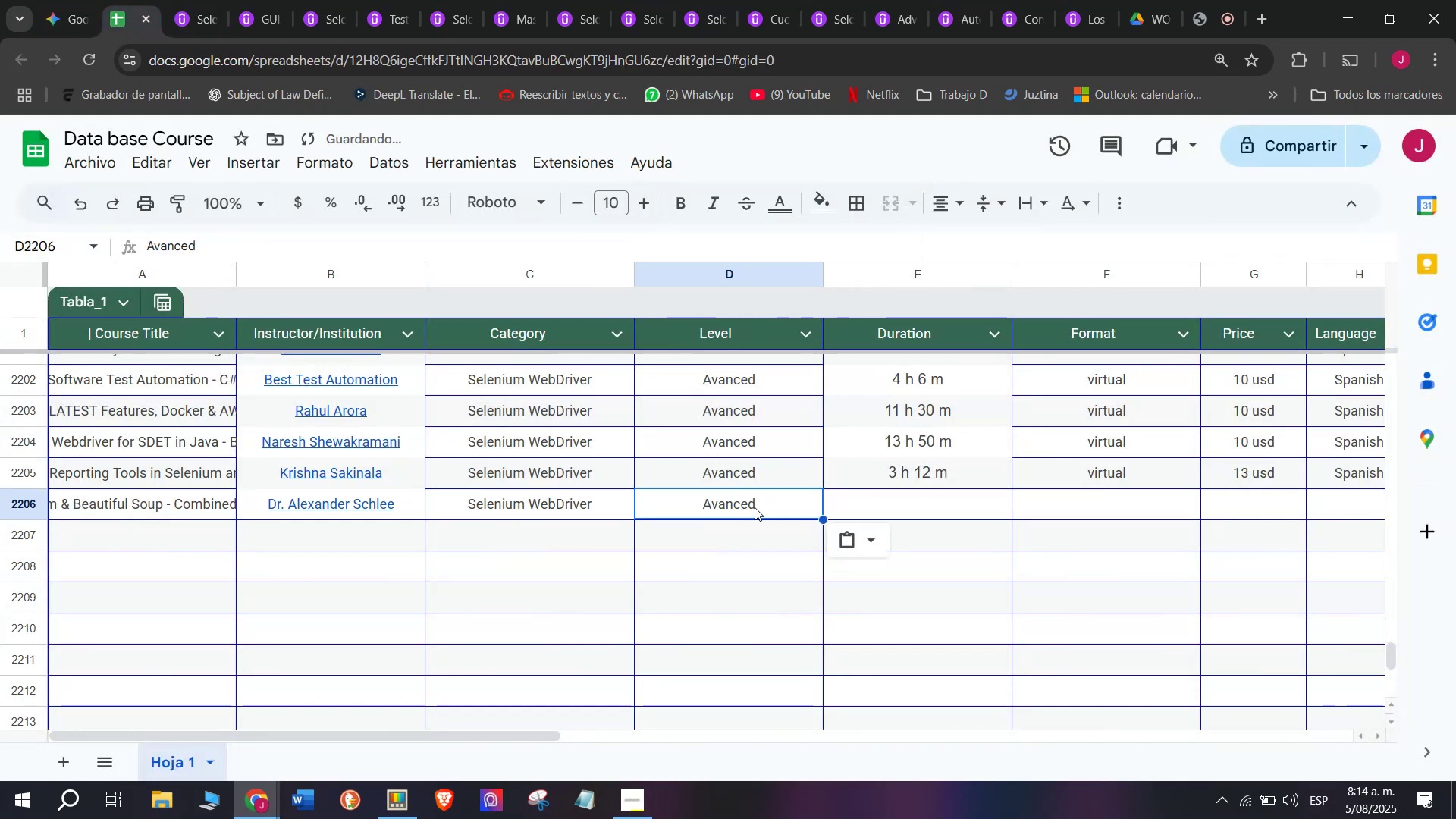 
key(Control+ControlLeft)
 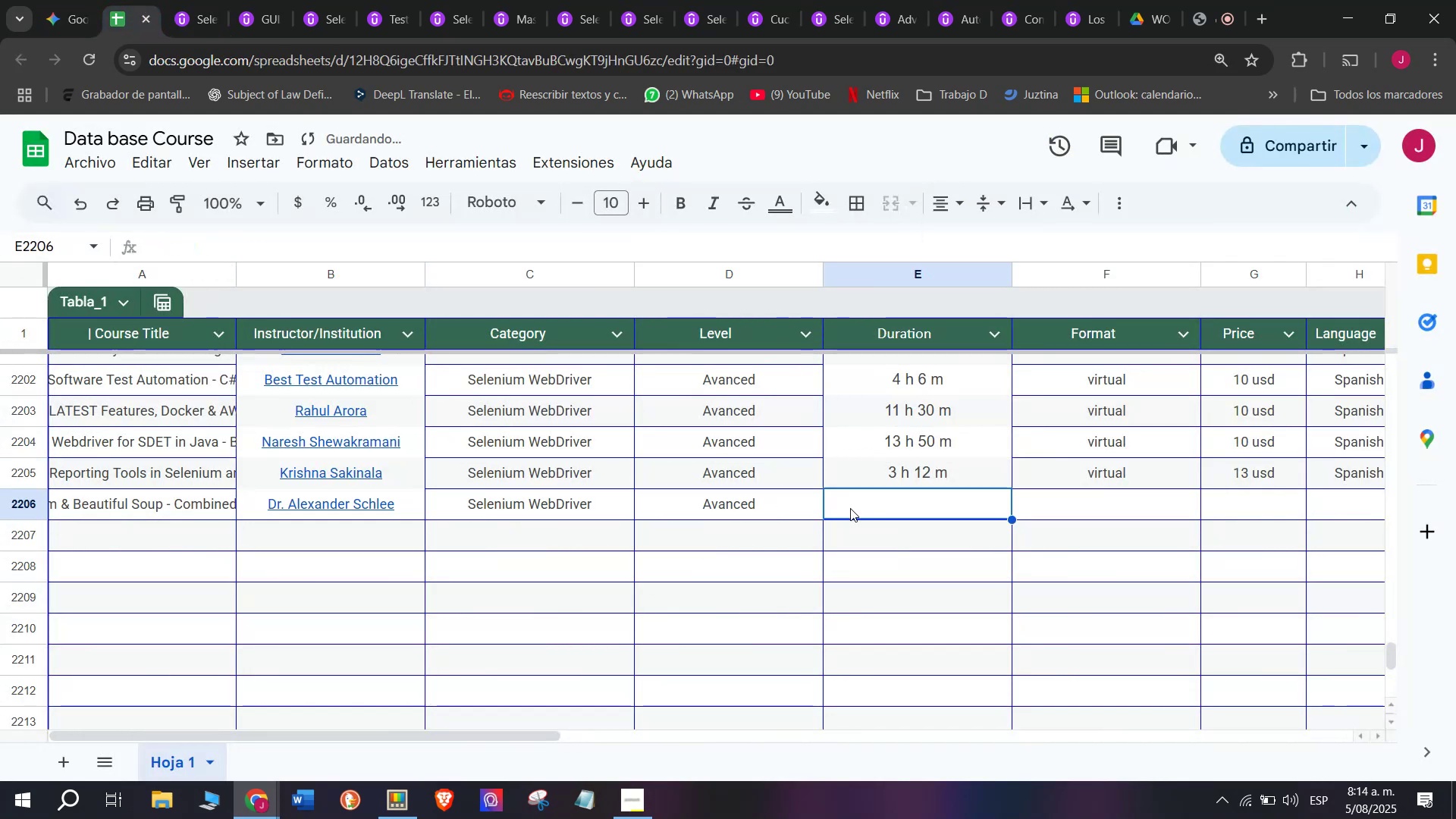 
key(Control+V)
 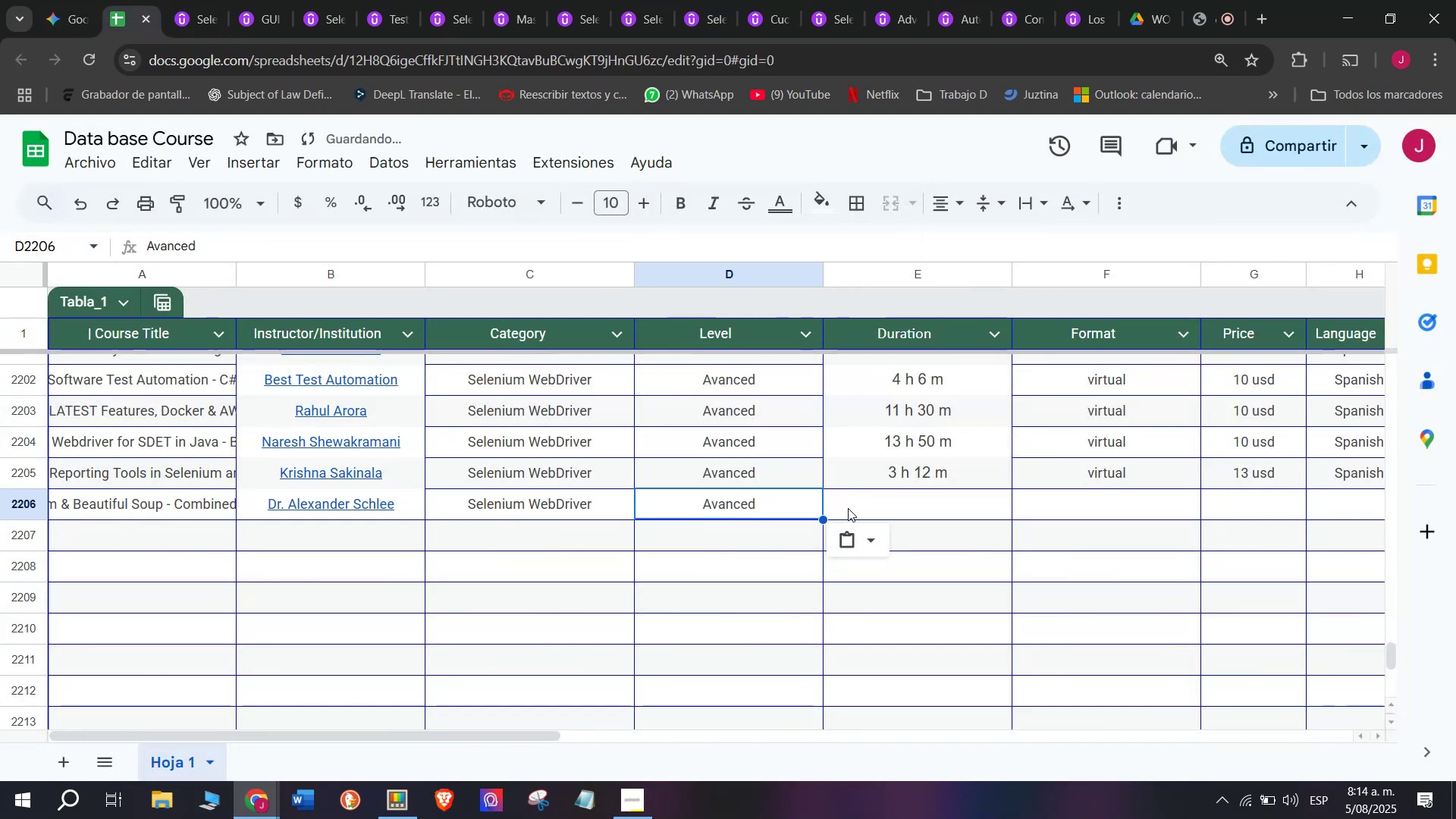 
double_click([850, 508])
 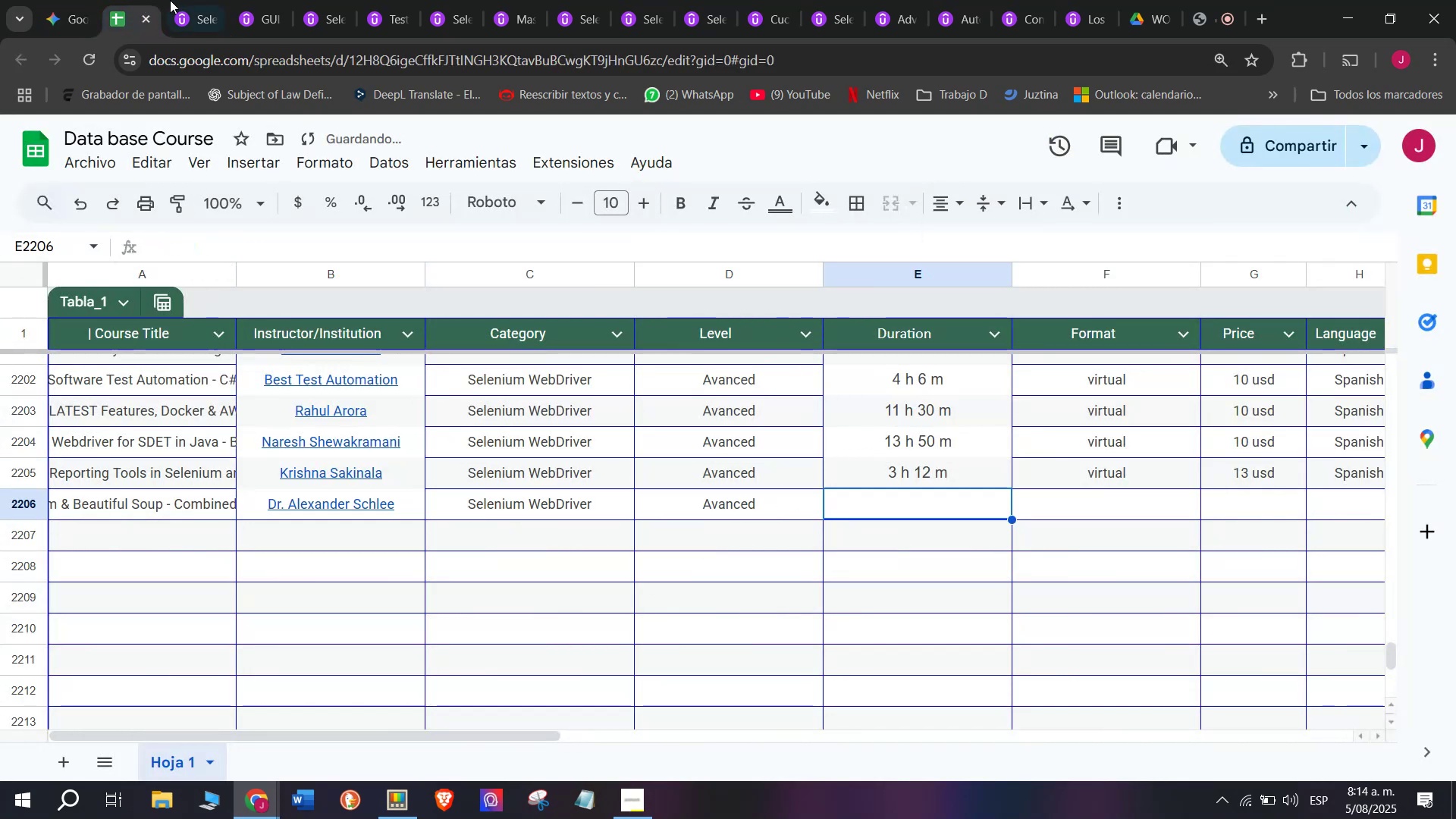 
left_click([170, 0])
 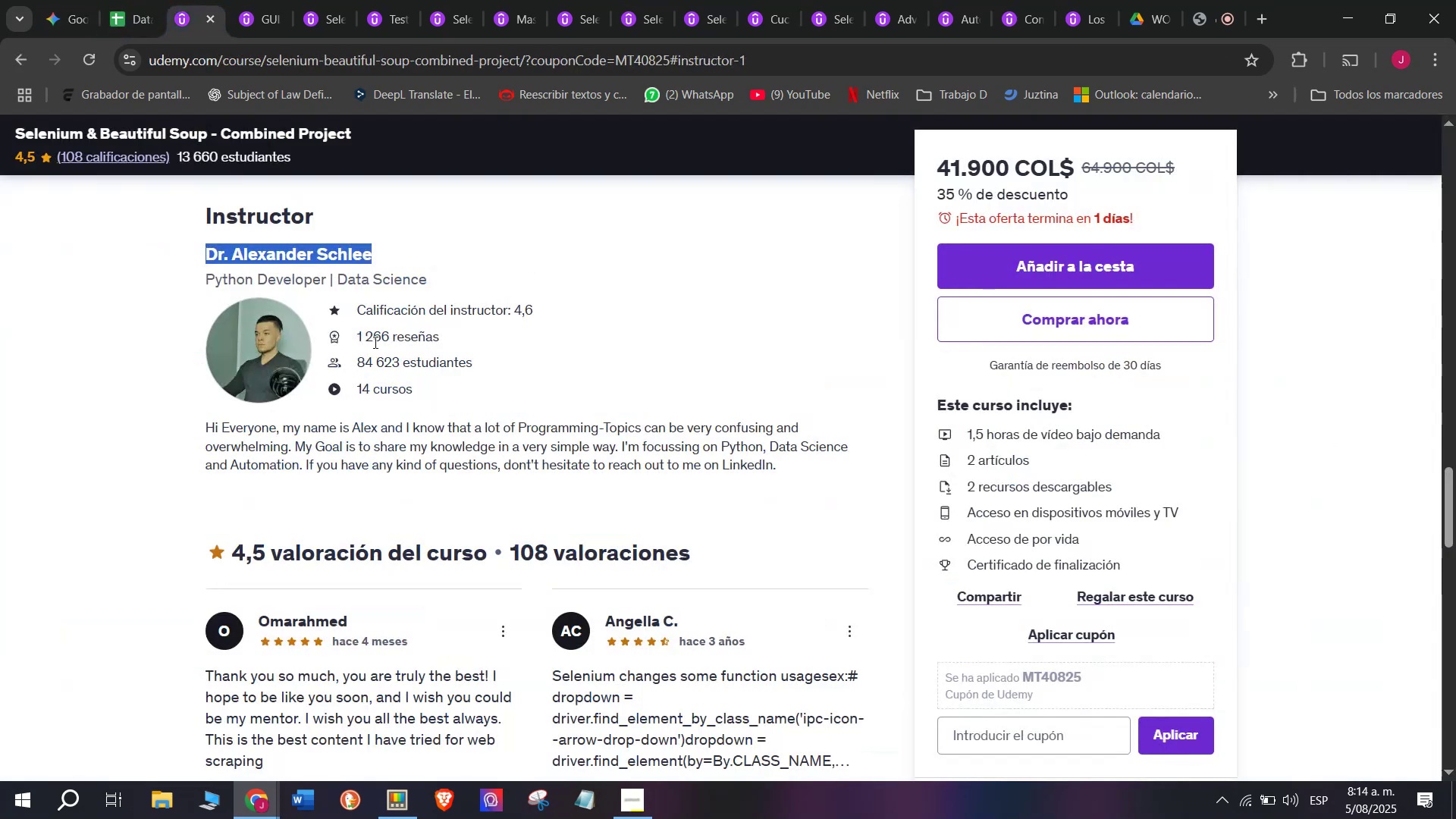 
scroll: coordinate [397, 559], scroll_direction: up, amount: 8.0
 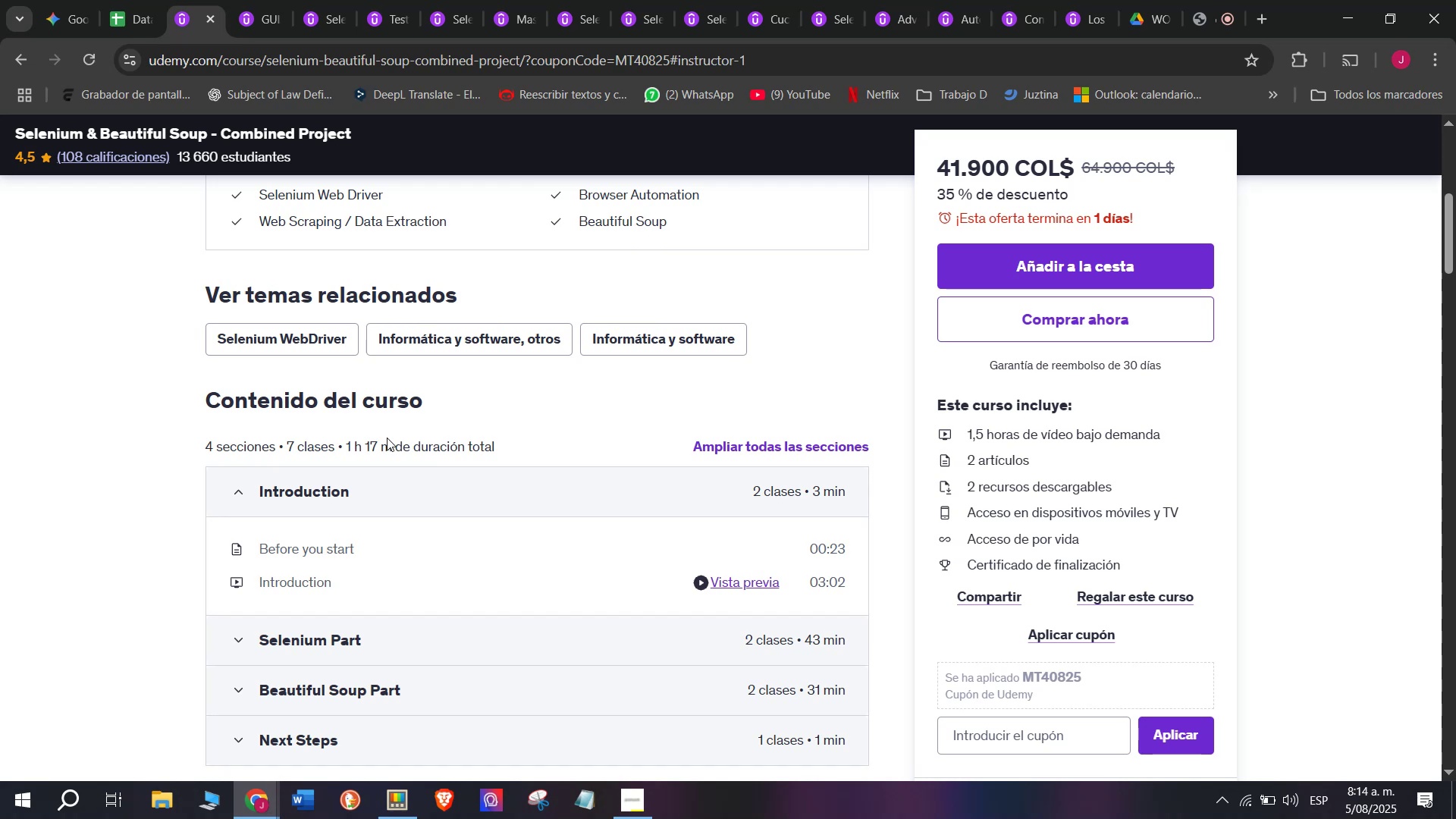 
left_click_drag(start_coordinate=[391, 449], to_coordinate=[346, 449])
 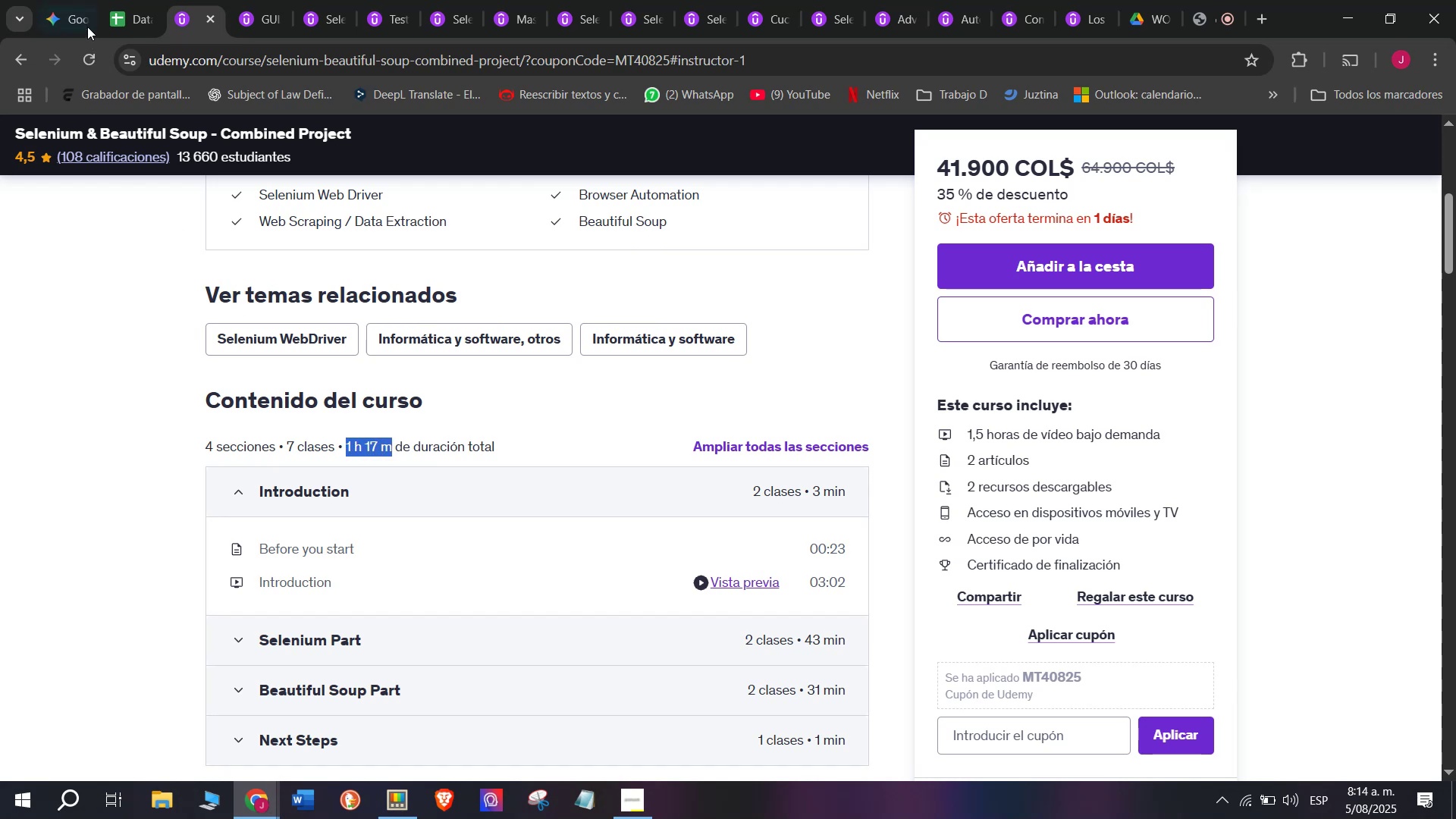 
key(Break)
 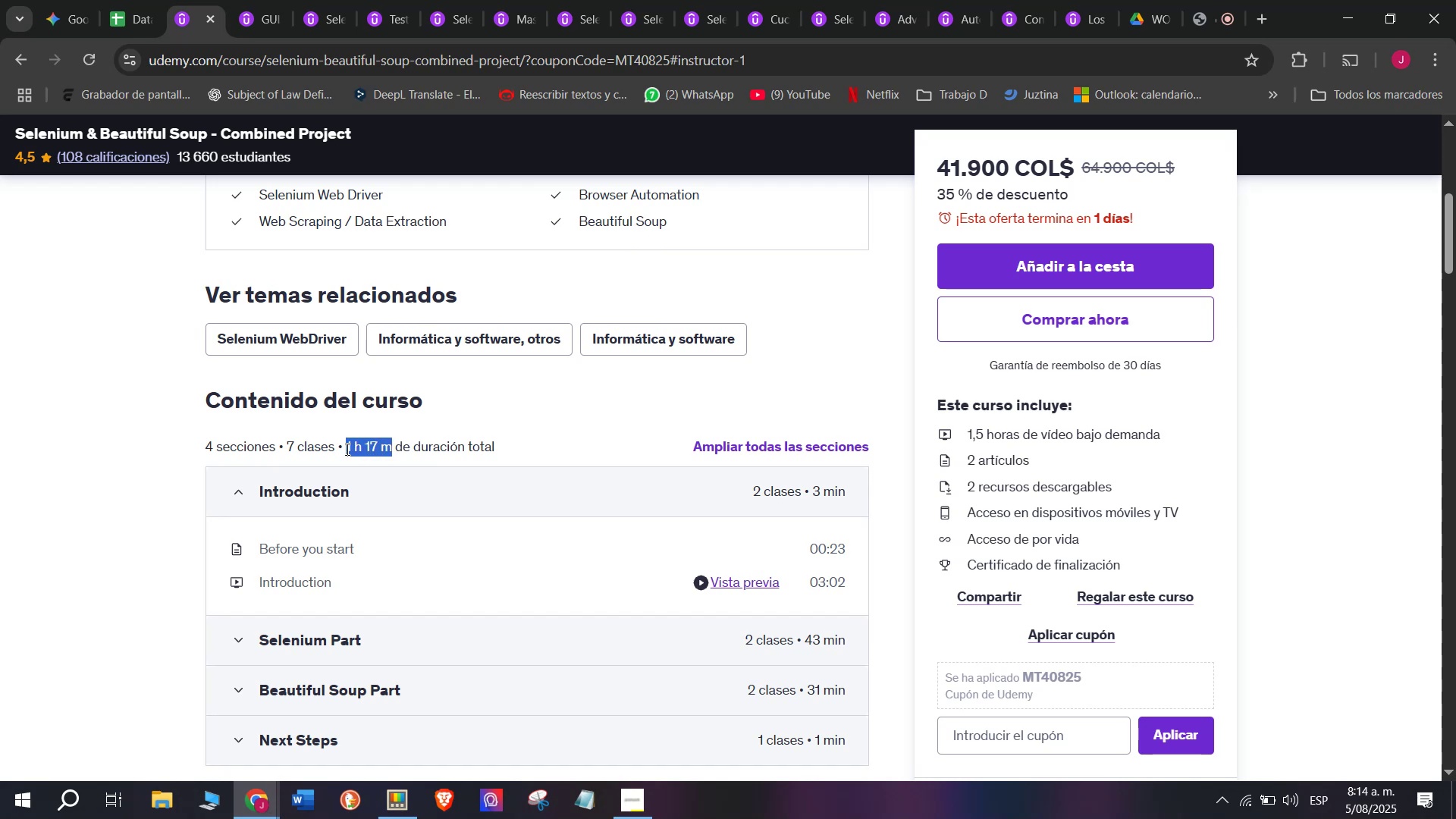 
key(Control+ControlLeft)
 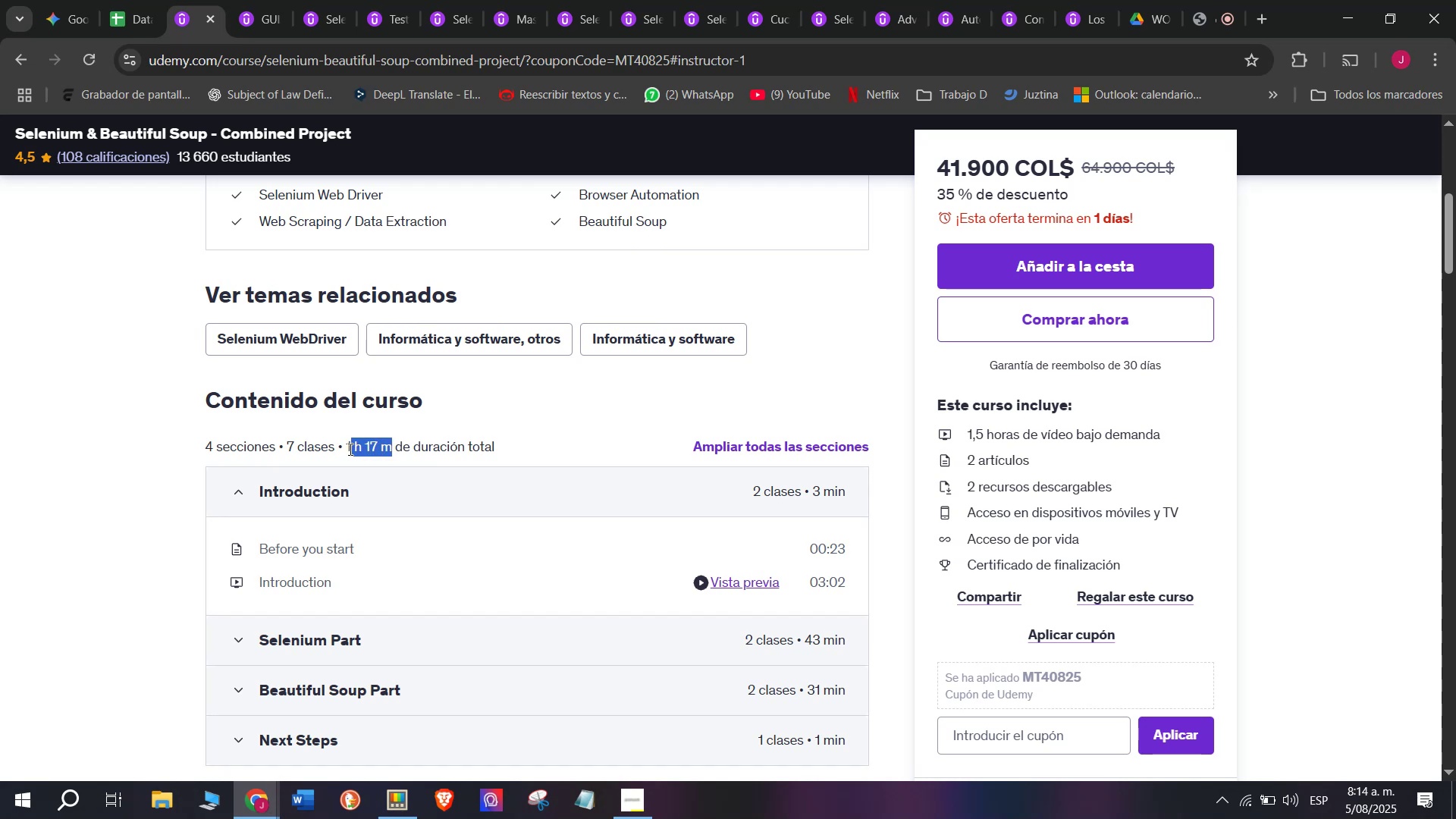 
key(Control+C)
 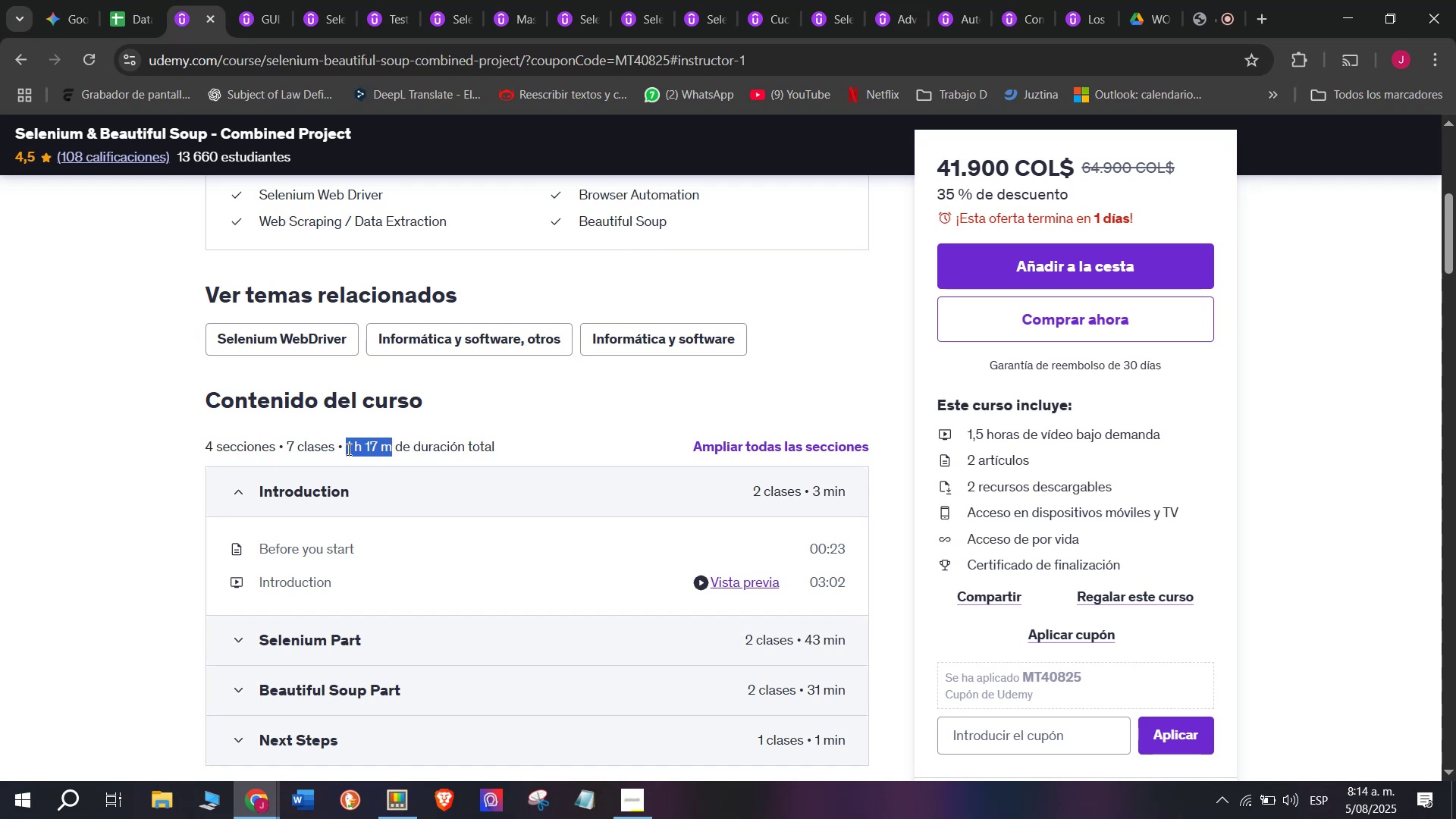 
key(Control+ControlLeft)
 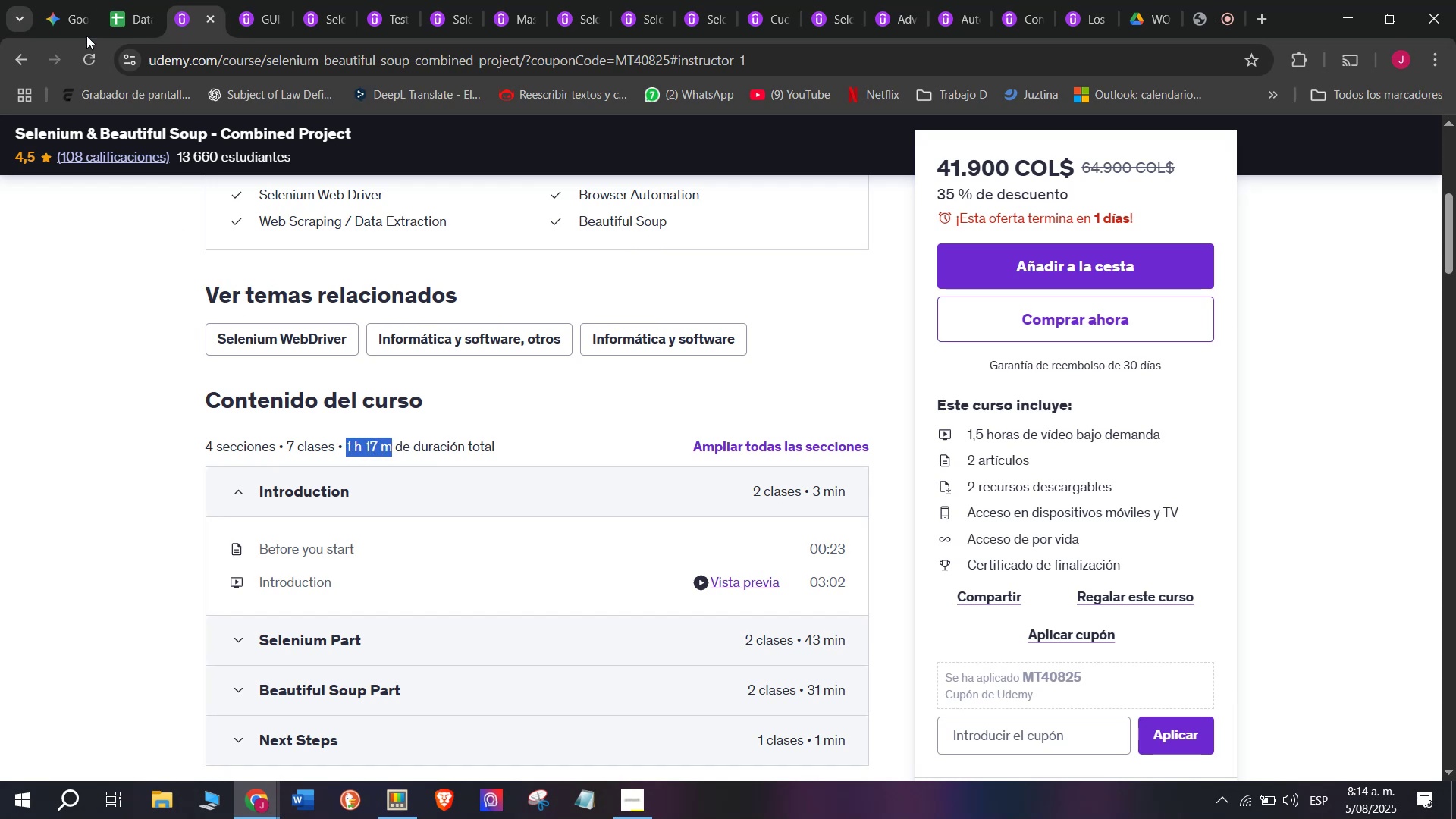 
key(Break)
 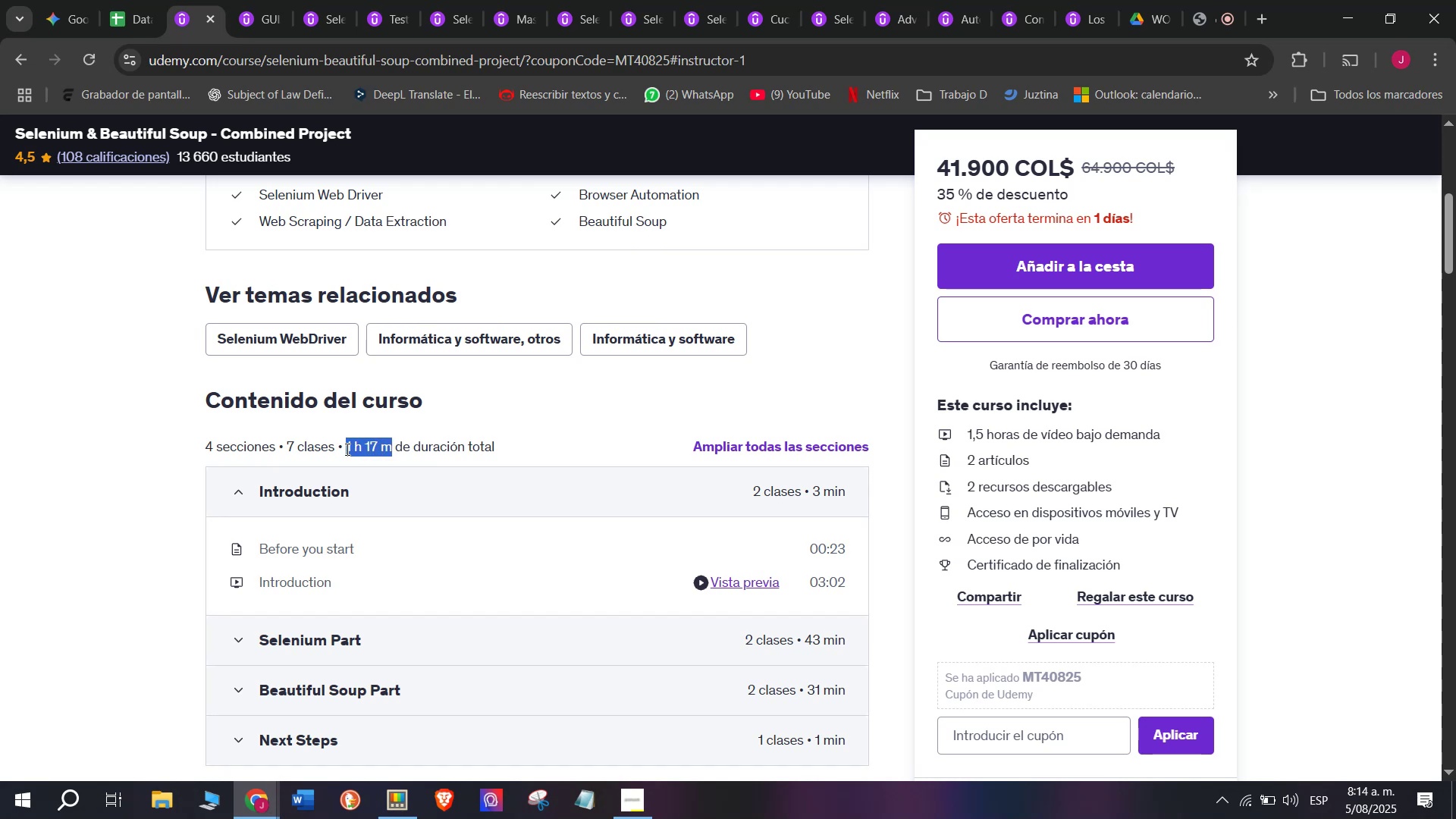 
key(Control+C)
 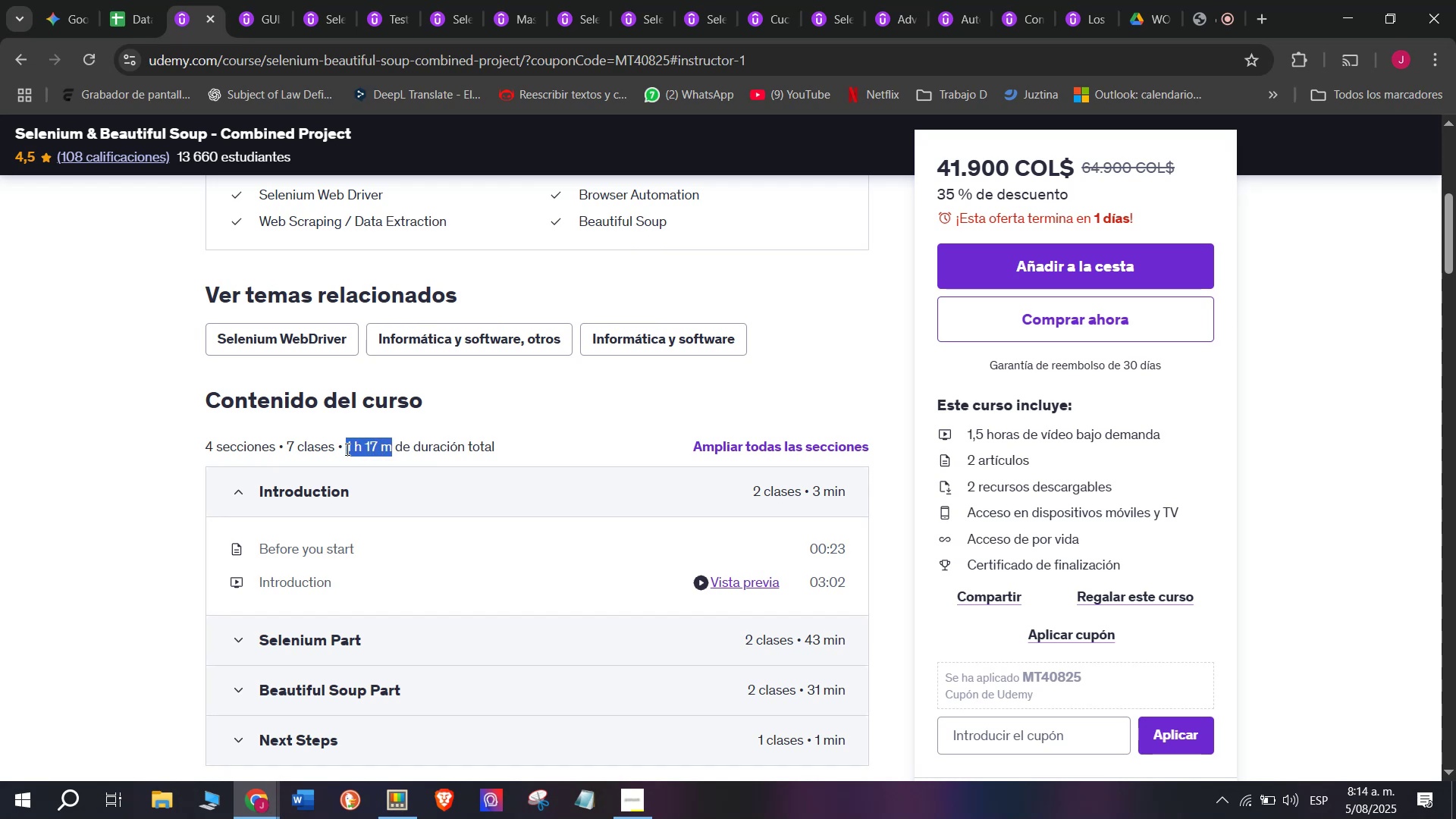 
key(Control+ControlLeft)
 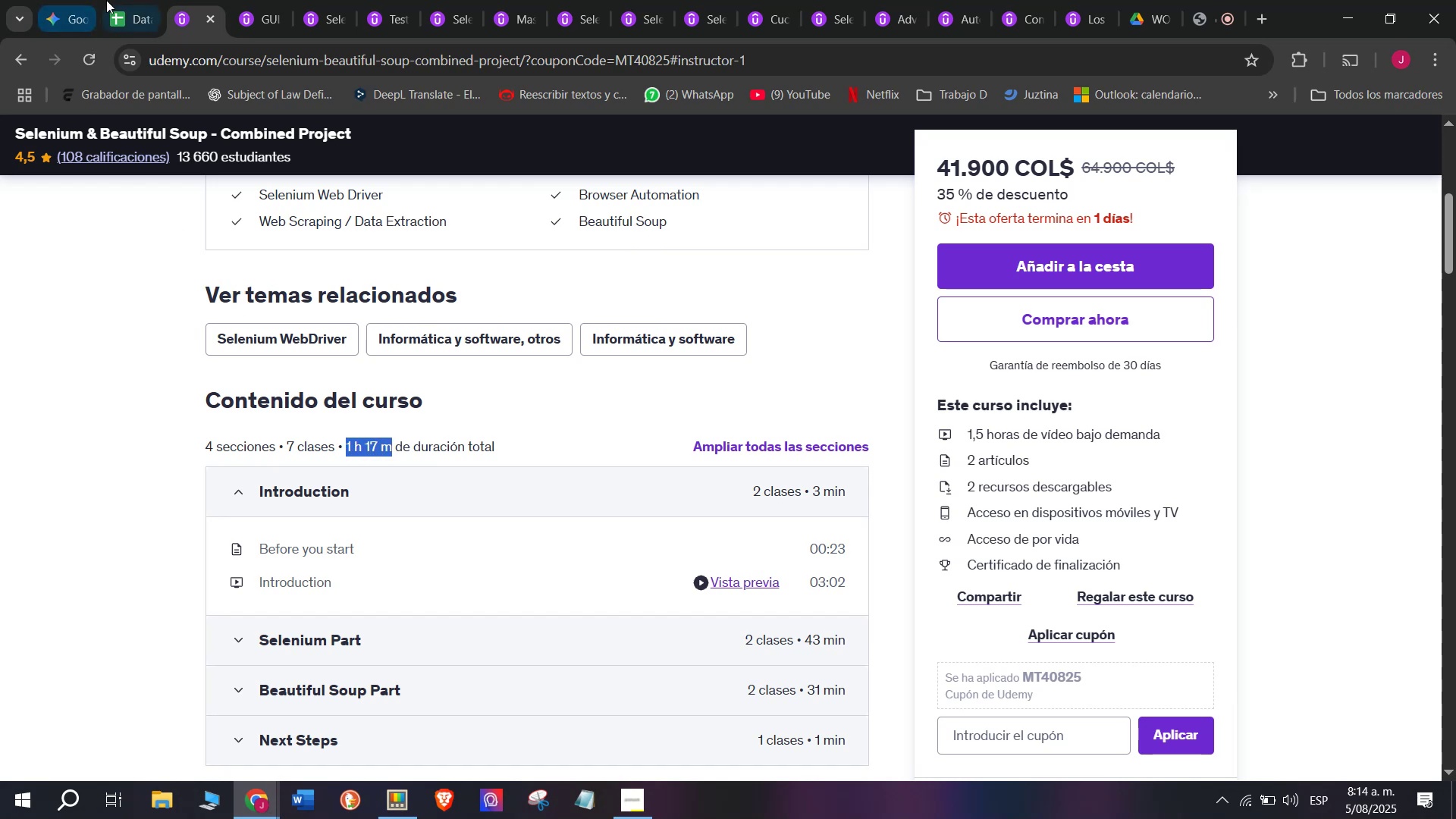 
key(Break)
 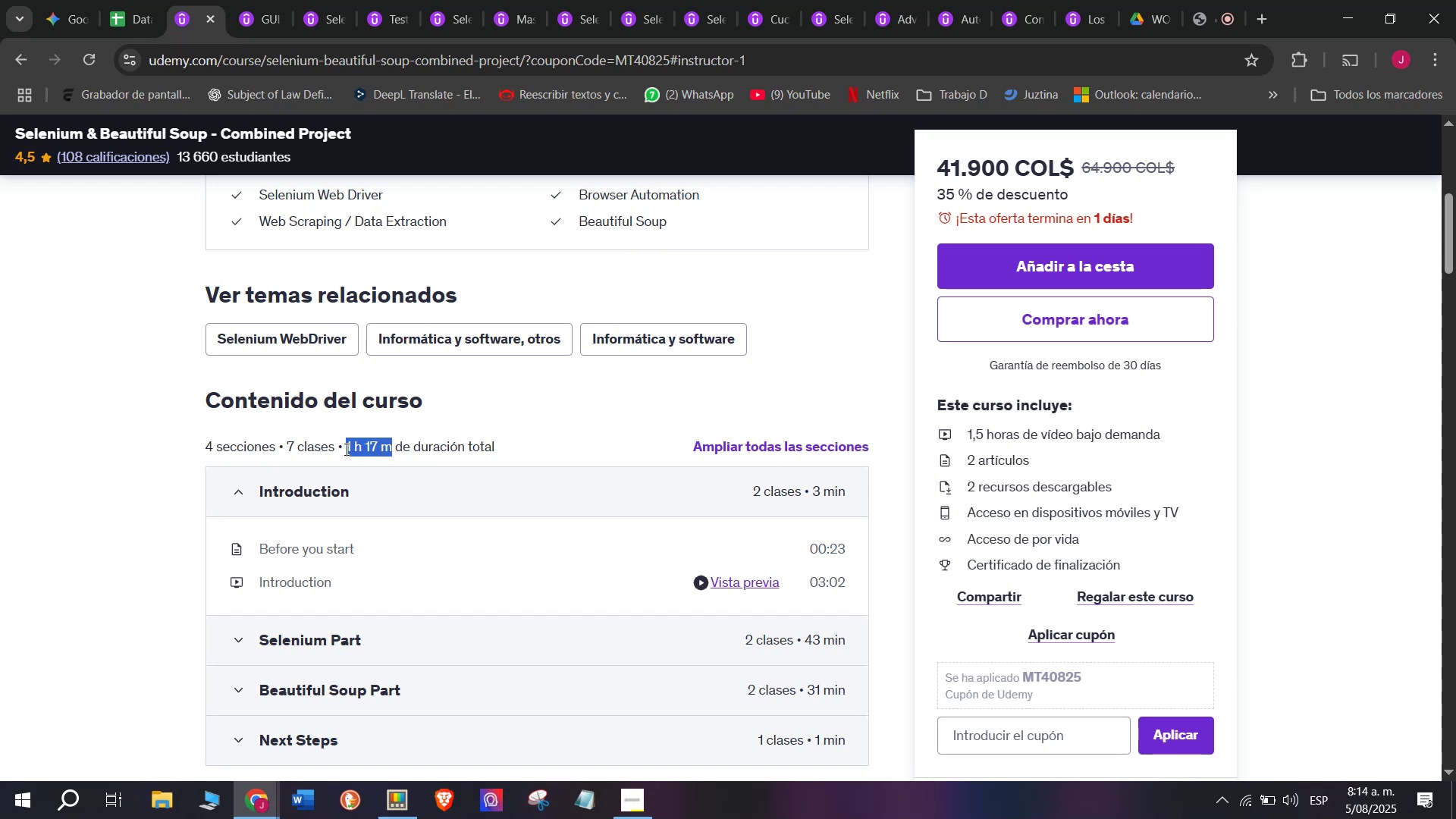 
key(Control+C)
 